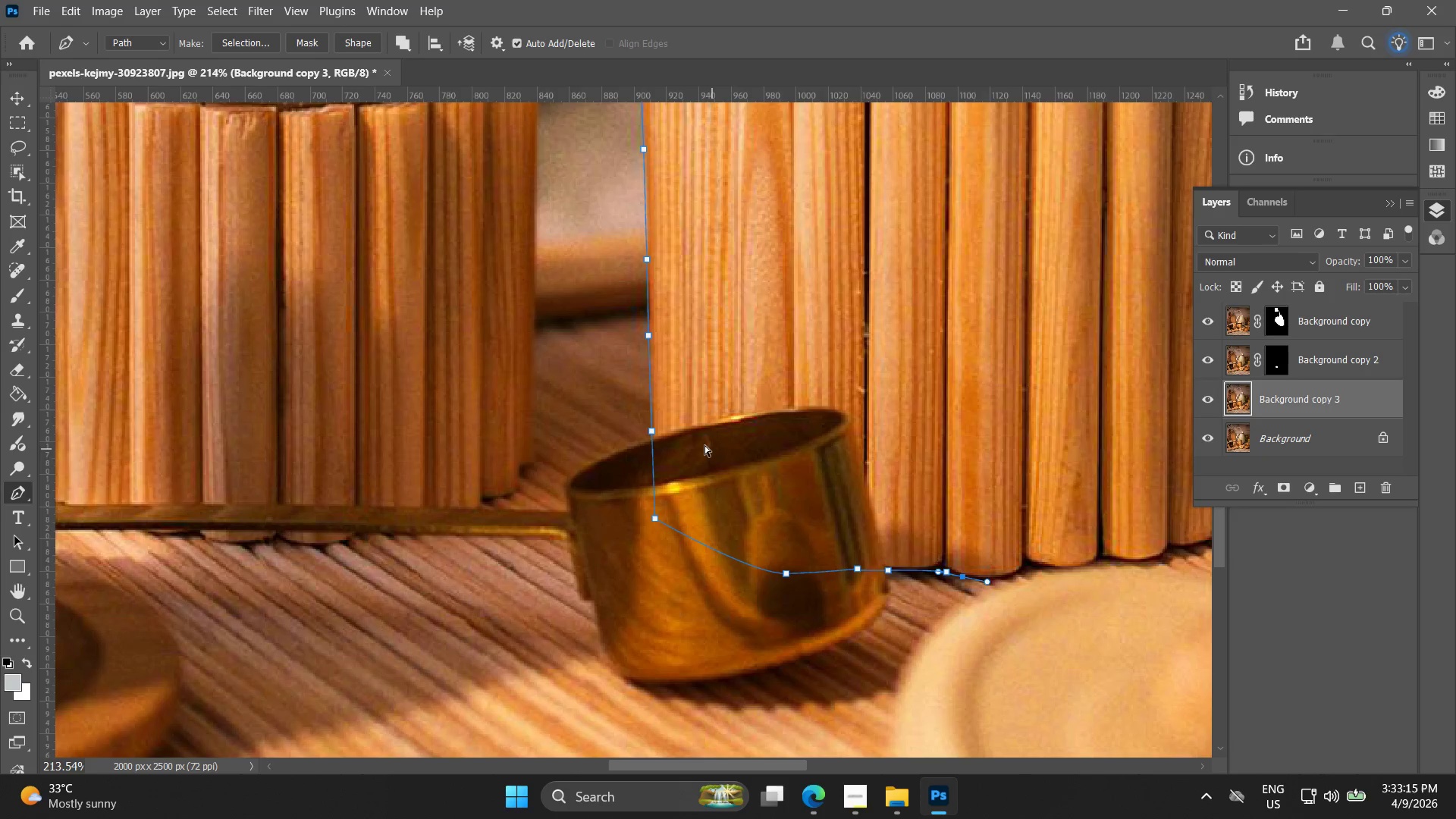 
key(Control+Z)
 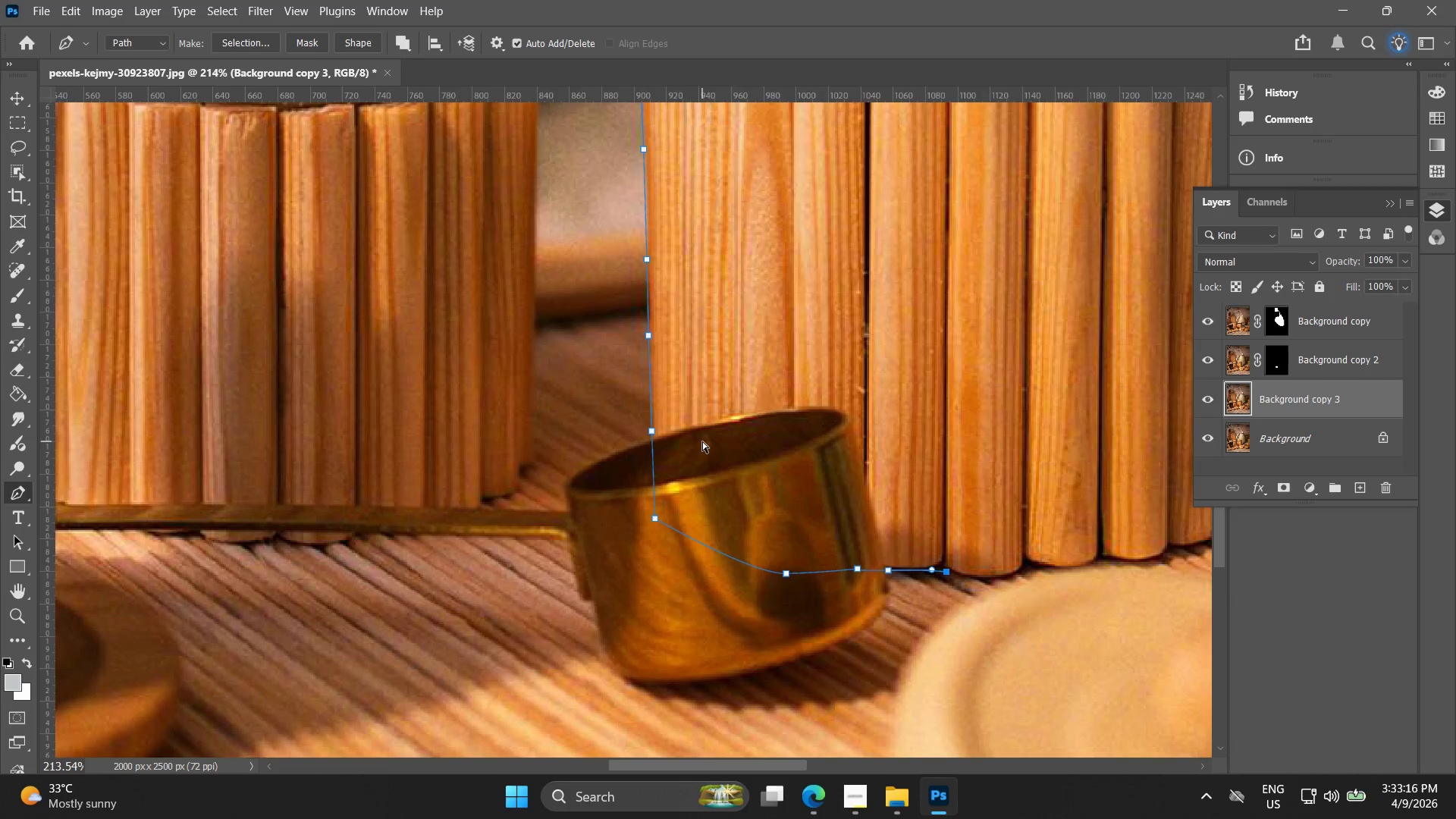 
key(Control+Z)
 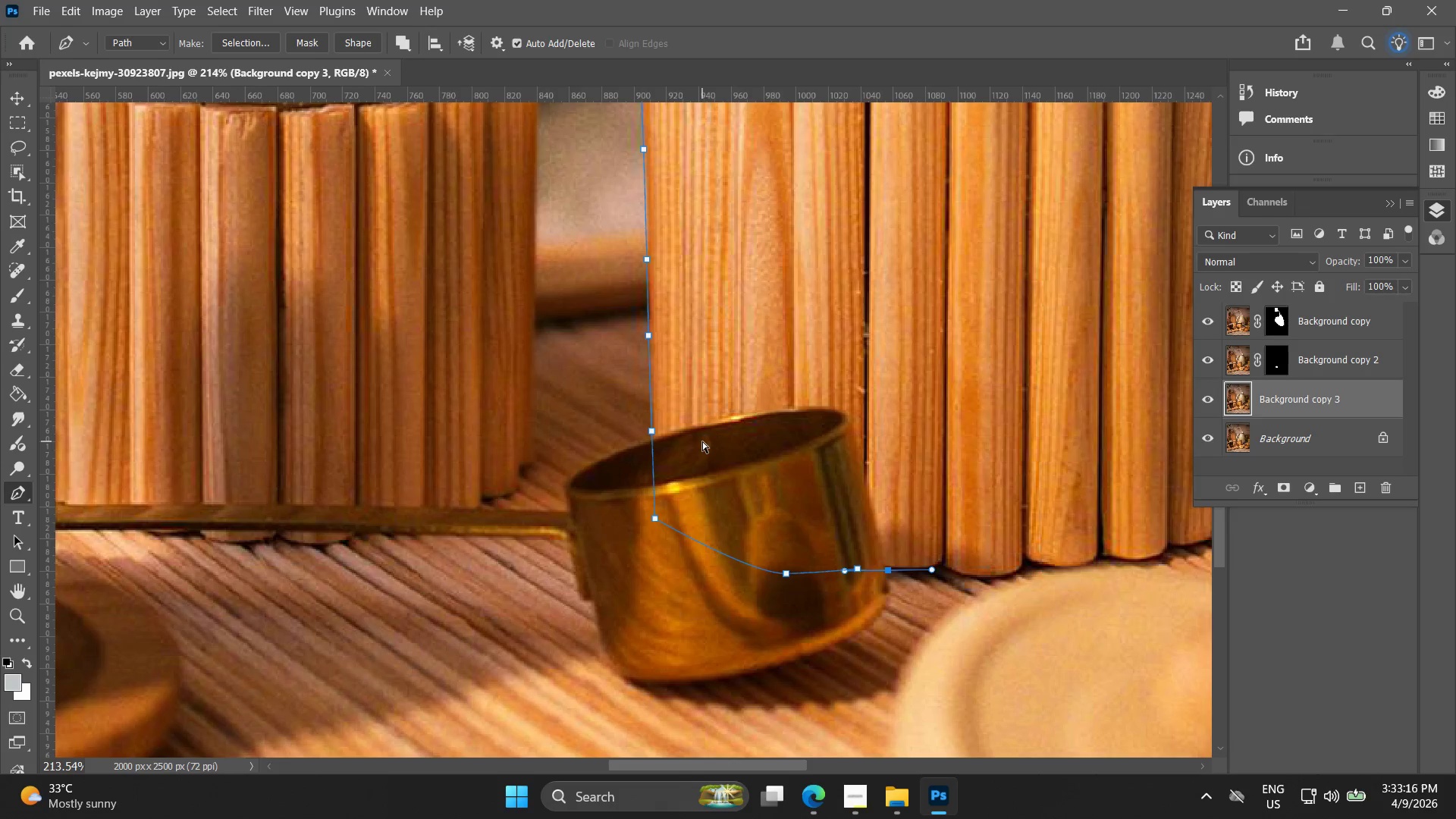 
key(Control+Z)
 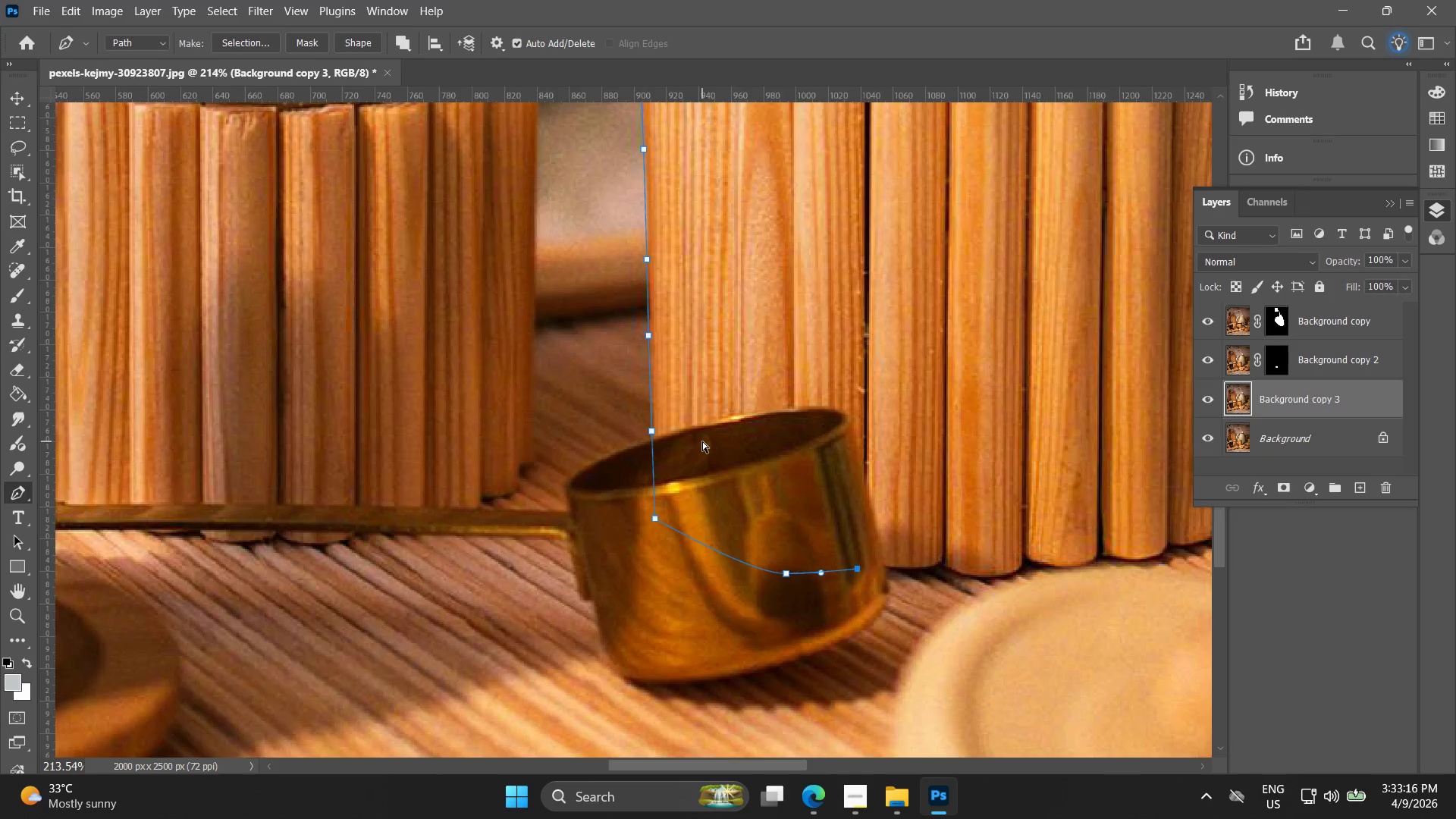 
key(Control+Z)
 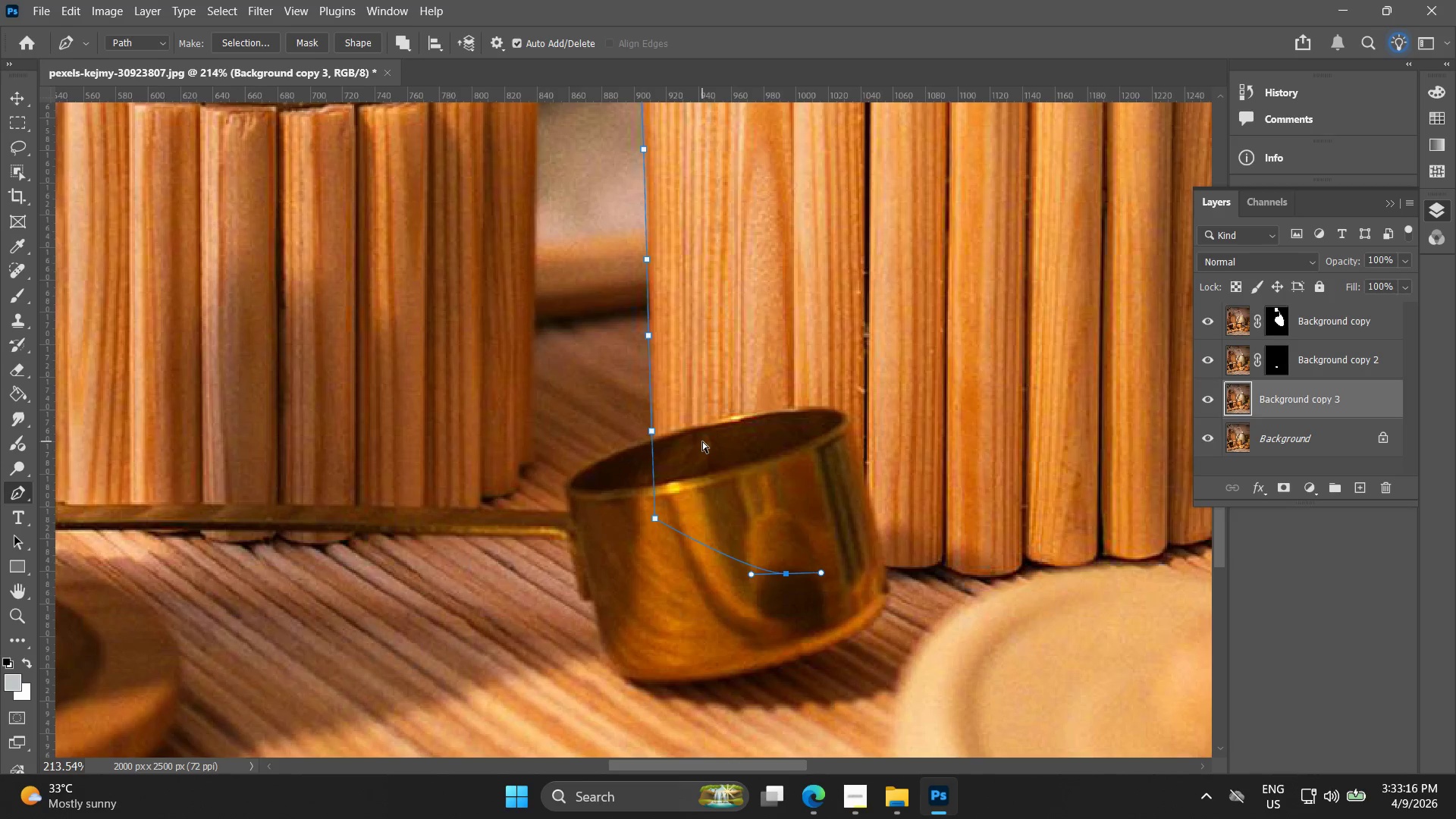 
key(Control+Z)
 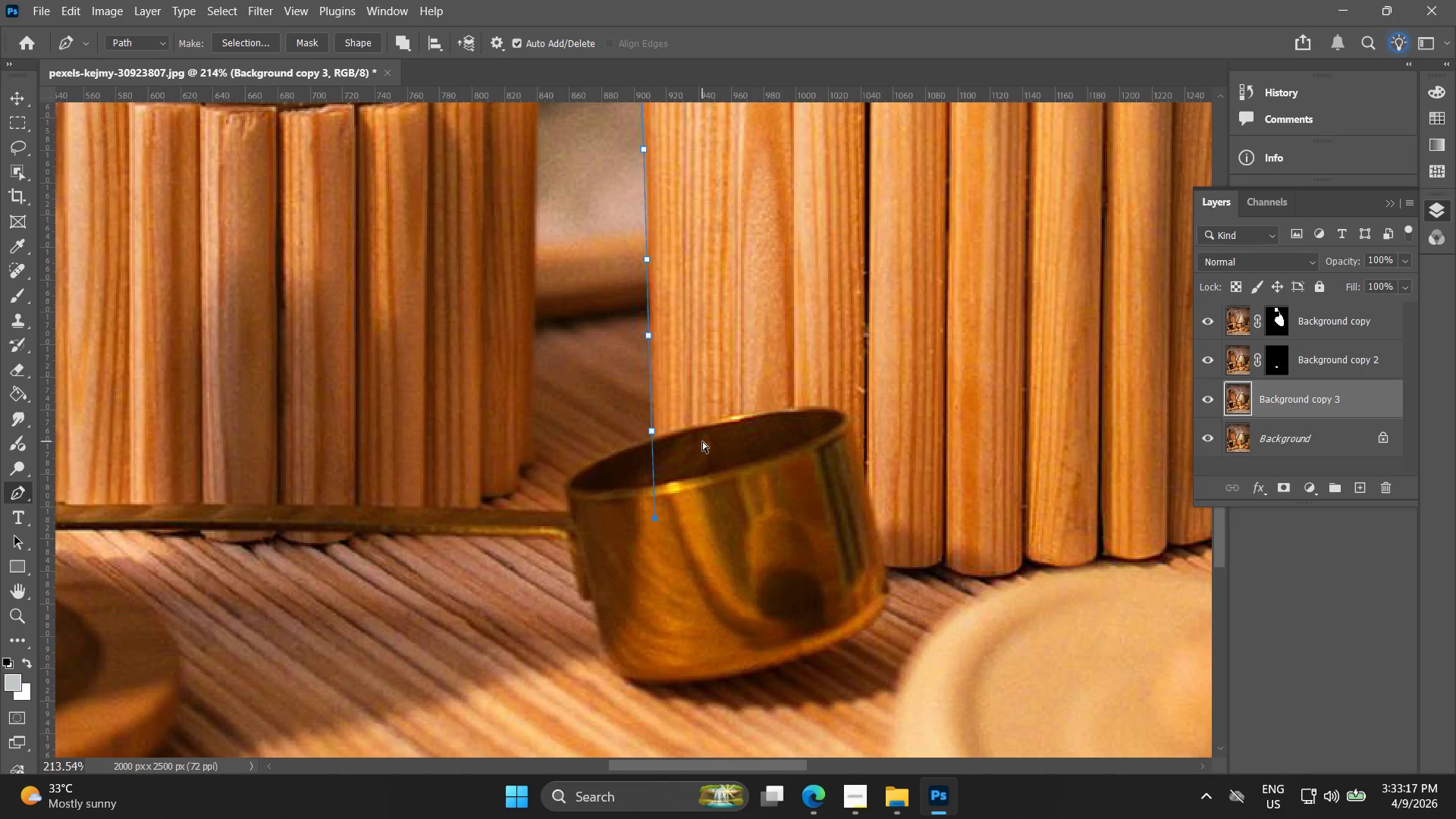 
key(Control+Z)
 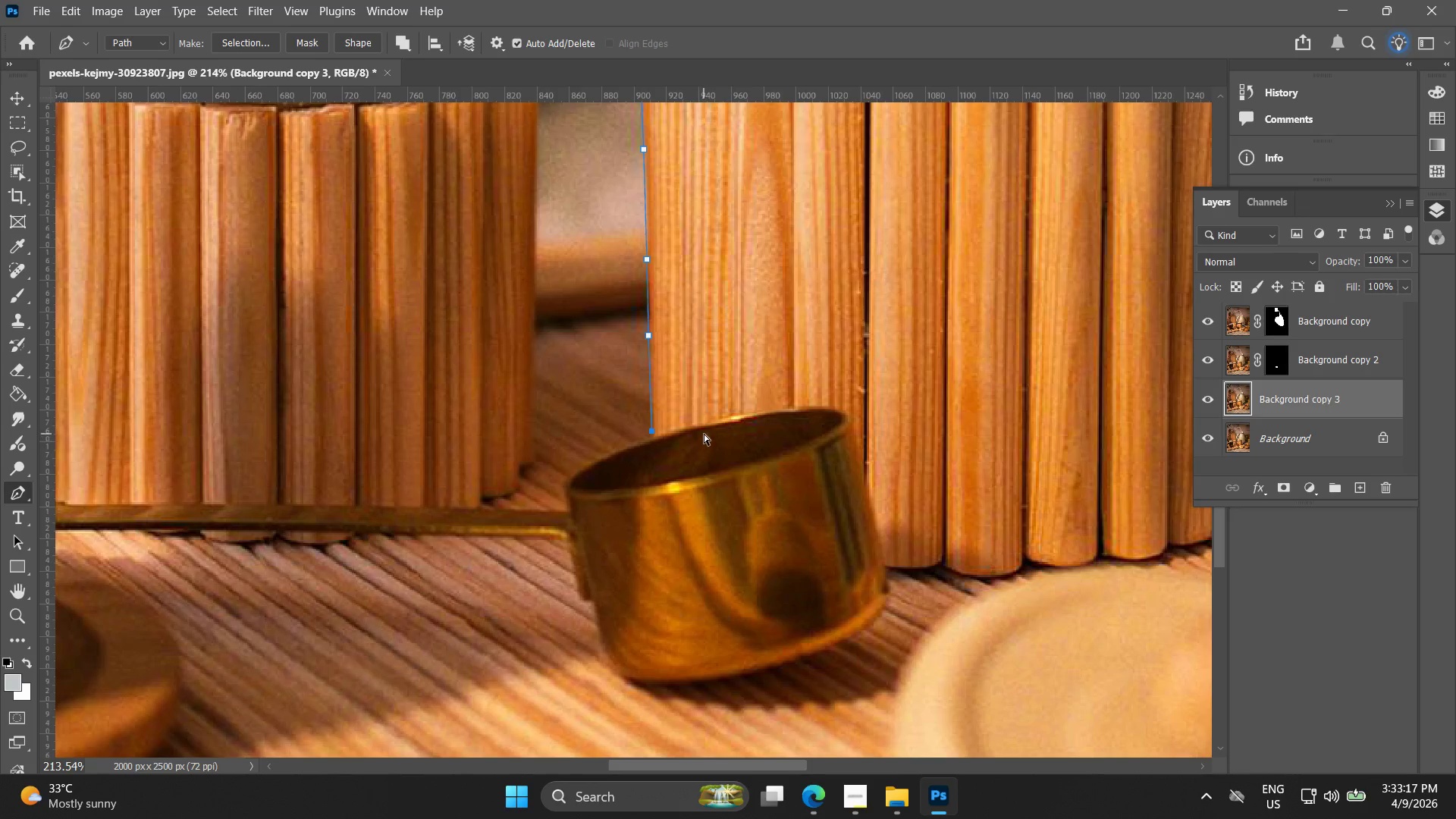 
key(Control+Z)
 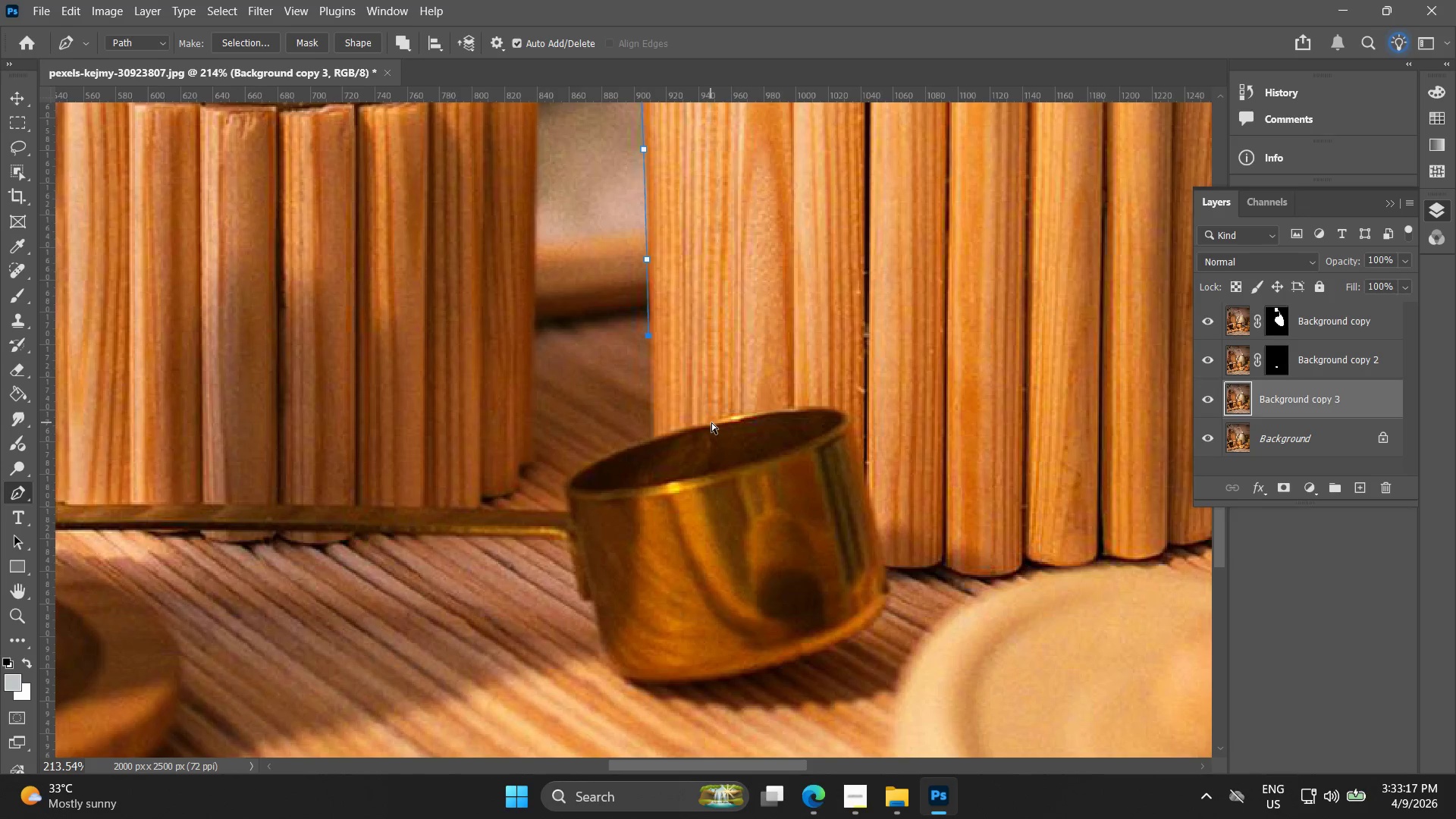 
key(Control+Shift+ShiftLeft)
 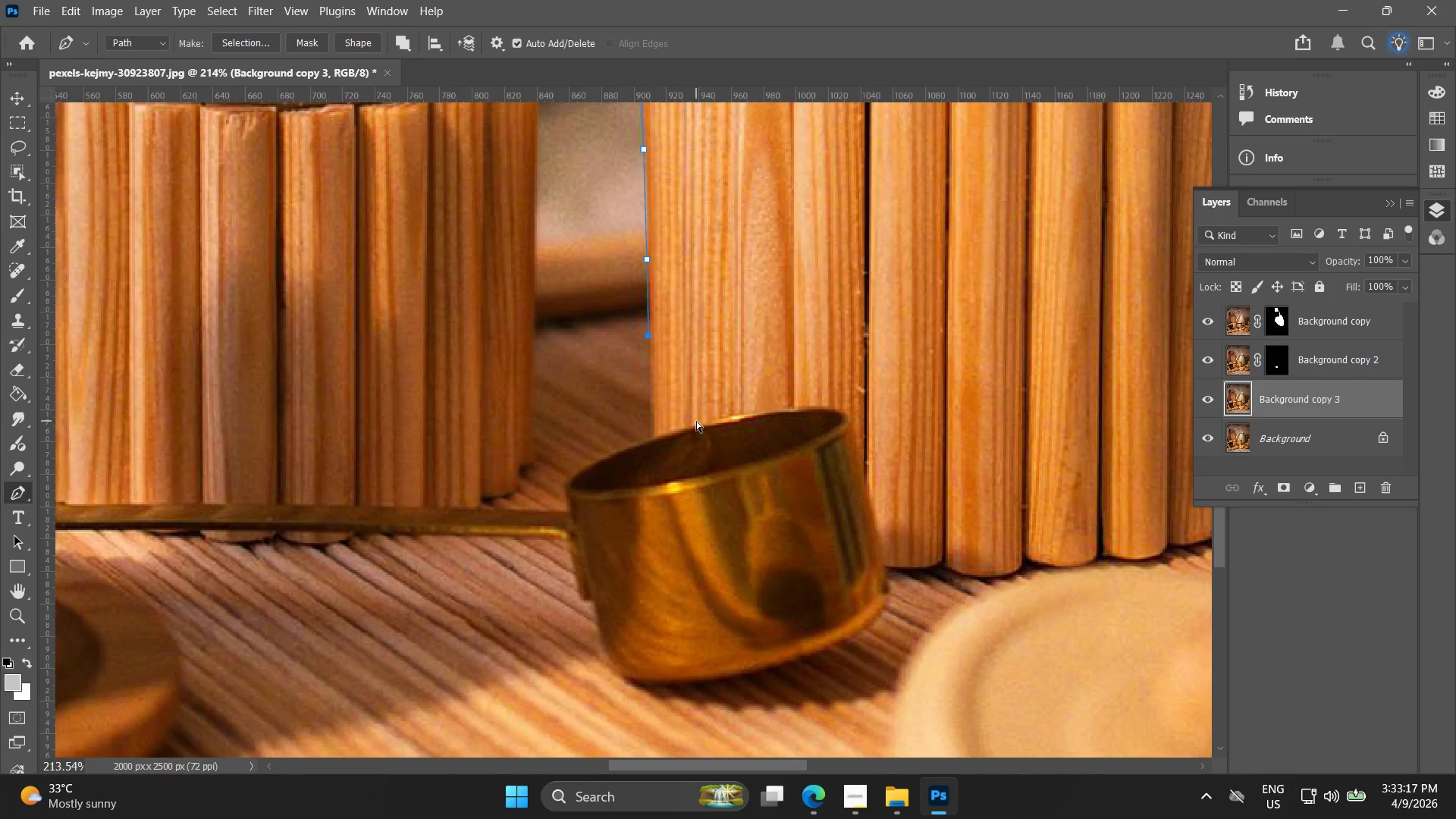 
key(Control+Shift+Z)
 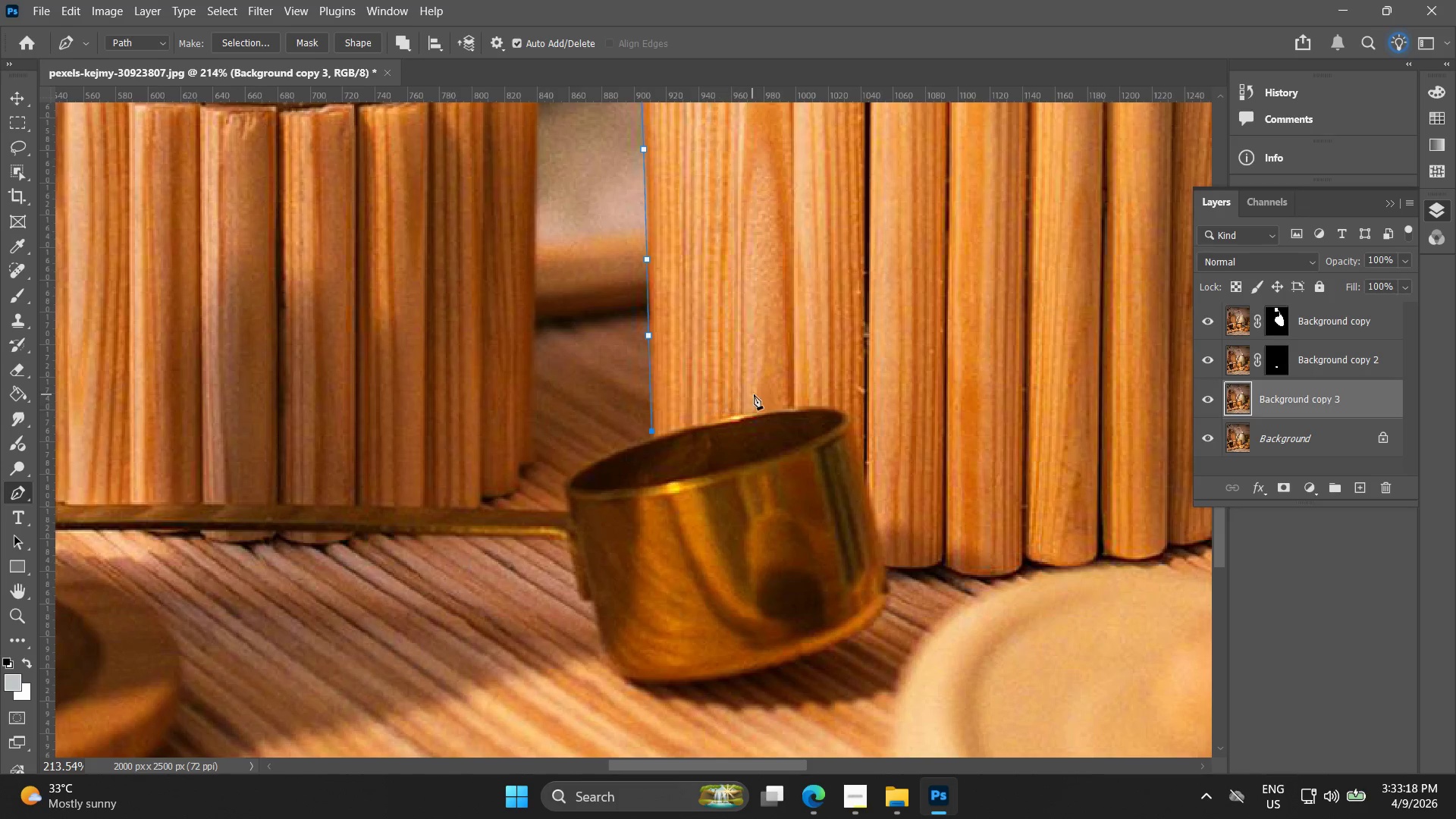 
left_click_drag(start_coordinate=[794, 394], to_coordinate=[816, 396])
 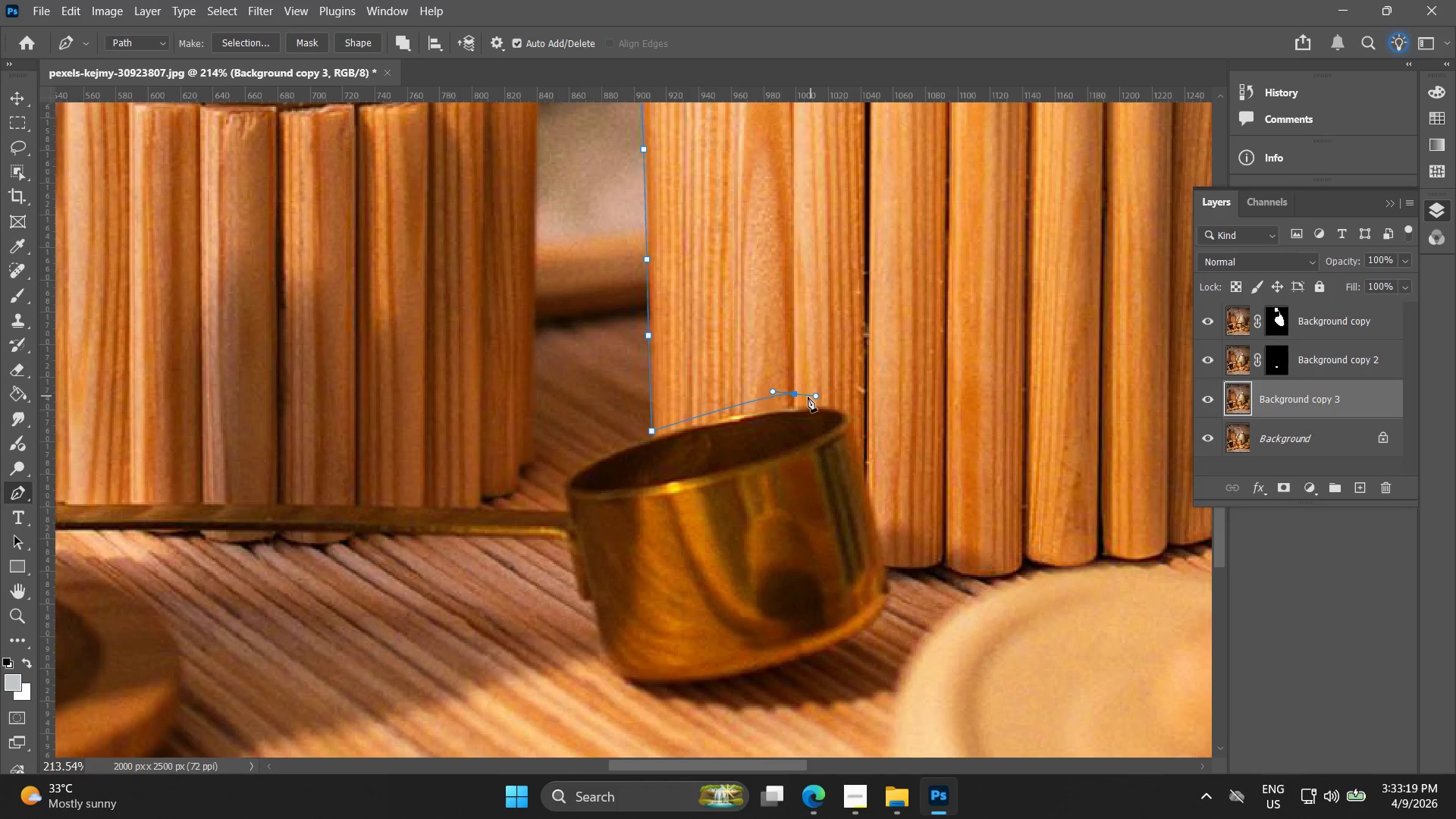 
key(Control+ControlLeft)
 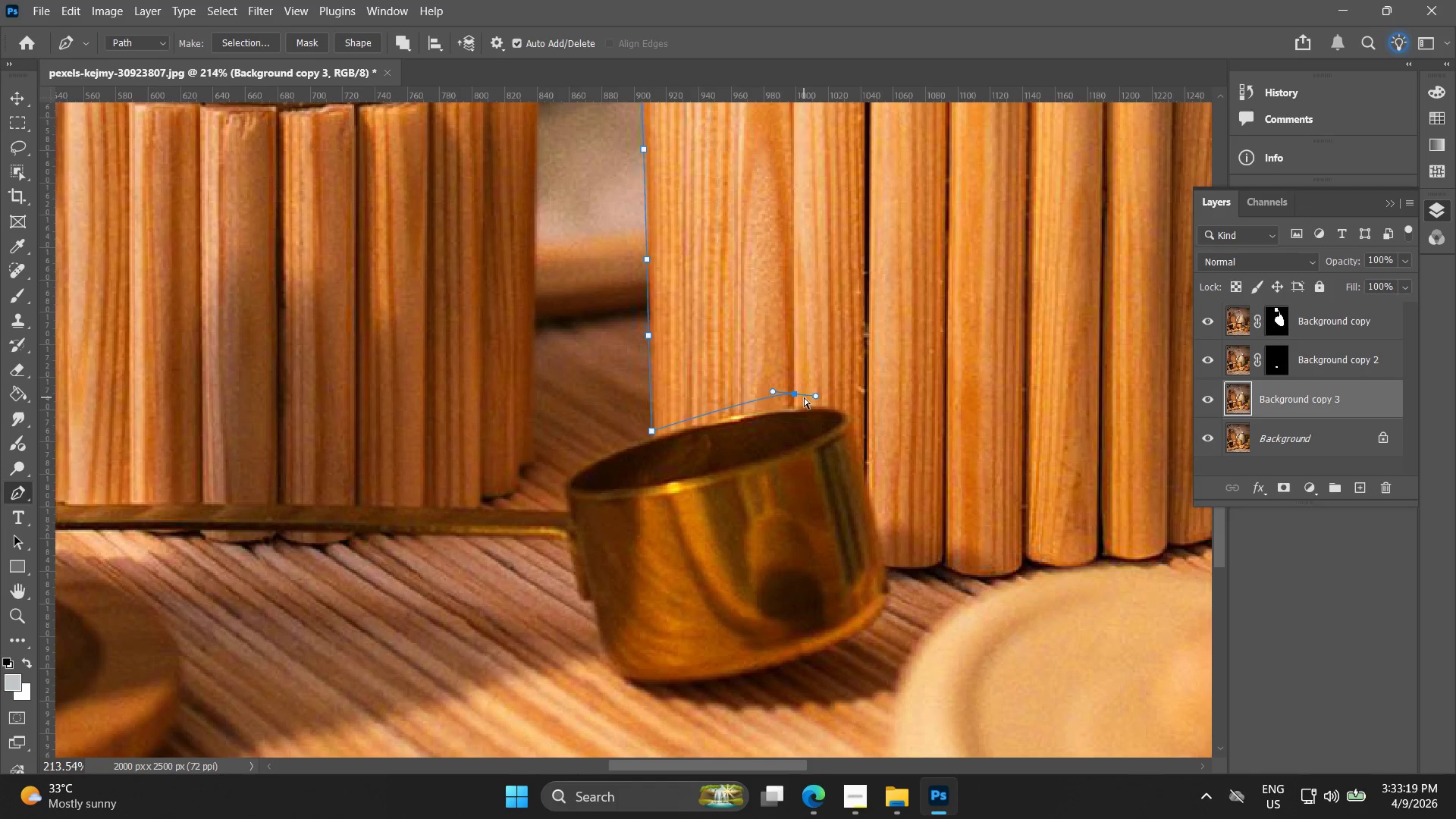 
key(Control+Z)
 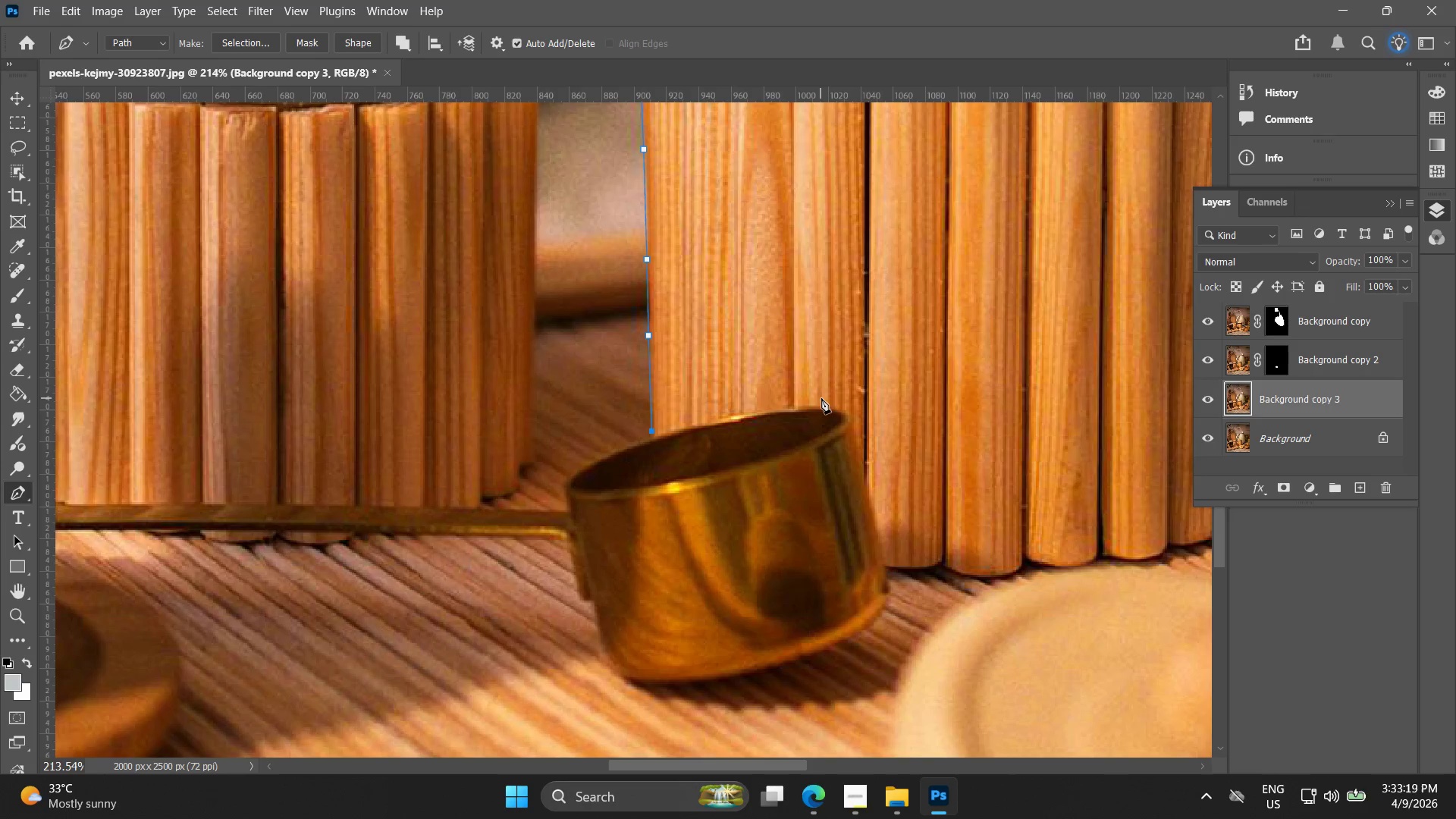 
left_click_drag(start_coordinate=[824, 398], to_coordinate=[849, 405])
 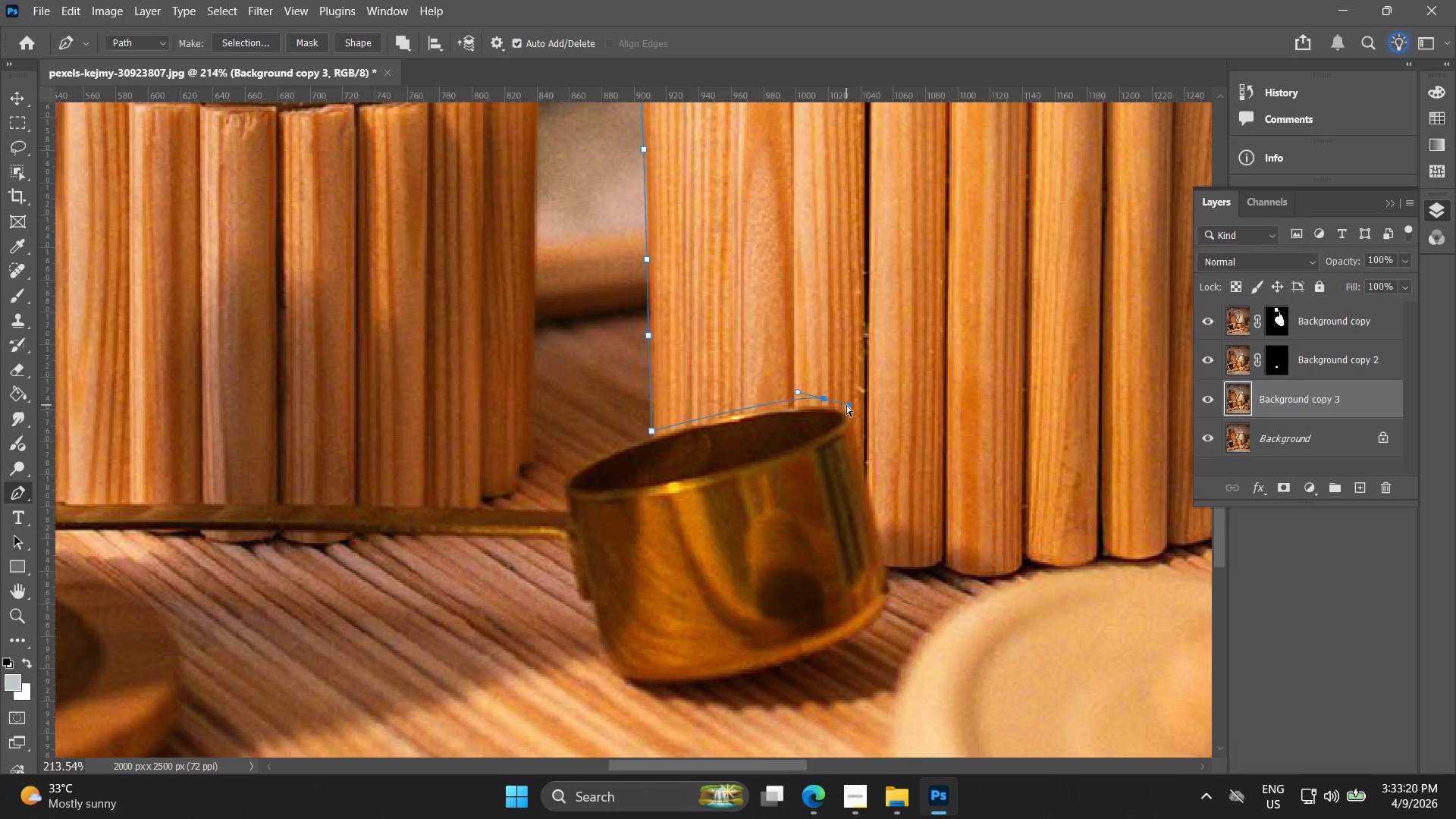 
key(Control+ControlLeft)
 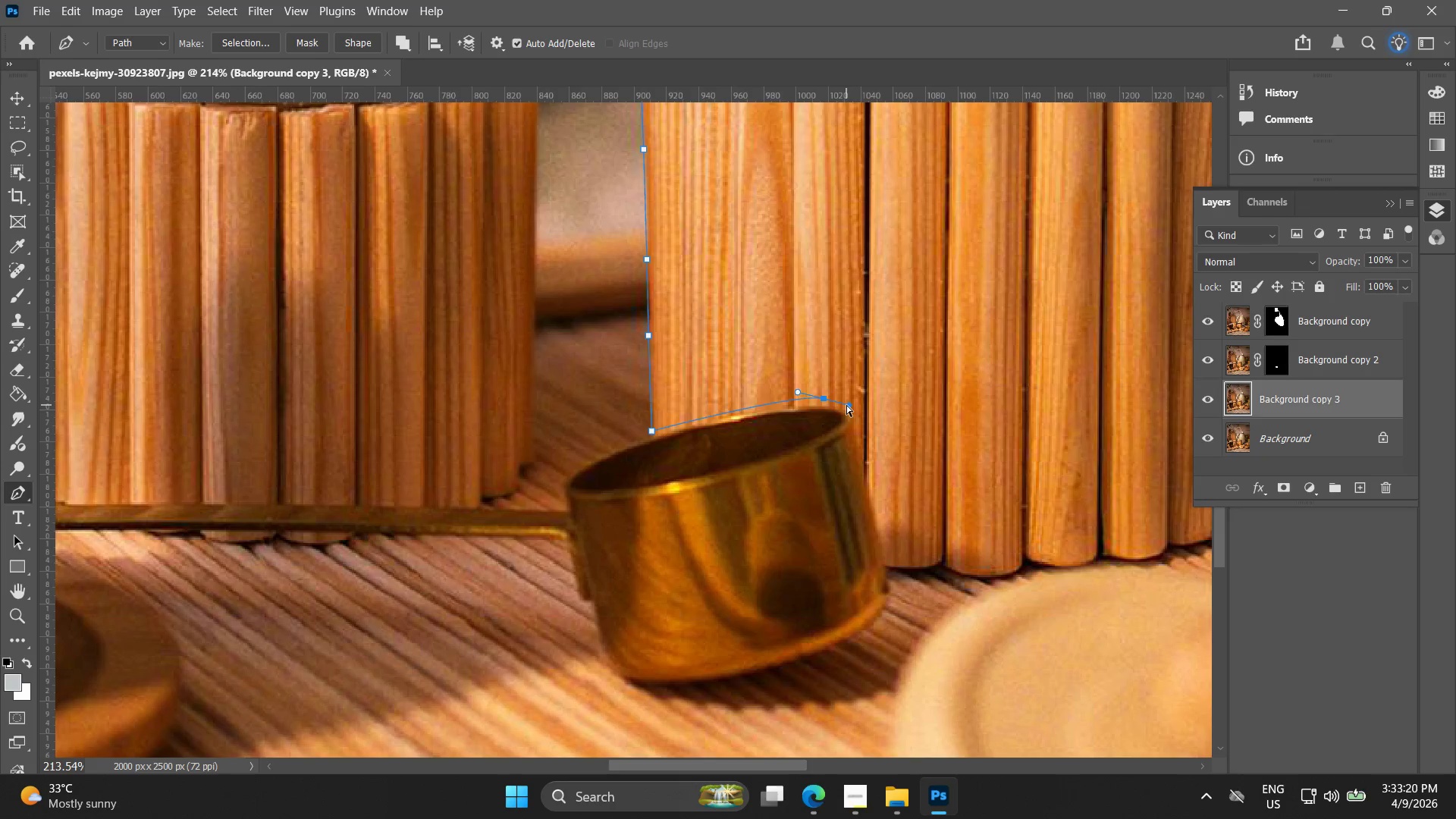 
key(Control+Z)
 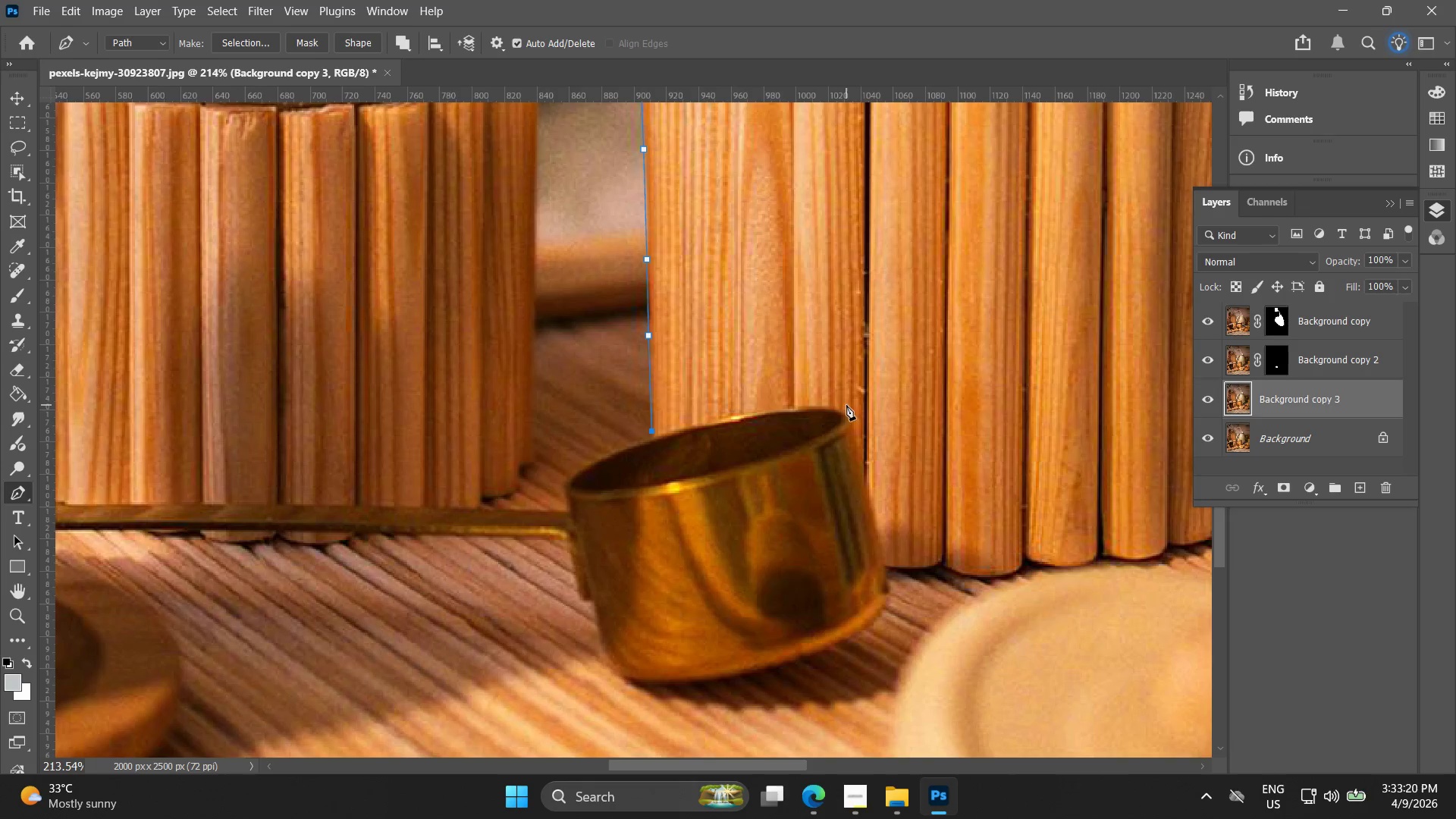 
left_click_drag(start_coordinate=[850, 405], to_coordinate=[863, 419])
 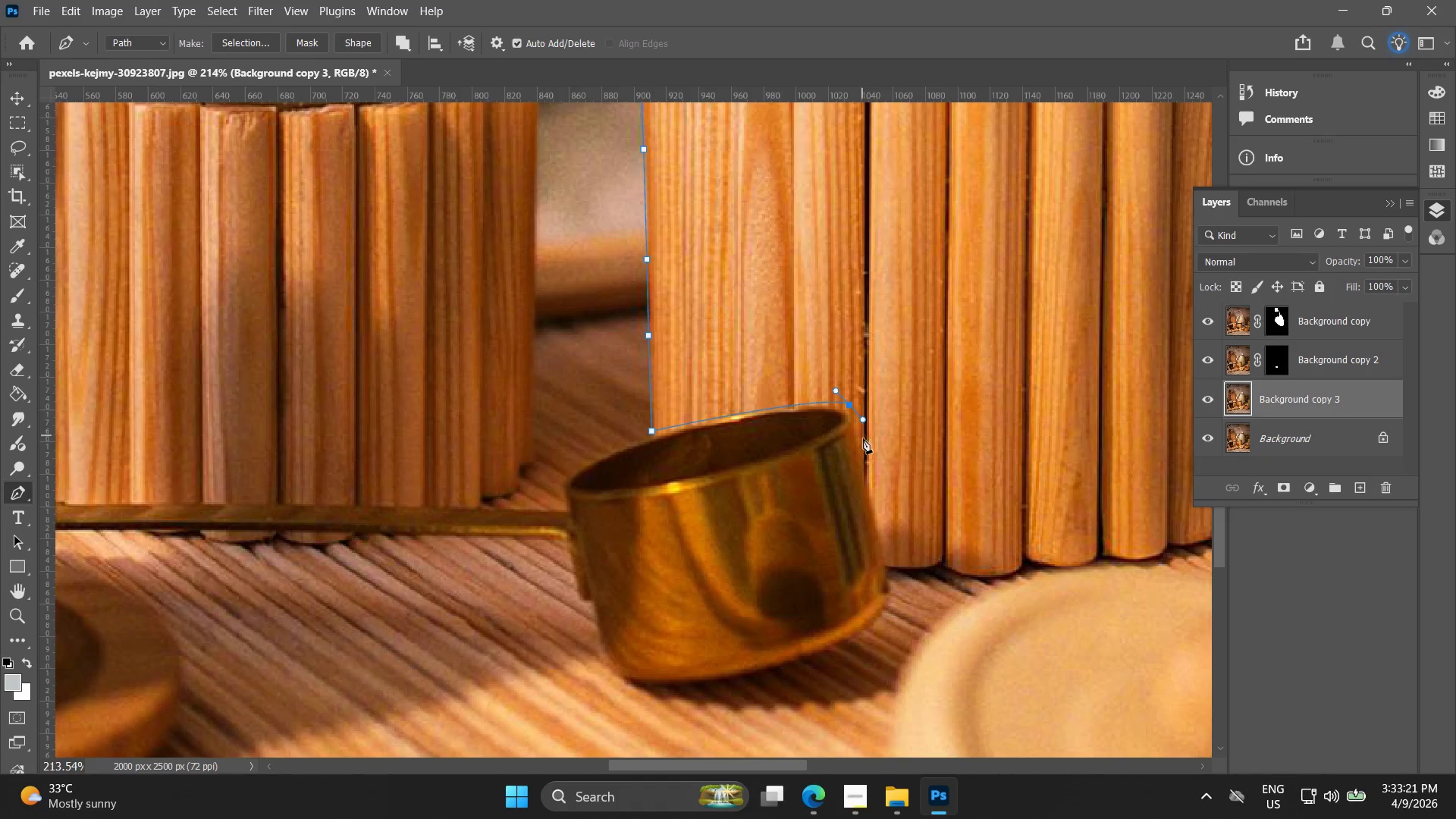 
left_click([866, 450])
 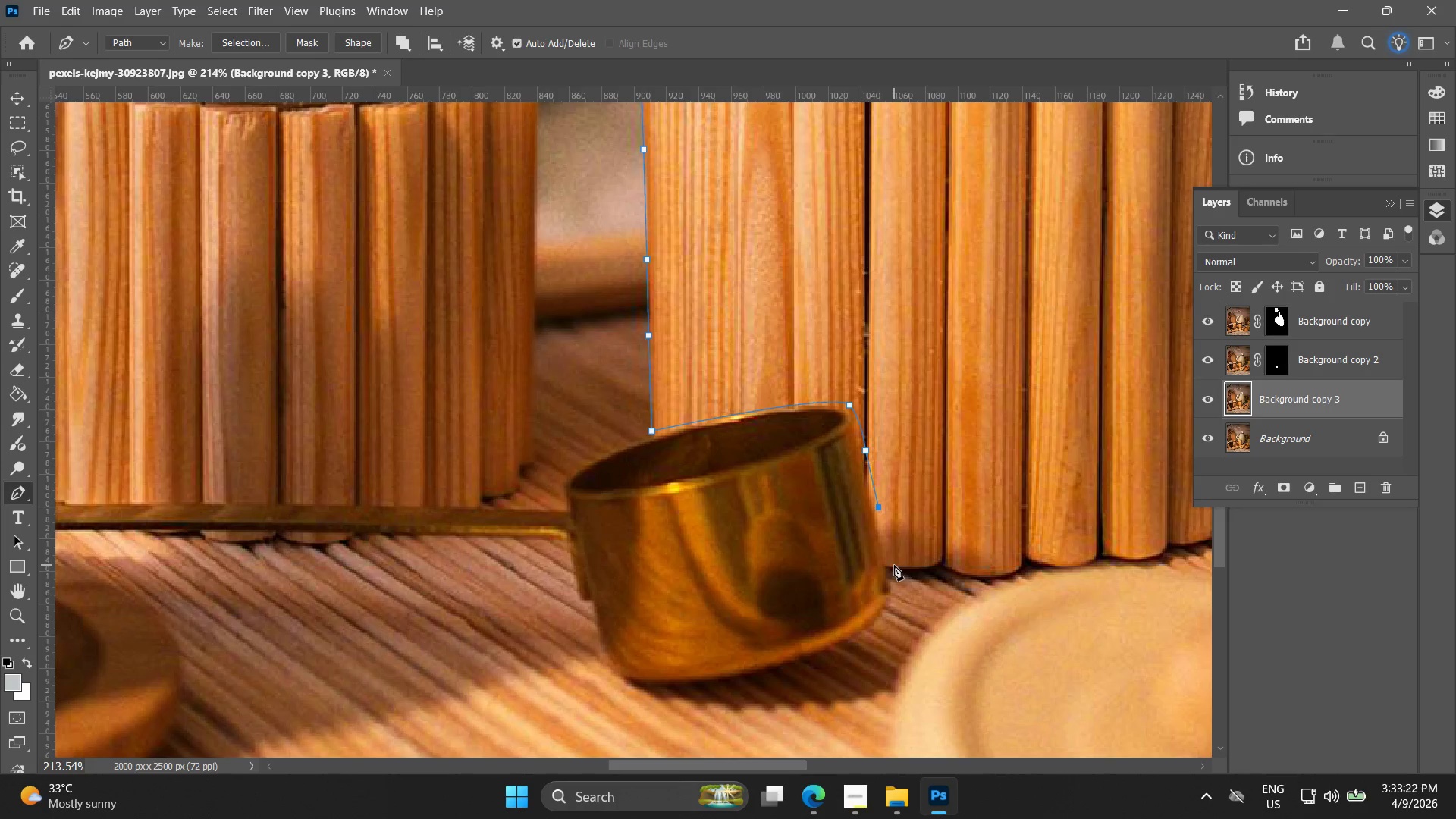 
left_click([894, 566])
 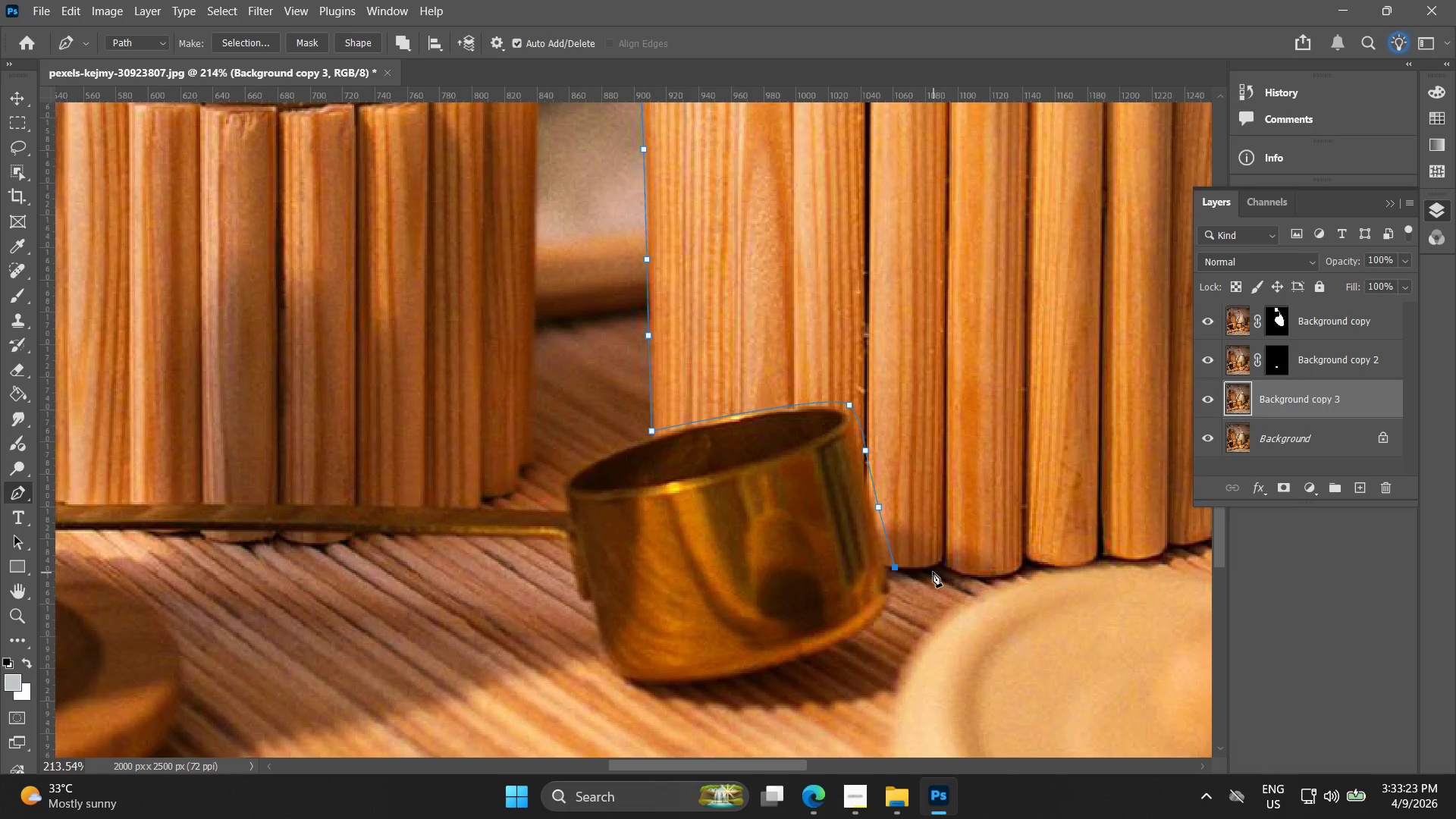 
left_click_drag(start_coordinate=[930, 570], to_coordinate=[945, 572])
 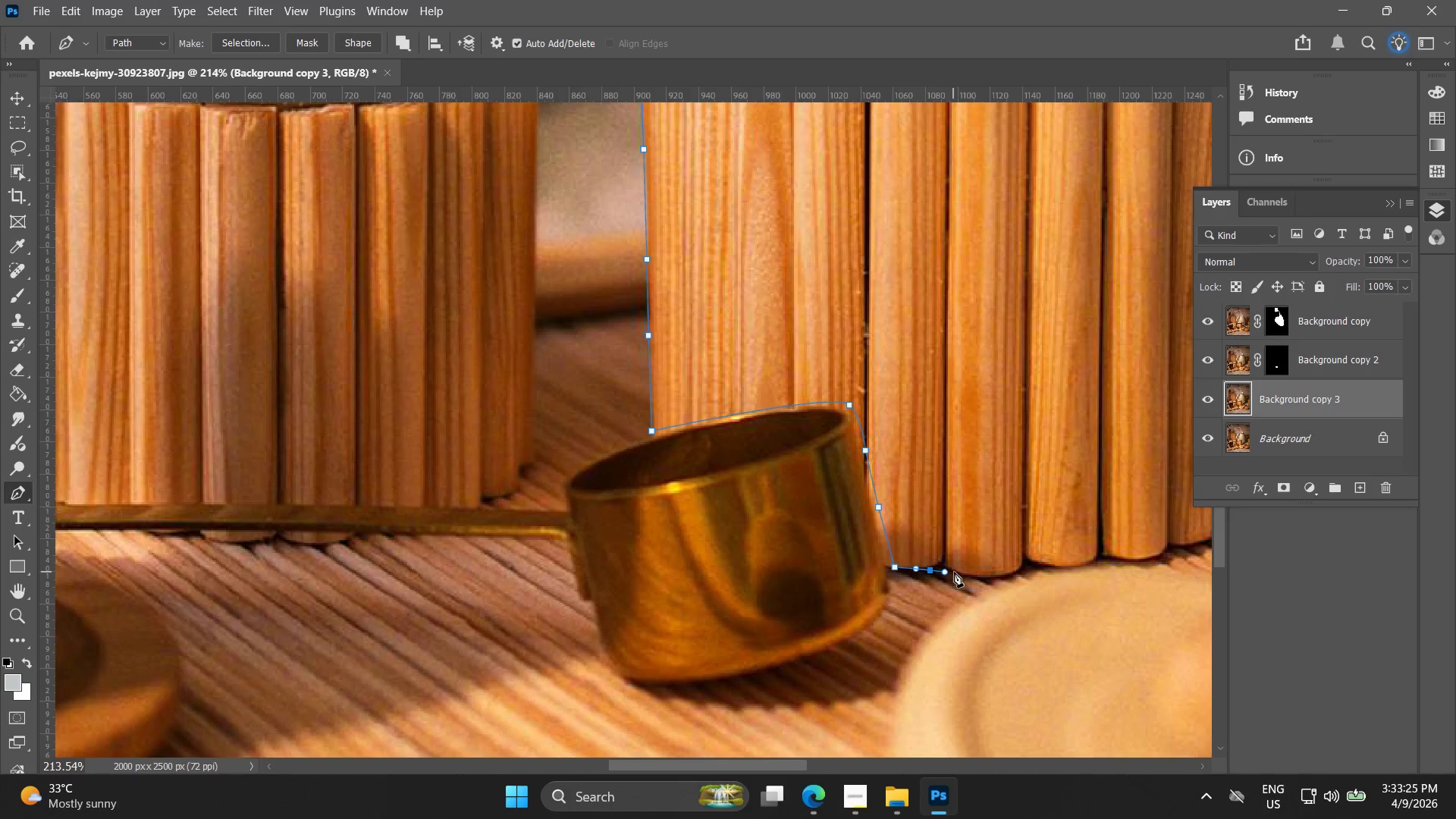 
left_click([955, 570])
 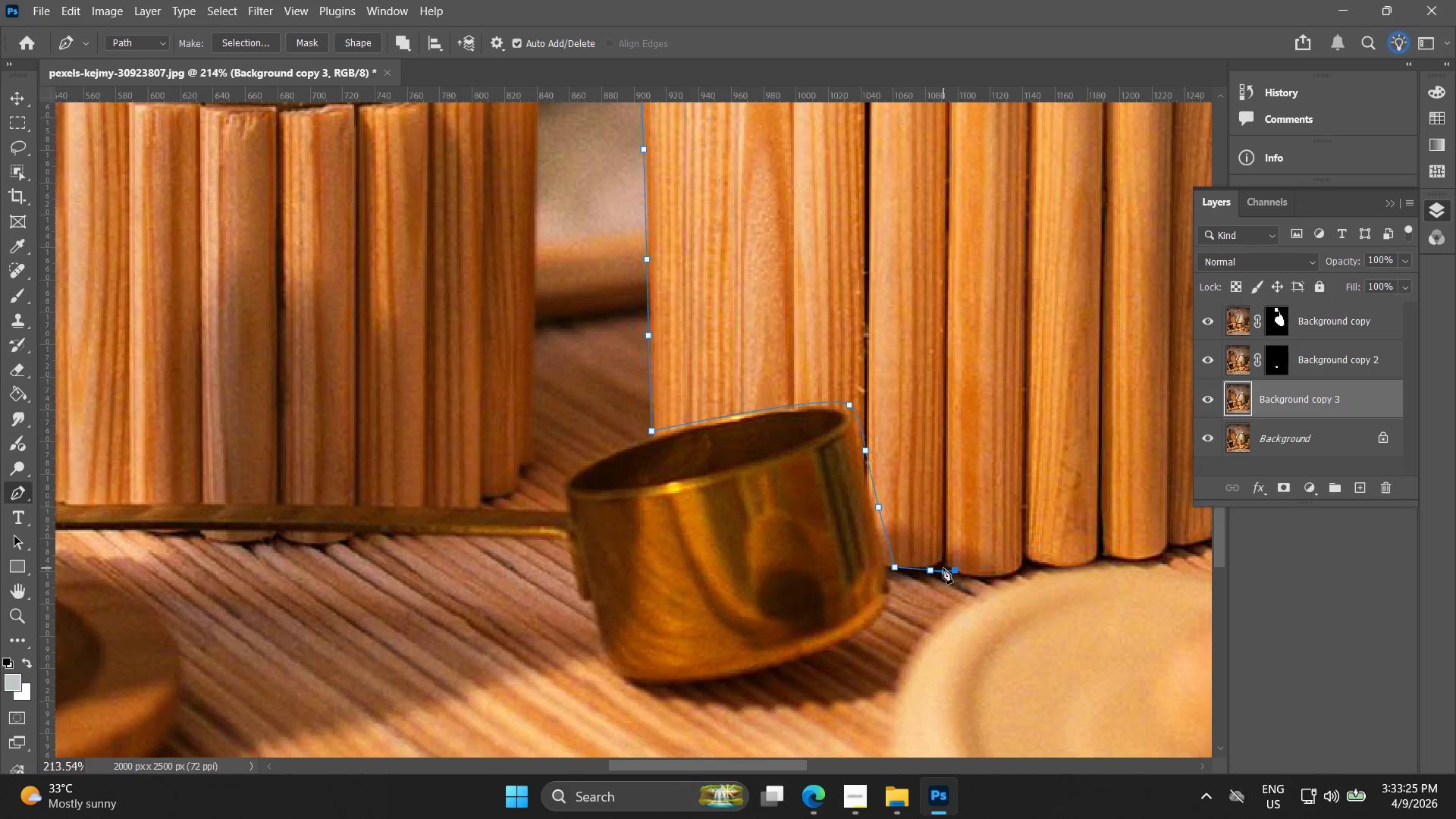 
key(Control+Z)
 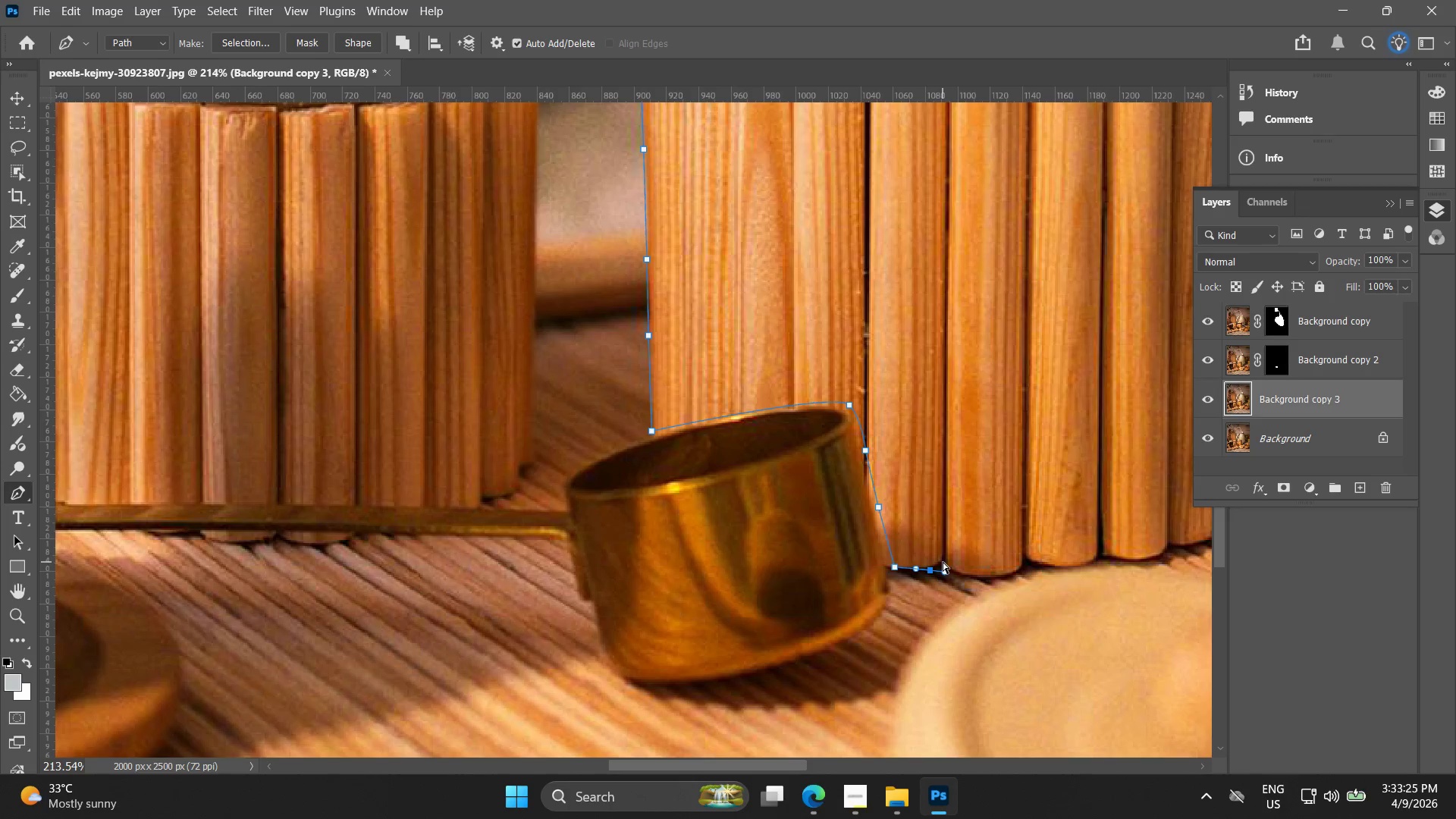 
key(Control+Z)
 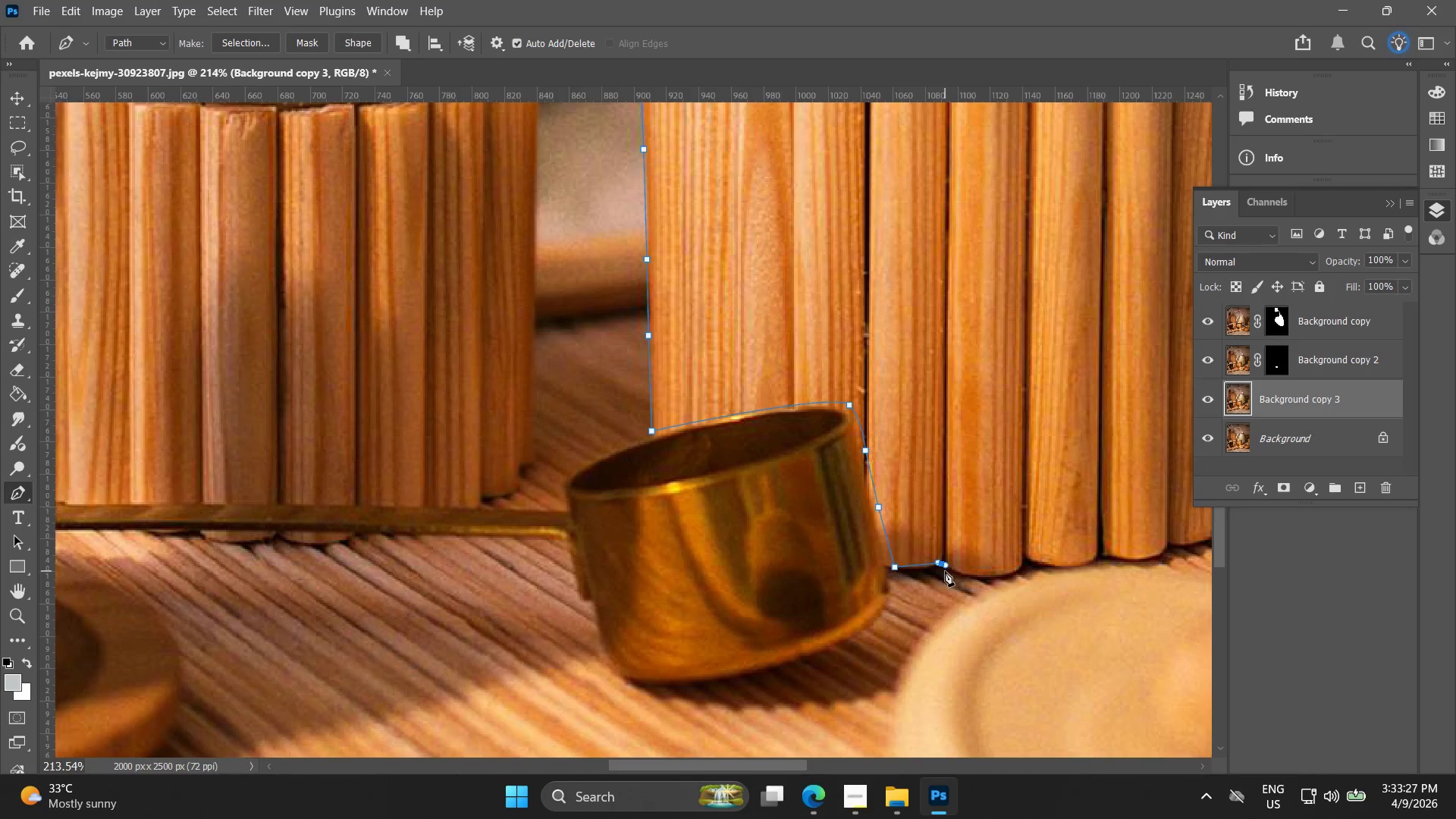 
key(Control+ControlLeft)
 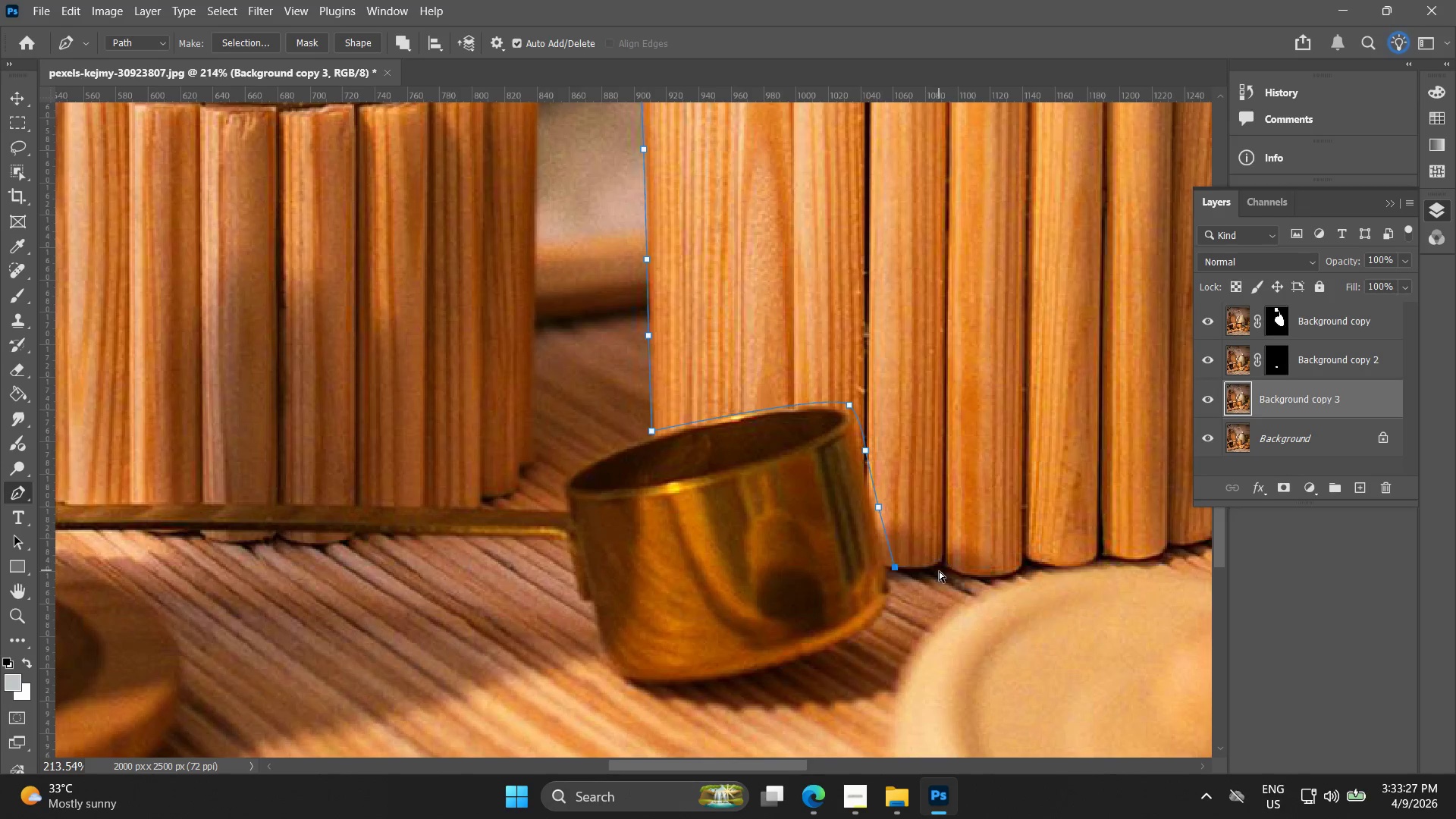 
key(Control+Z)
 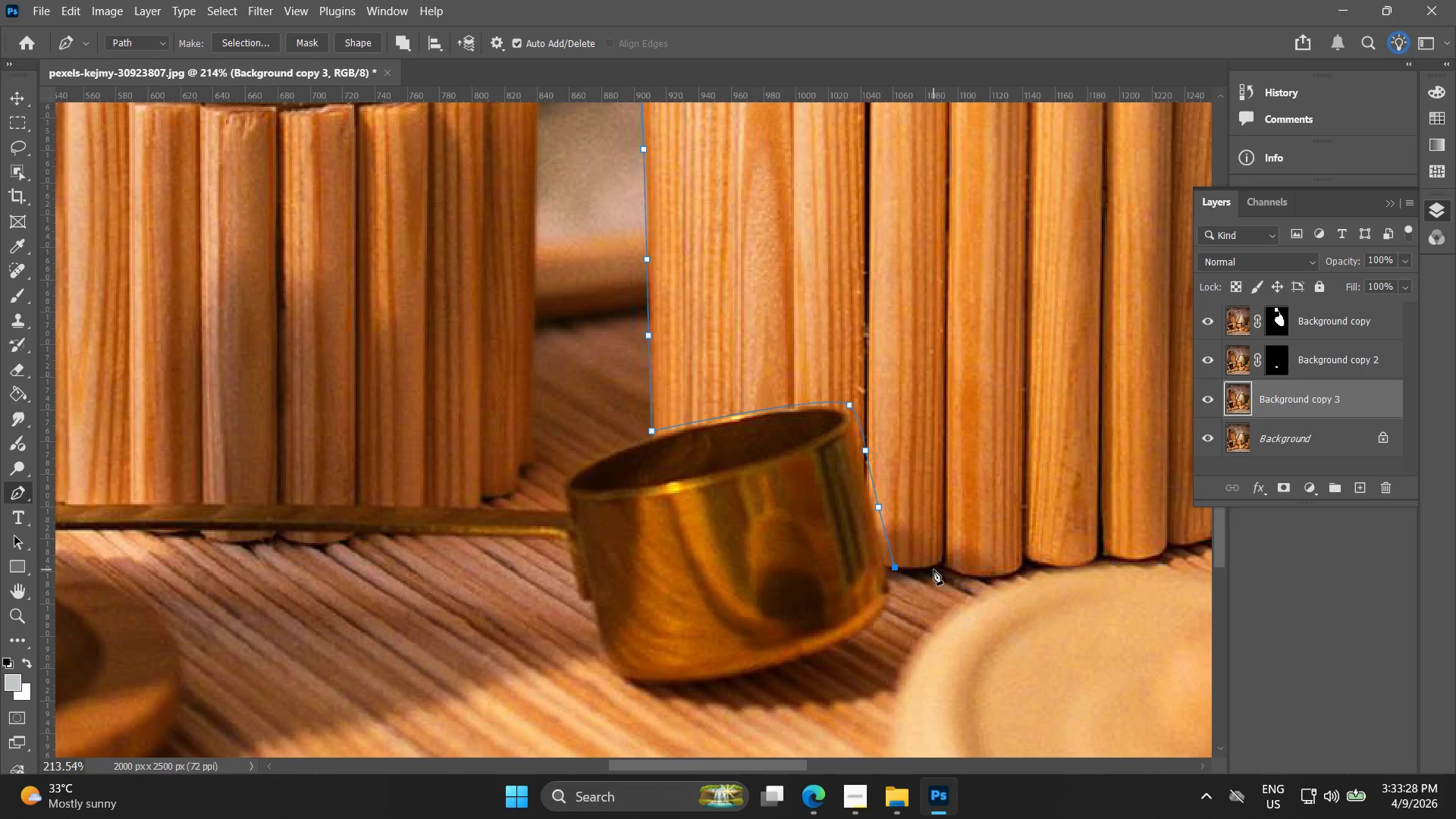 
left_click_drag(start_coordinate=[934, 570], to_coordinate=[947, 566])
 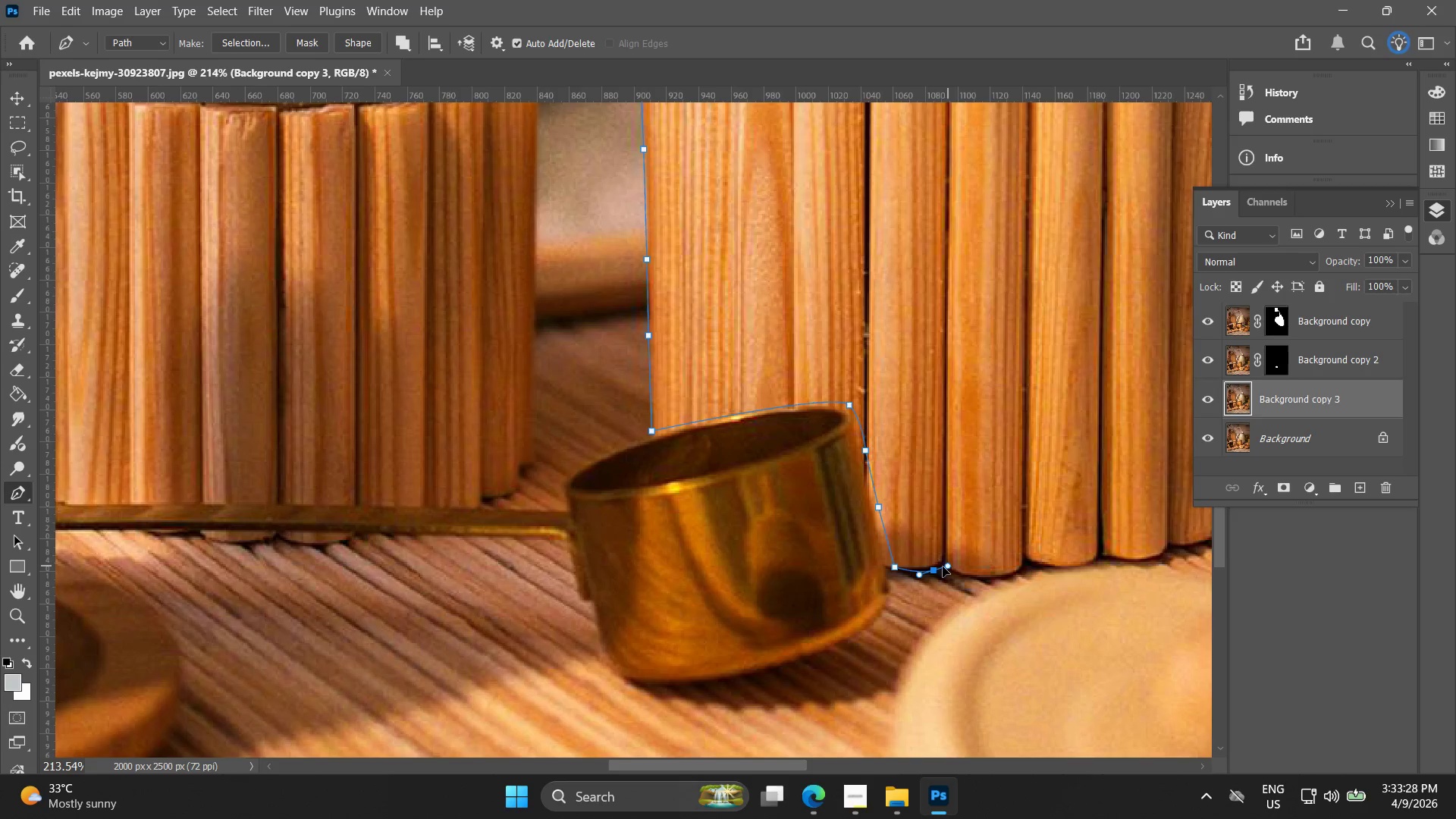 
key(Control+ControlLeft)
 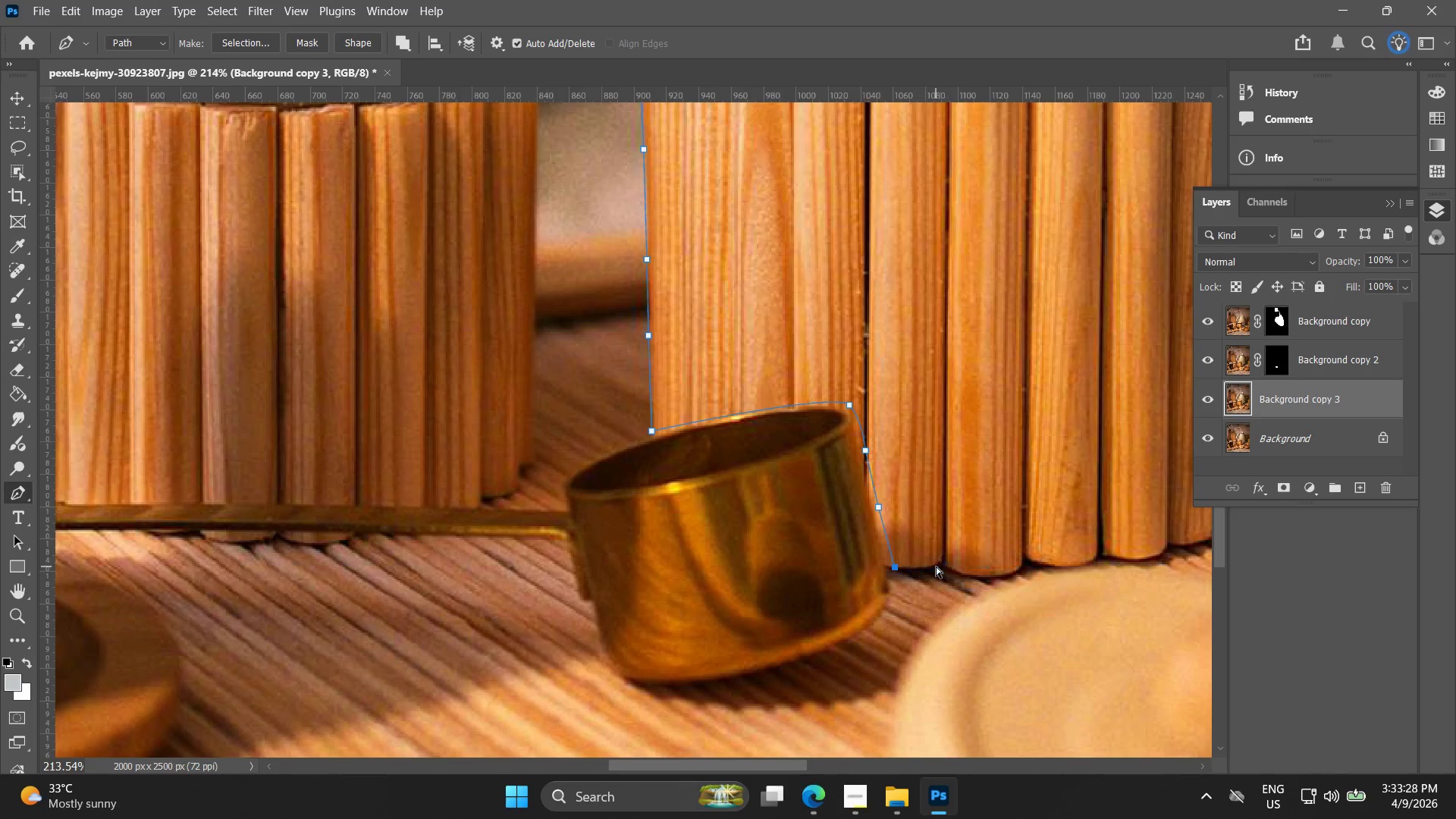 
key(Control+Z)
 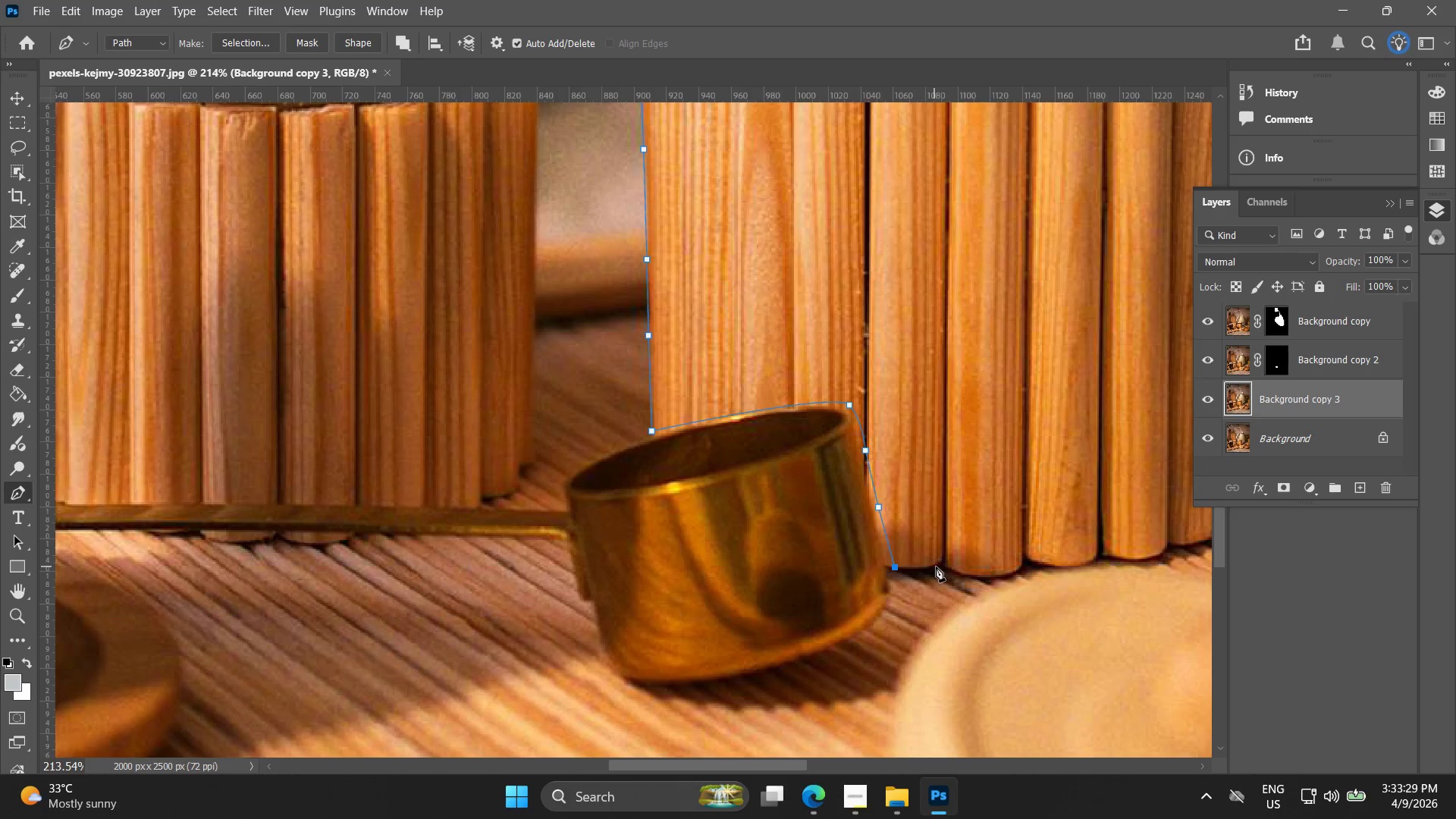 
left_click_drag(start_coordinate=[935, 566], to_coordinate=[945, 568])
 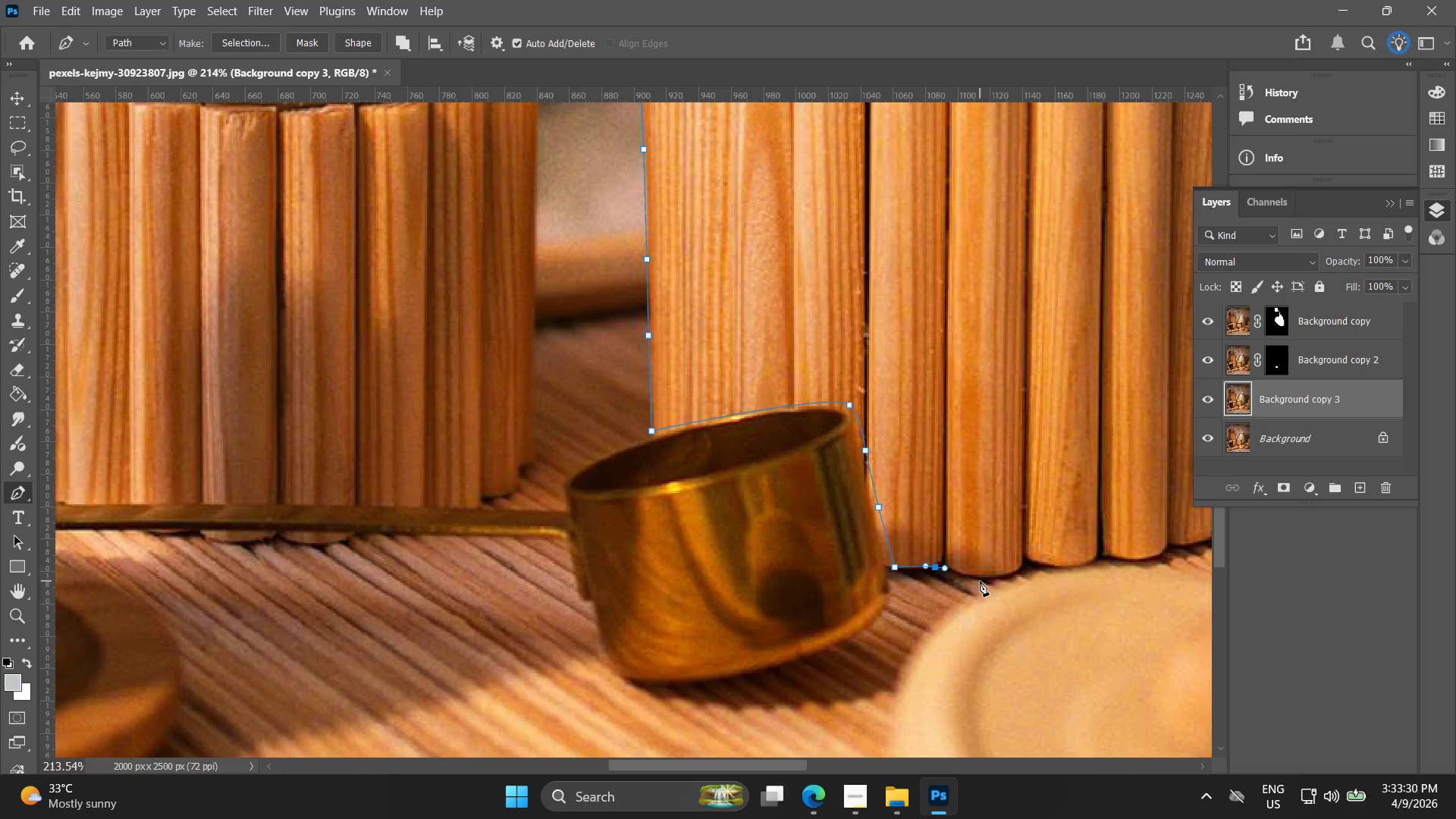 
left_click_drag(start_coordinate=[980, 580], to_coordinate=[996, 580])
 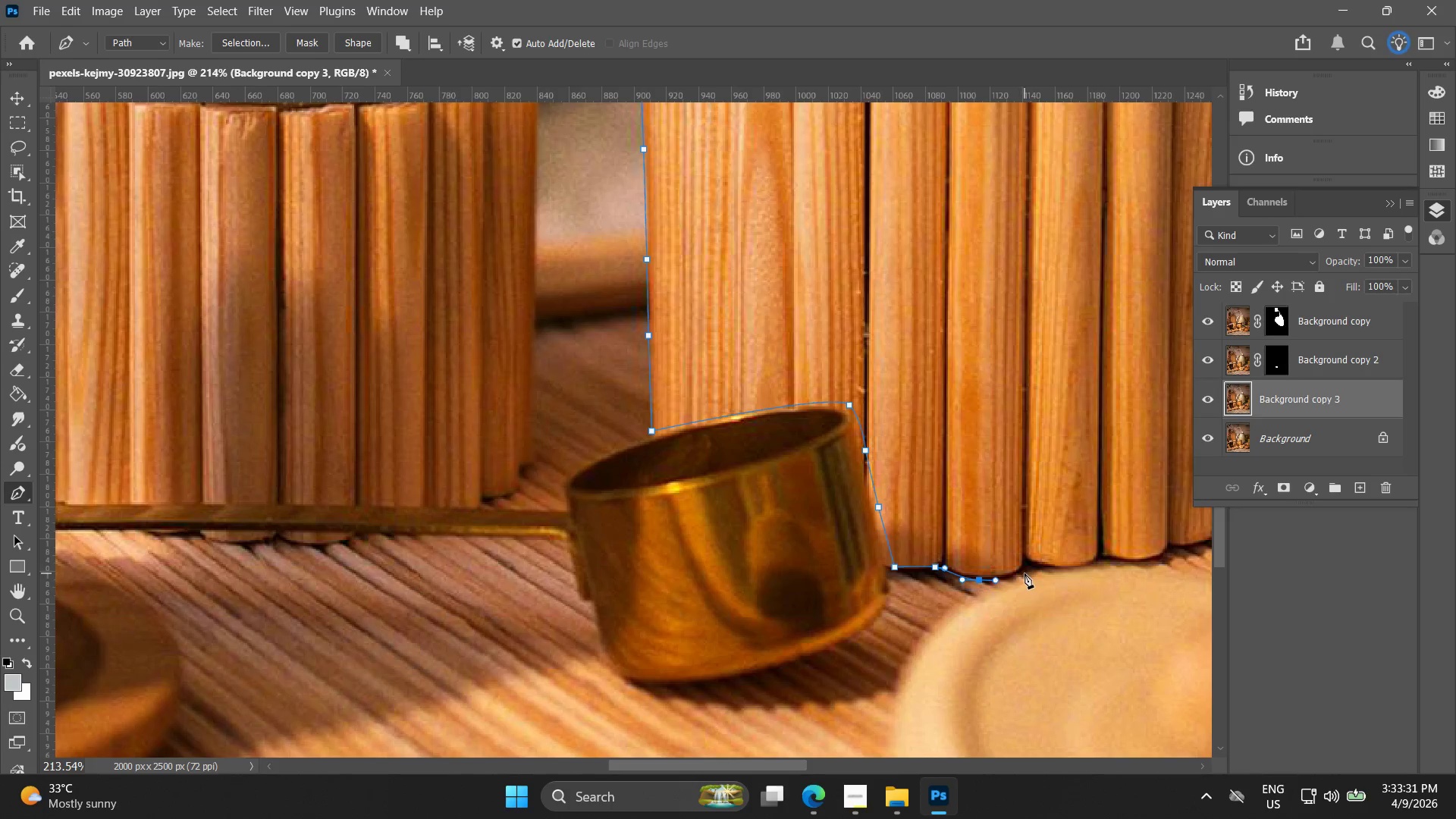 
left_click_drag(start_coordinate=[1025, 573], to_coordinate=[1031, 564])
 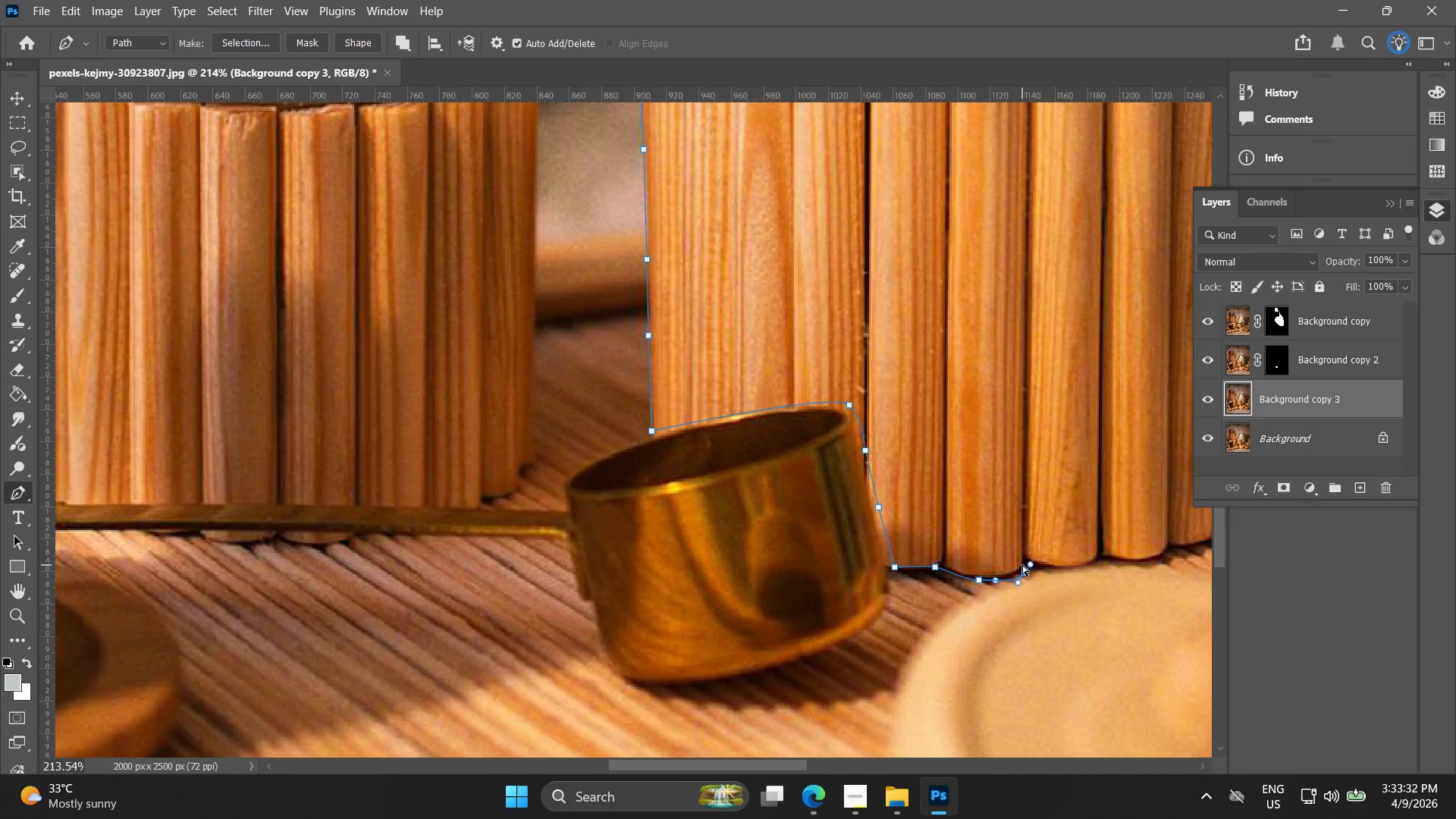 
key(Control+ControlLeft)
 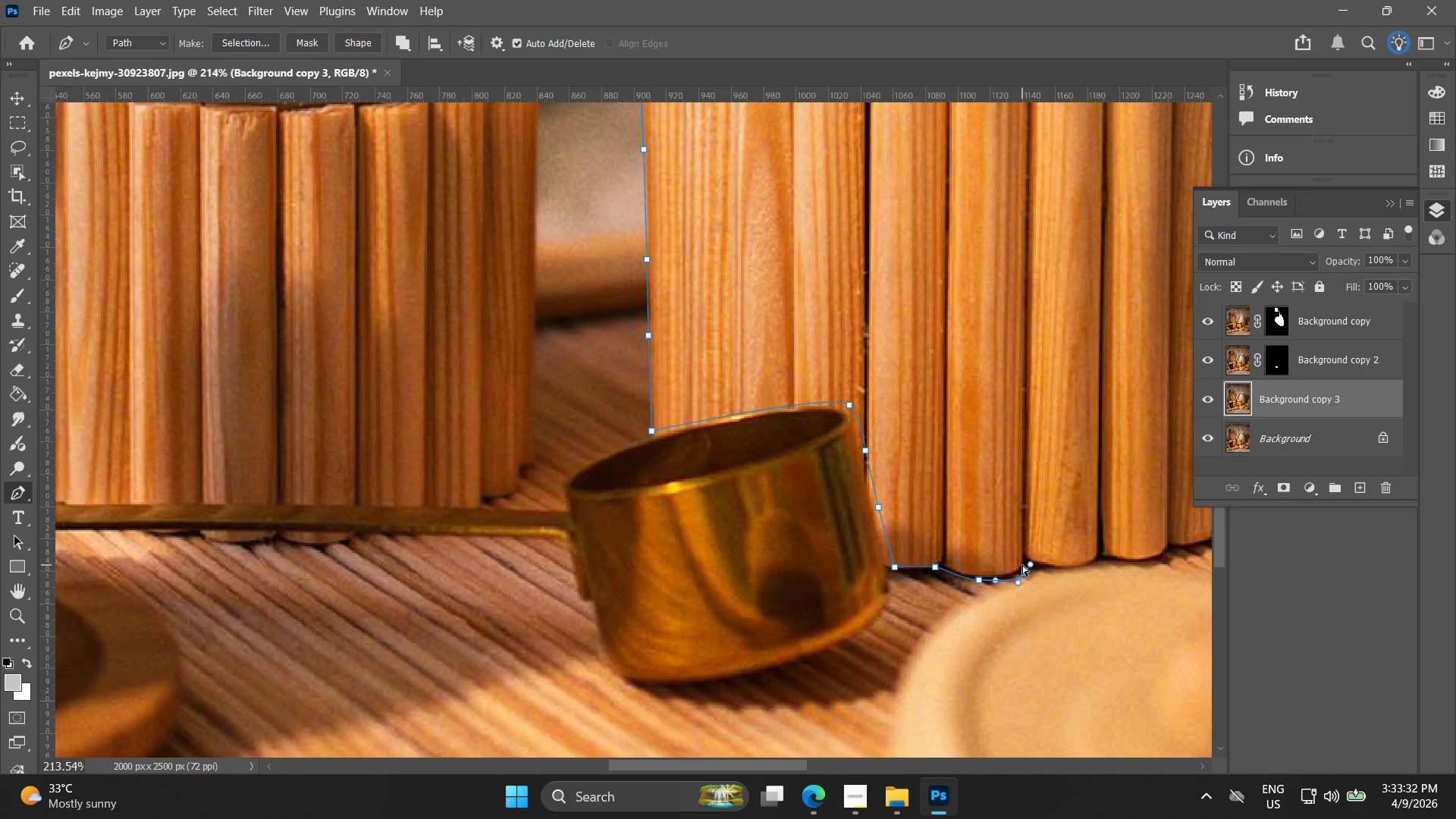 
key(Control+Z)
 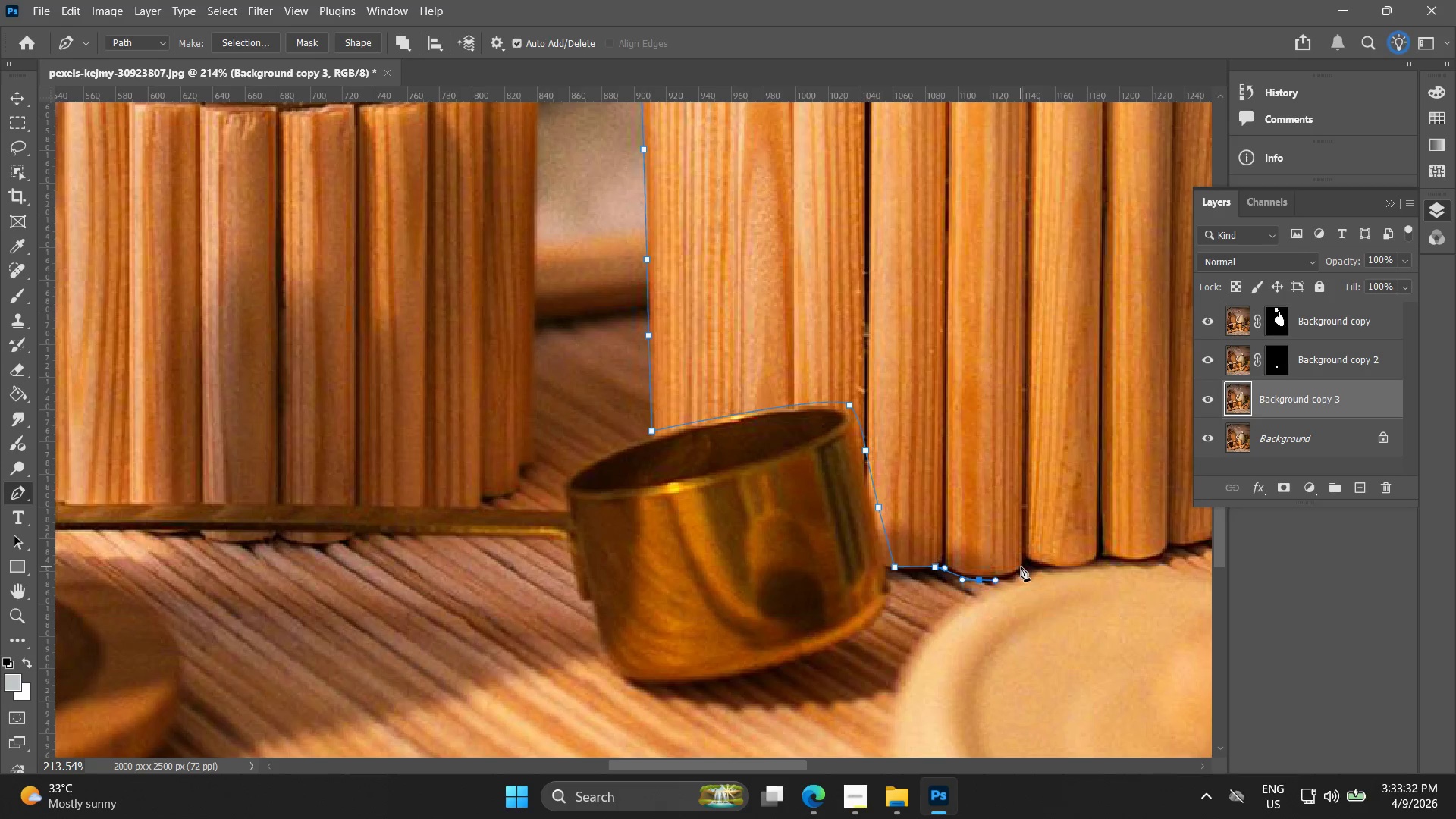 
left_click_drag(start_coordinate=[1021, 566], to_coordinate=[1030, 566])
 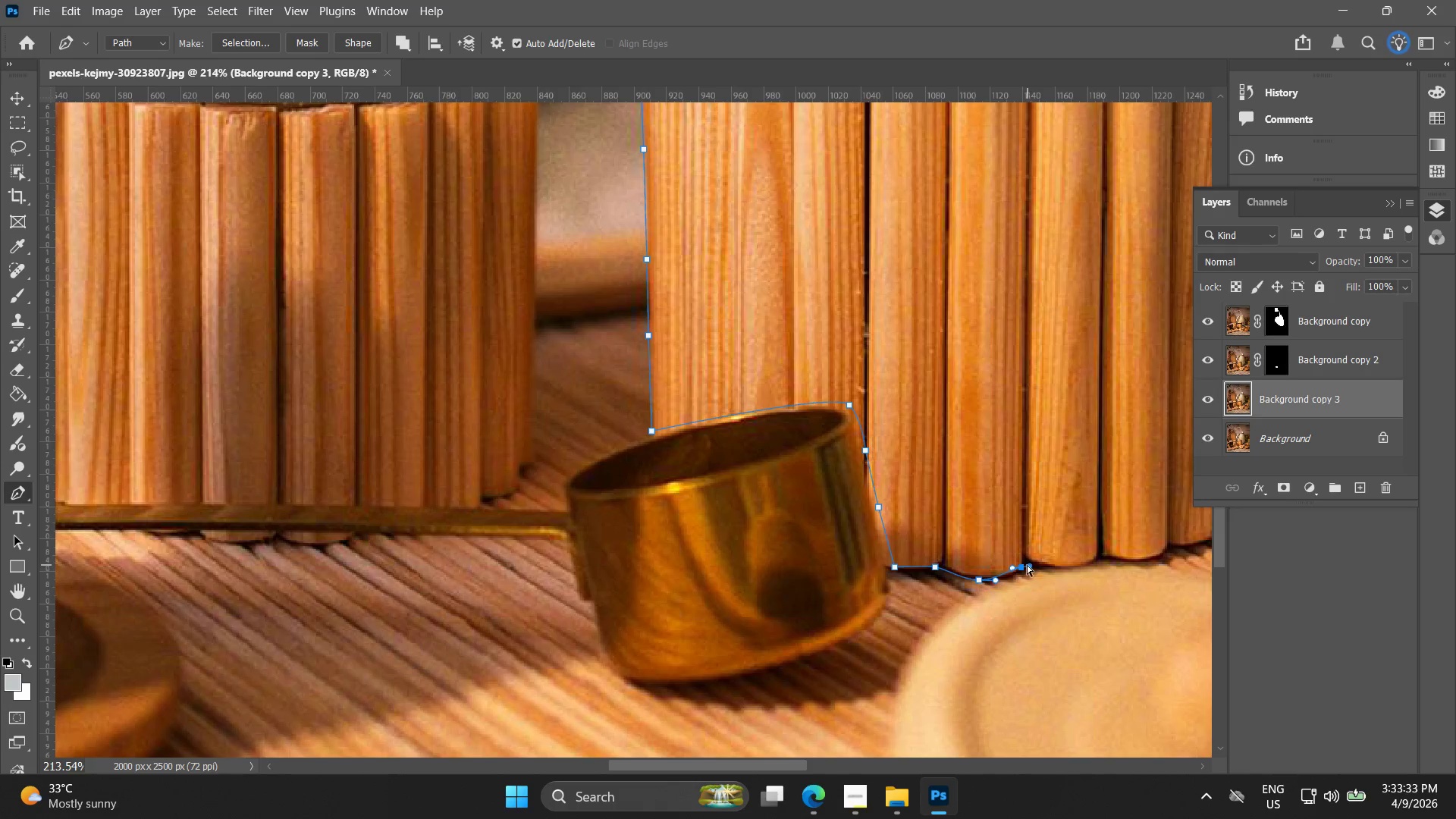 
key(Control+Z)
 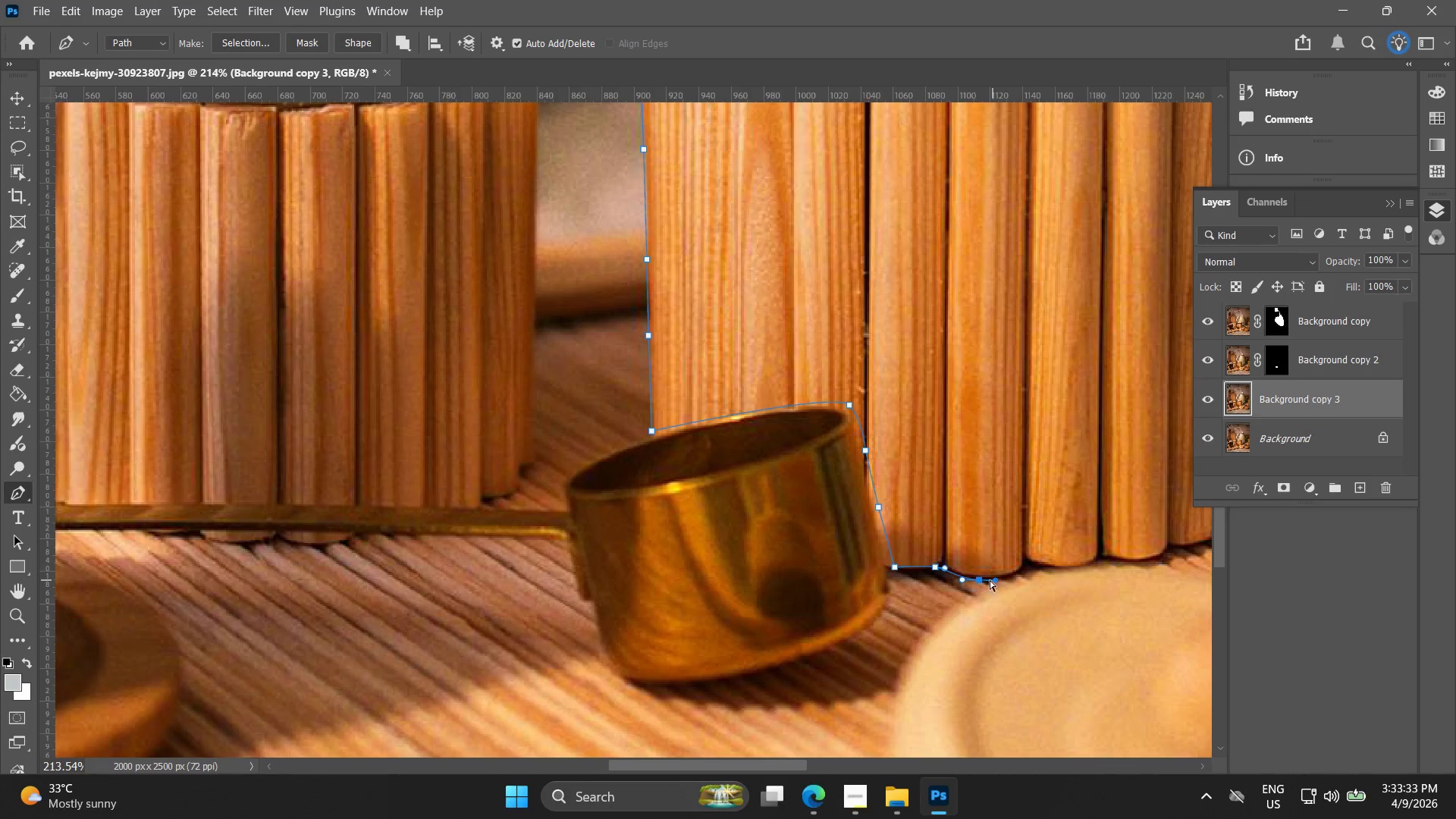 
key(Control+Z)
 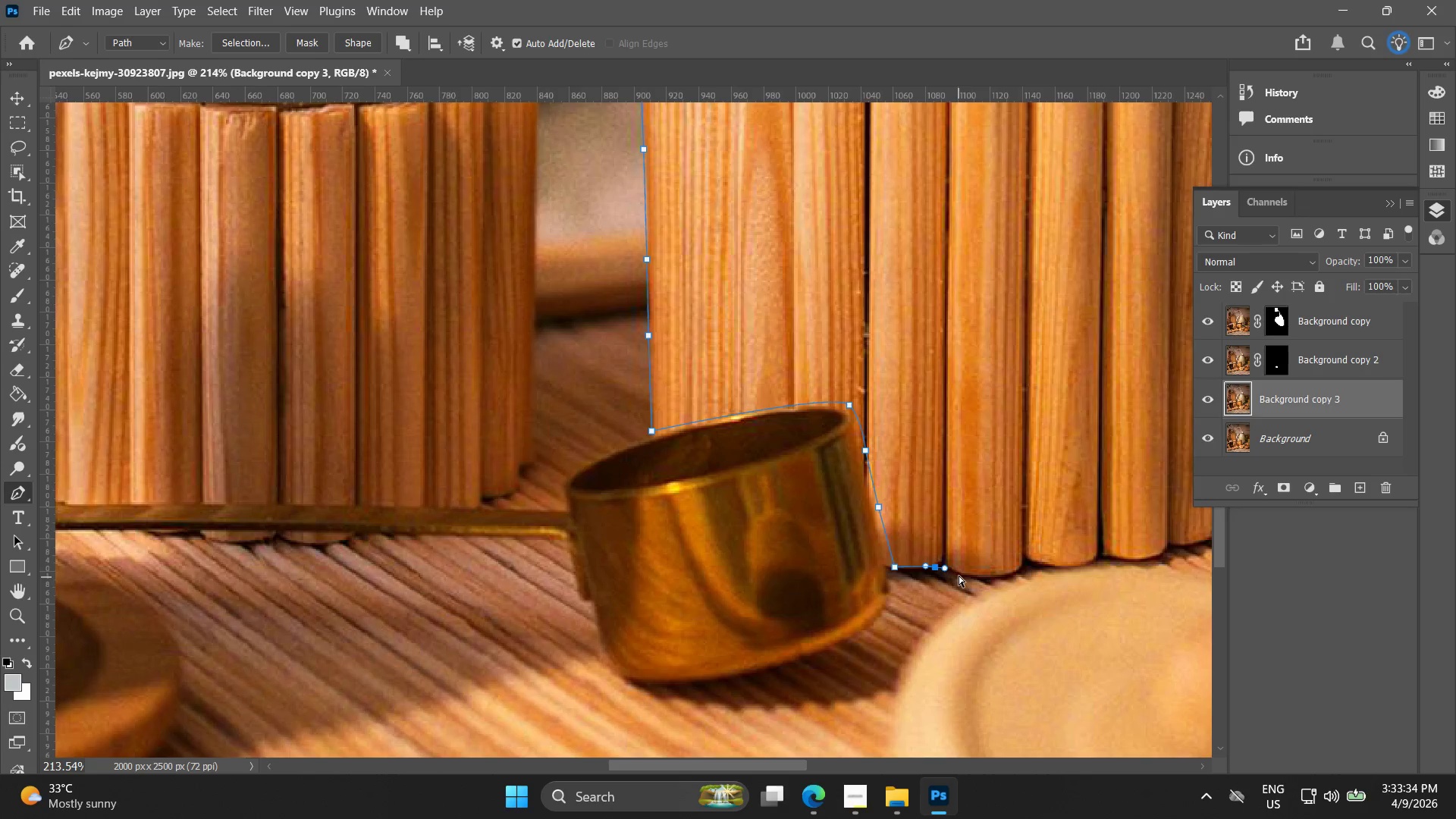 
key(Control+ControlLeft)
 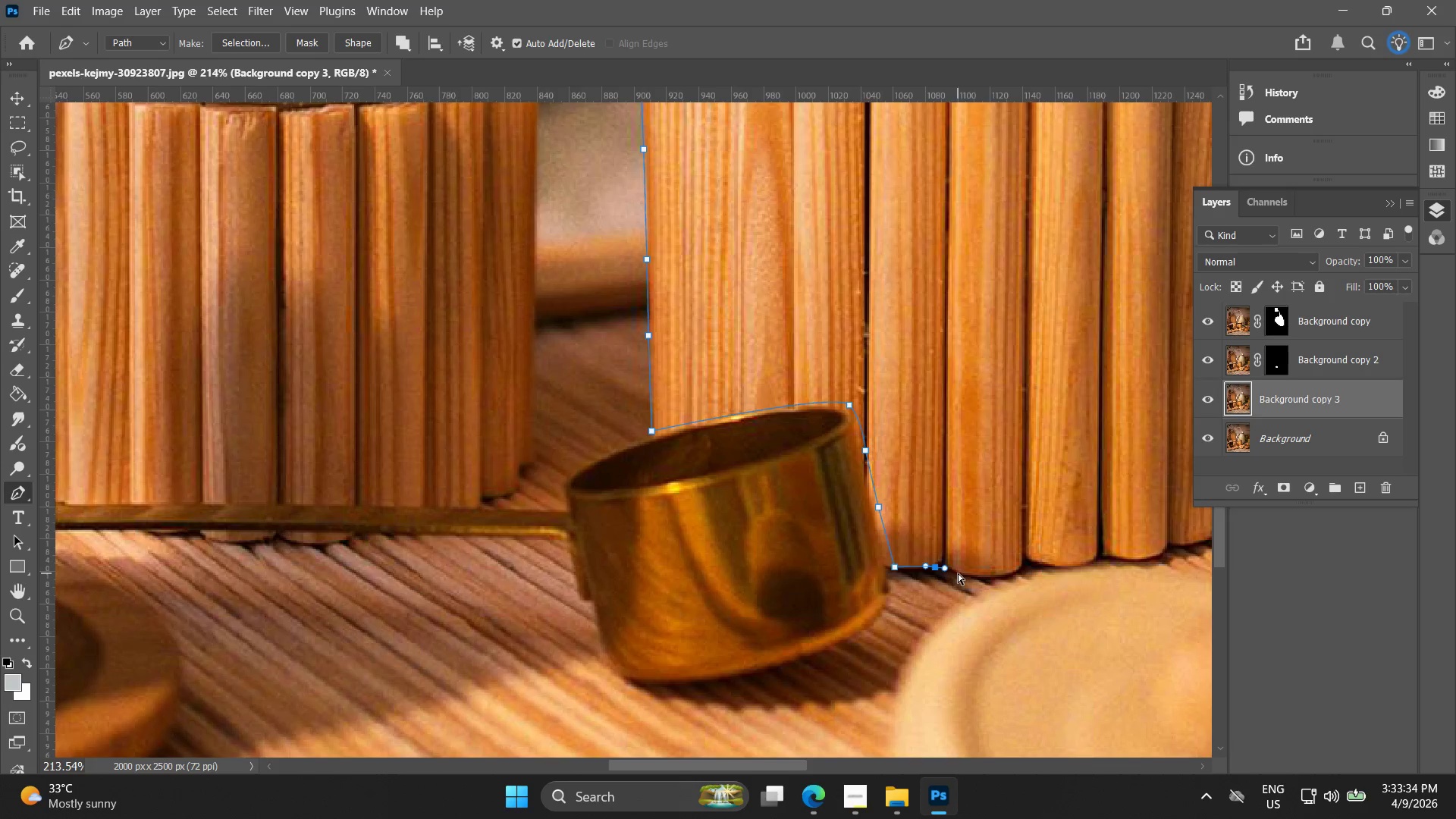 
key(Control+Z)
 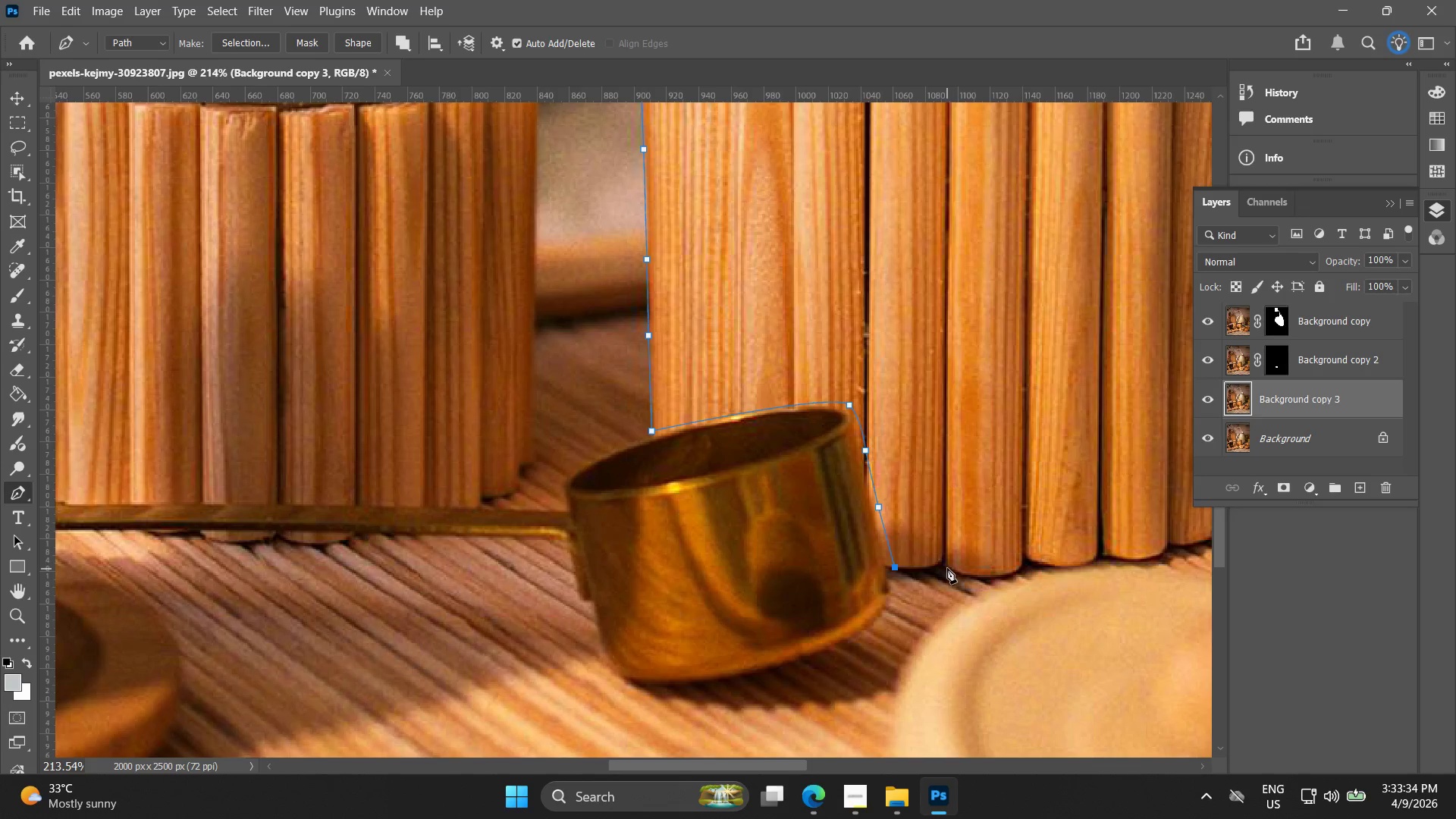 
left_click_drag(start_coordinate=[946, 563], to_coordinate=[947, 559])
 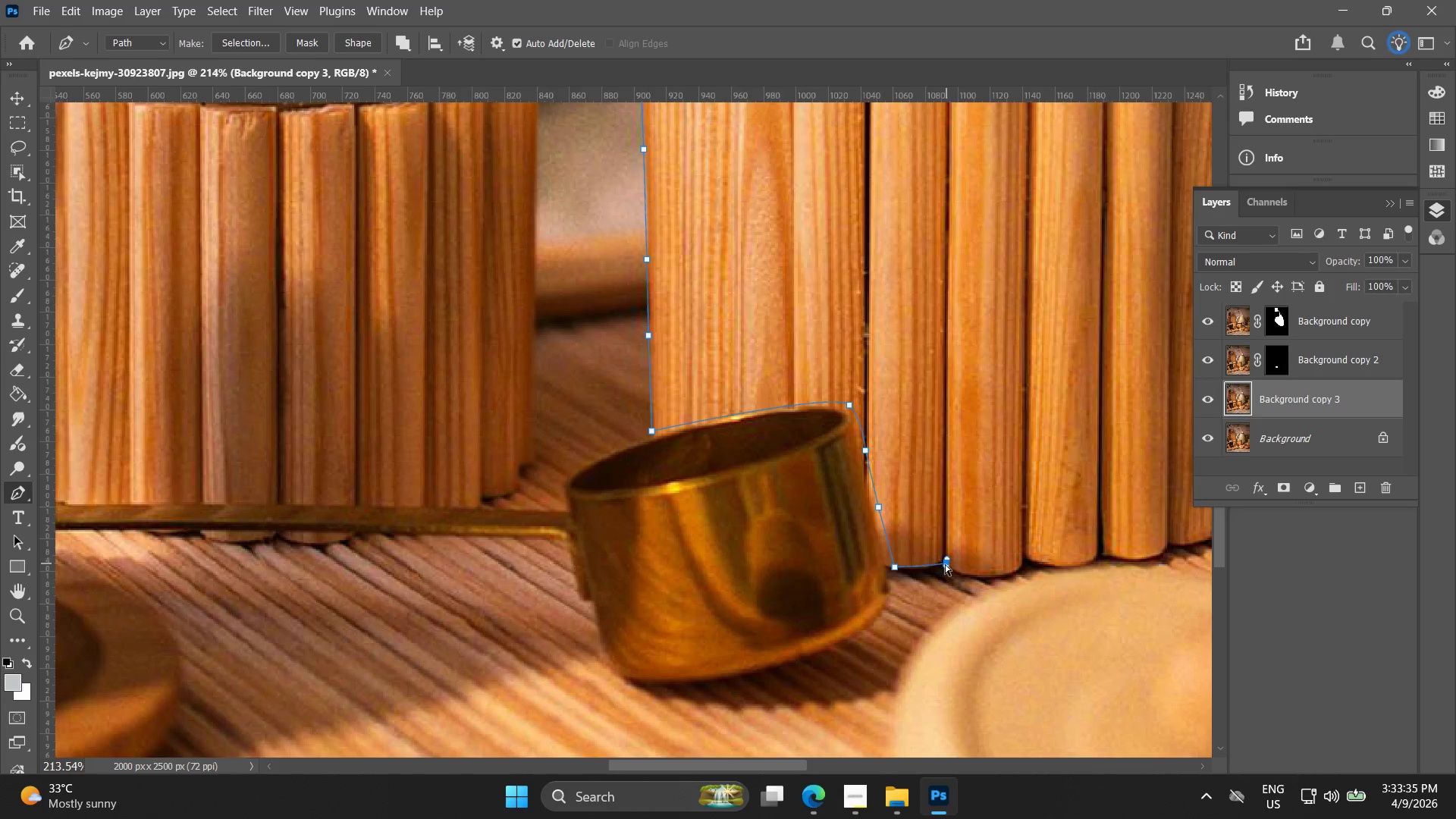 
key(Control+ControlLeft)
 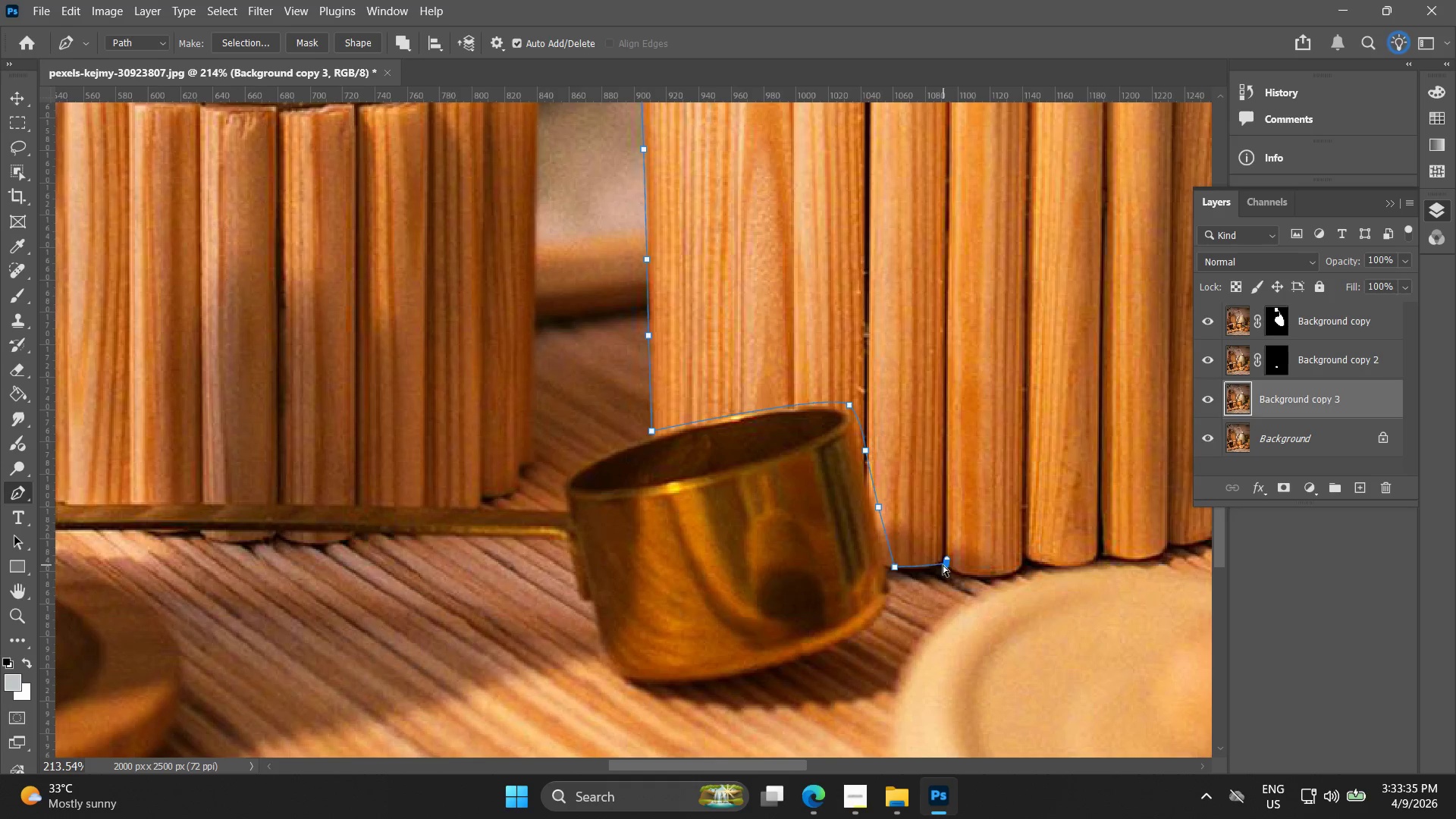 
key(Control+Z)
 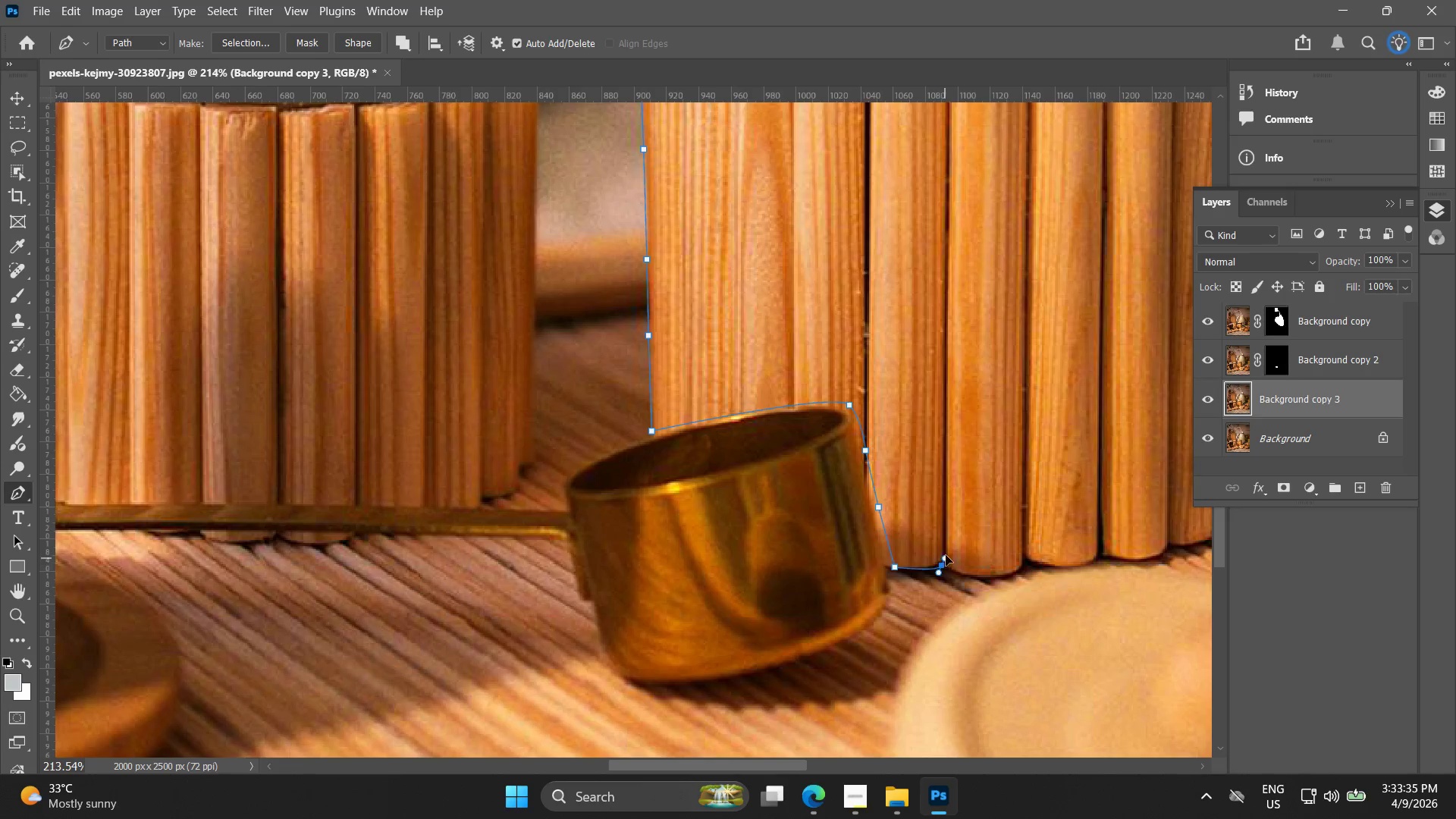 
left_click_drag(start_coordinate=[943, 565], to_coordinate=[950, 568])
 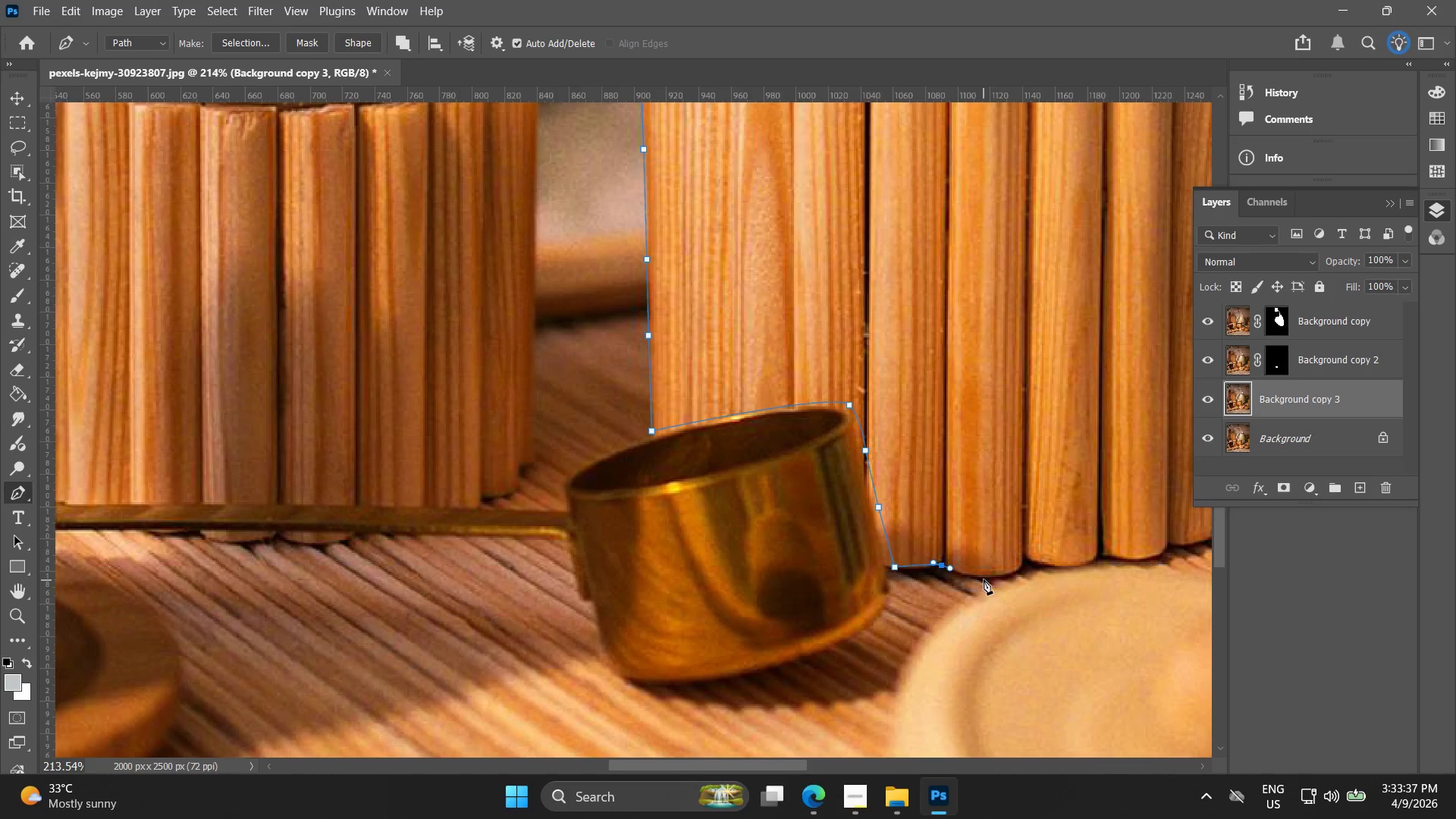 
left_click_drag(start_coordinate=[984, 579], to_coordinate=[1003, 580])
 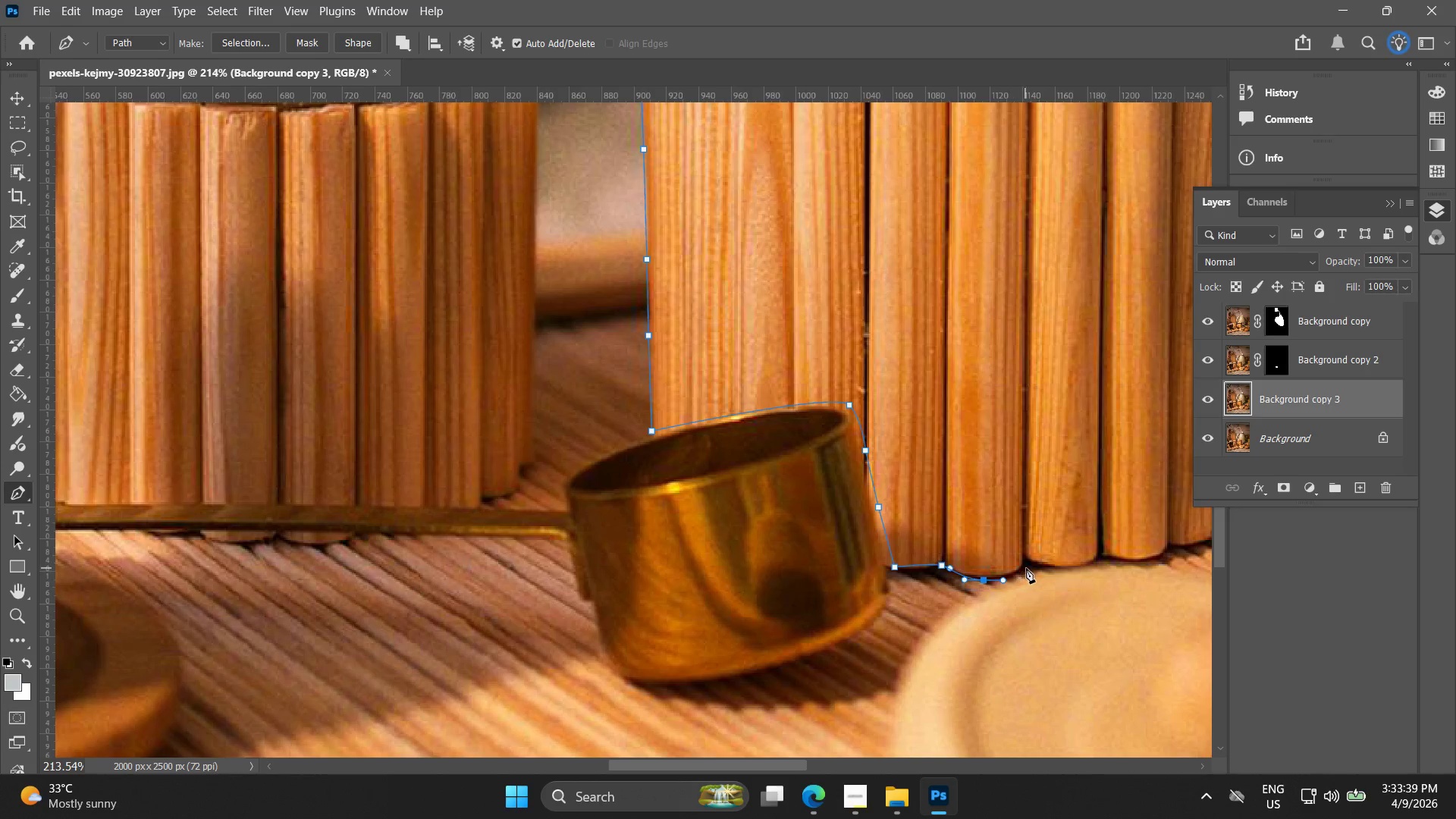 
left_click_drag(start_coordinate=[1027, 568], to_coordinate=[1031, 565])
 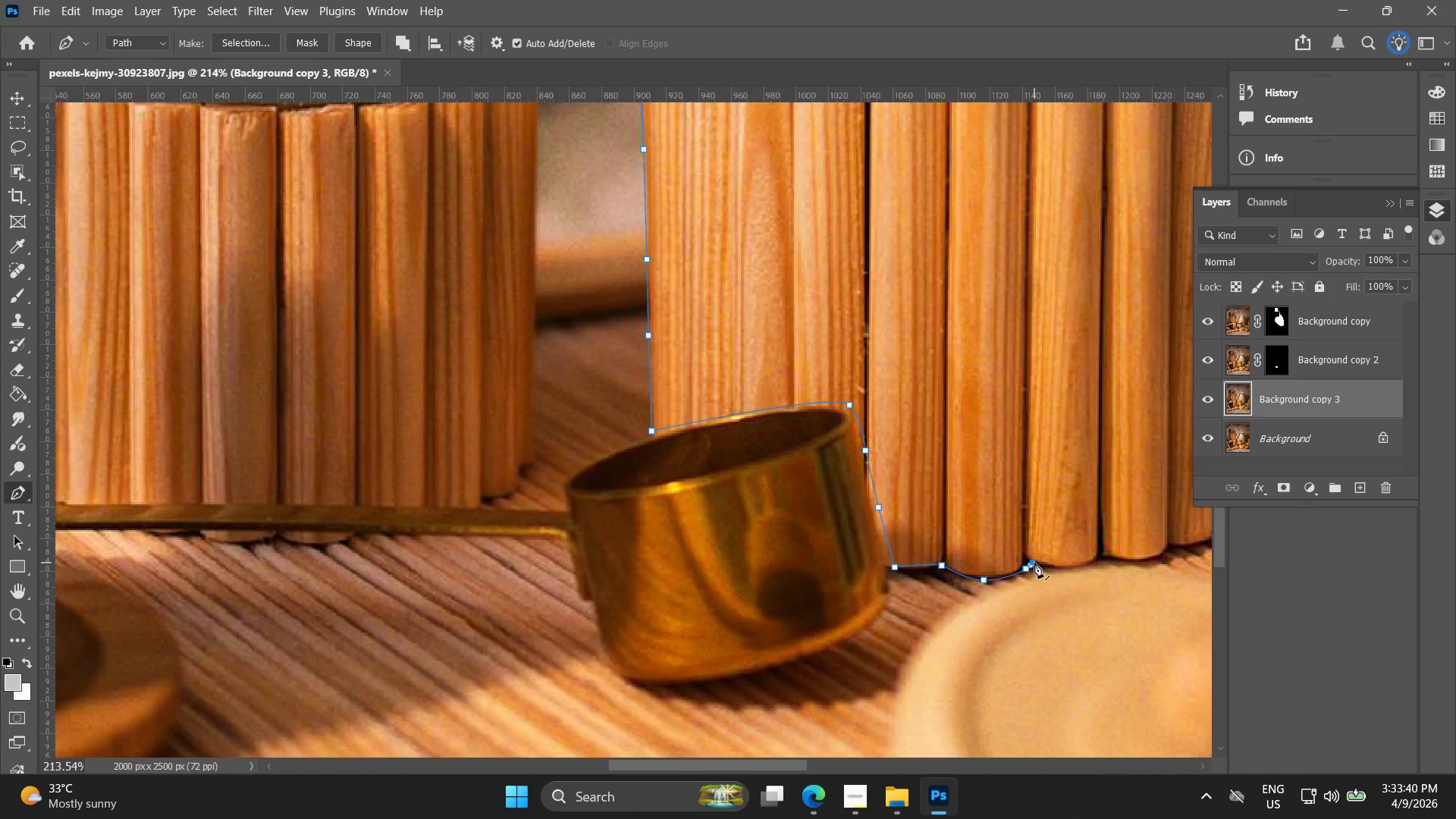 
hold_key(key=Space, duration=0.47)
 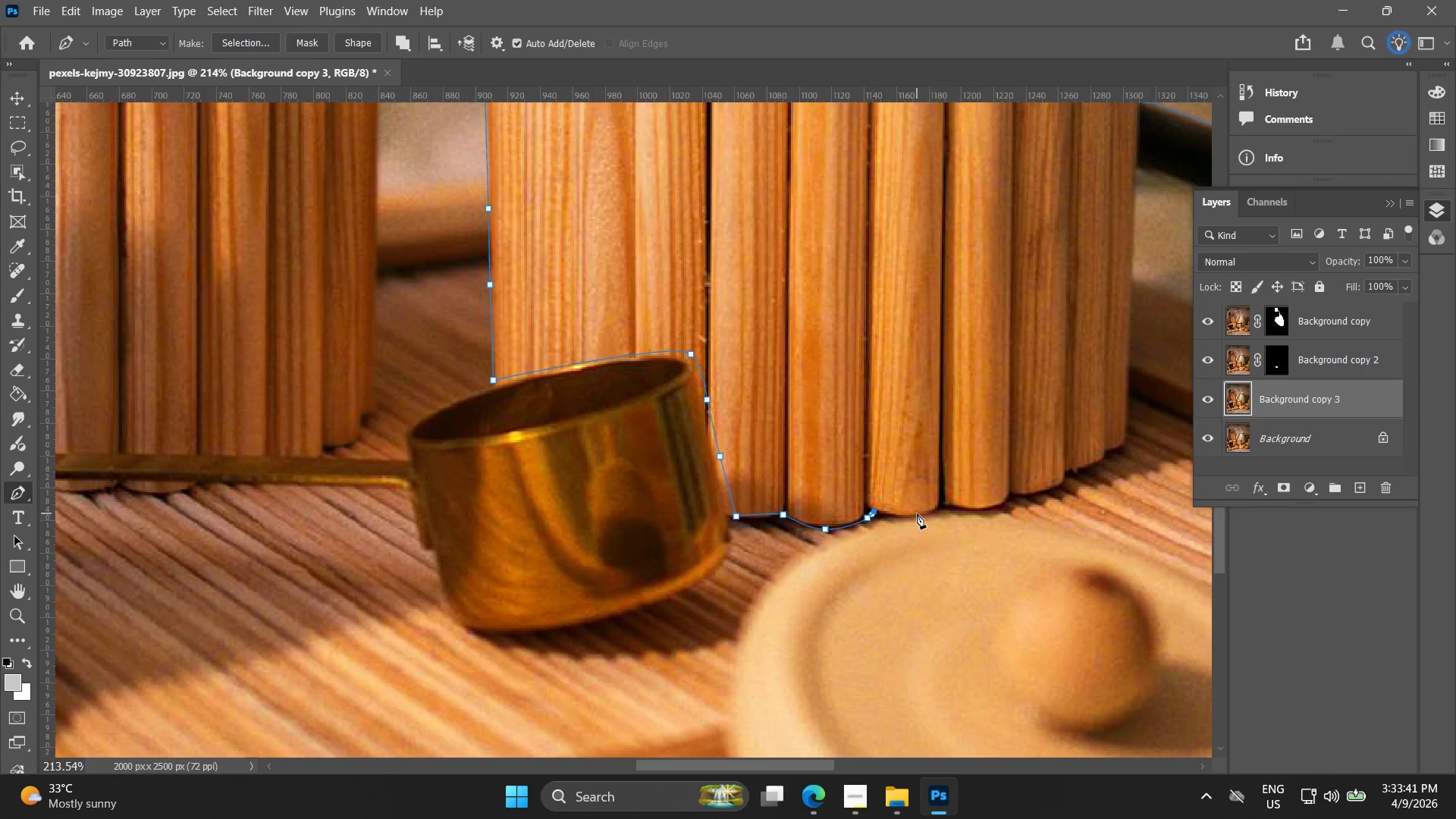 
left_click_drag(start_coordinate=[1030, 567], to_coordinate=[871, 516])
 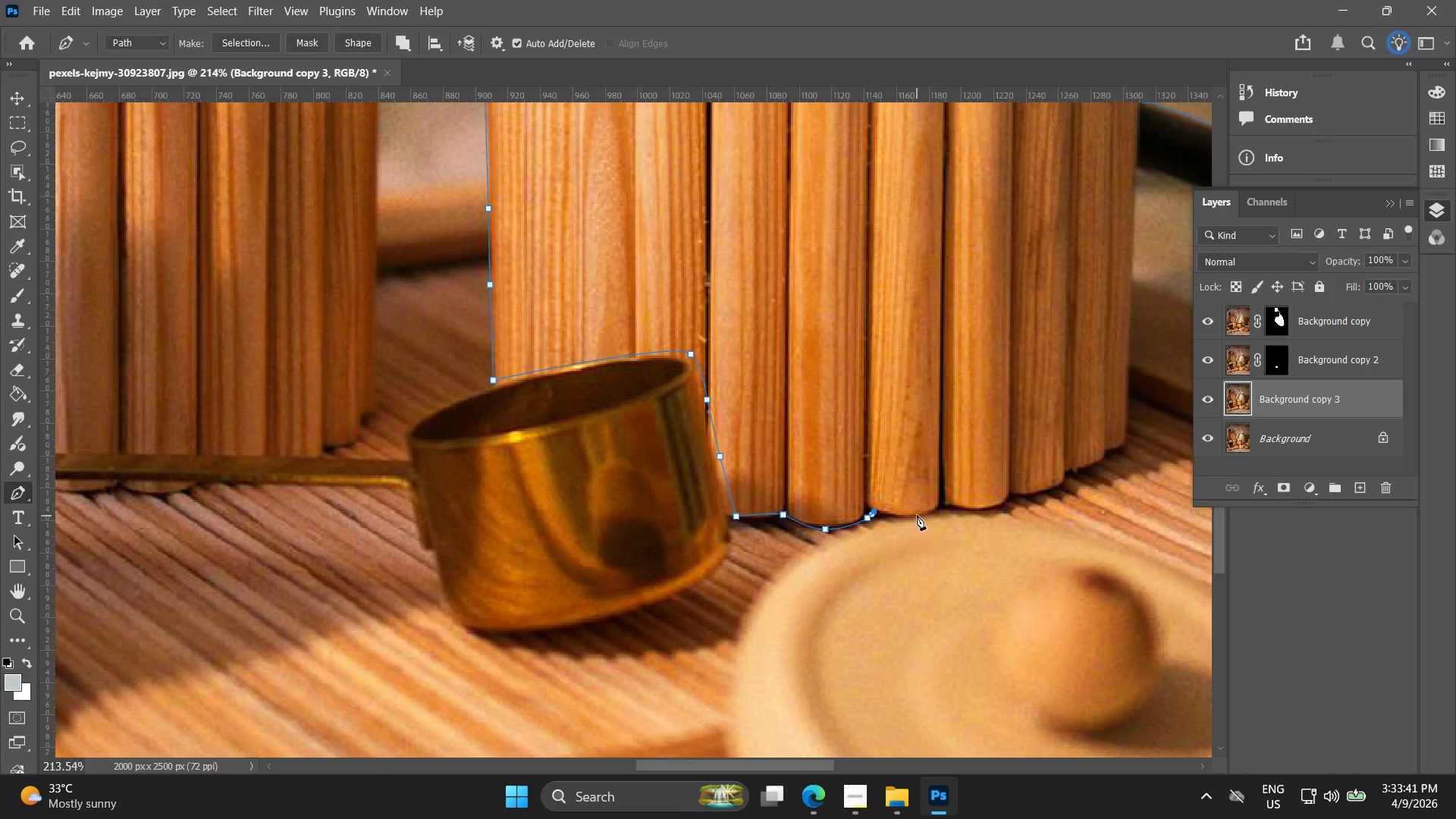 
left_click_drag(start_coordinate=[917, 513], to_coordinate=[940, 507])
 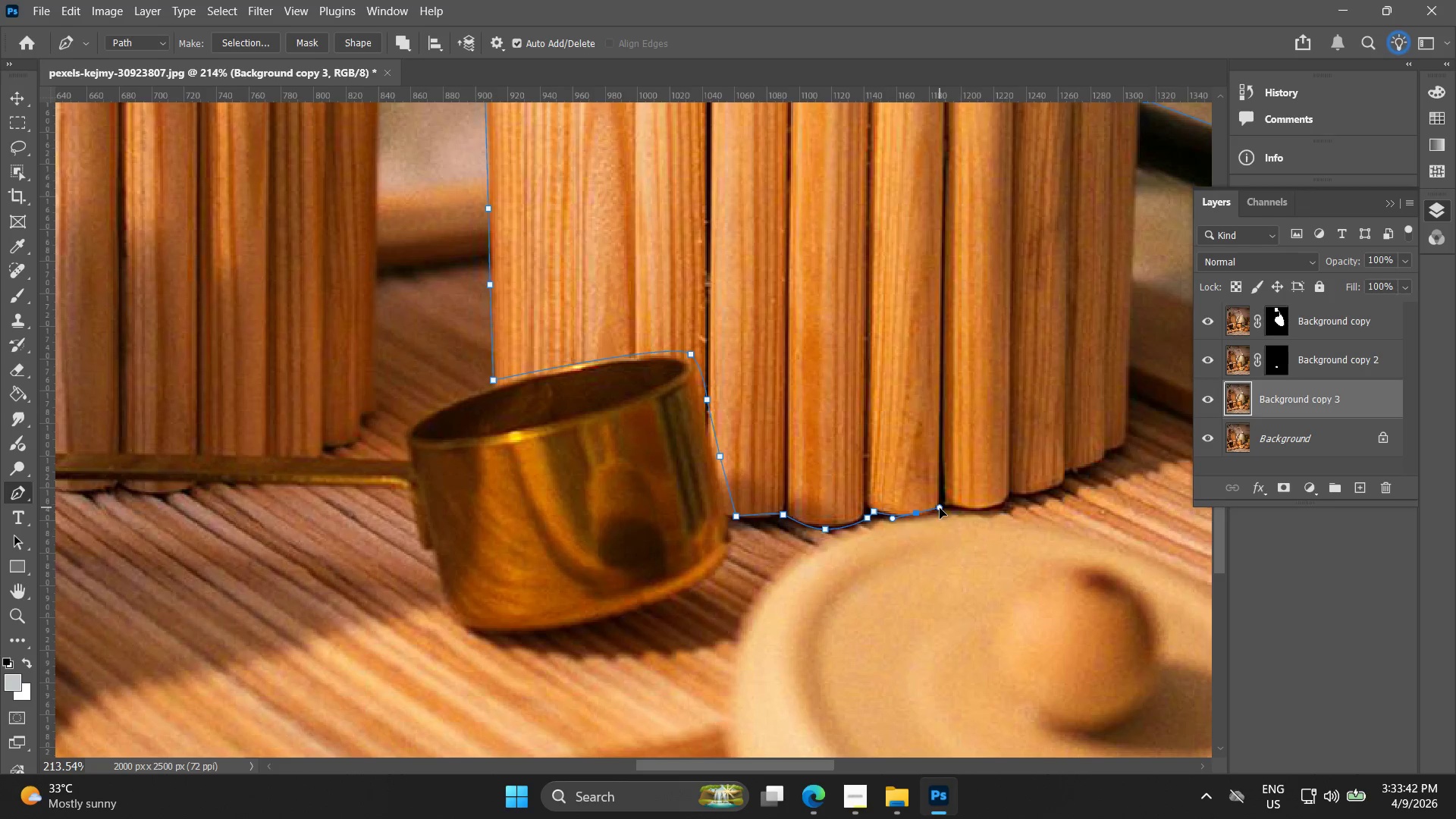 
key(Control+ControlLeft)
 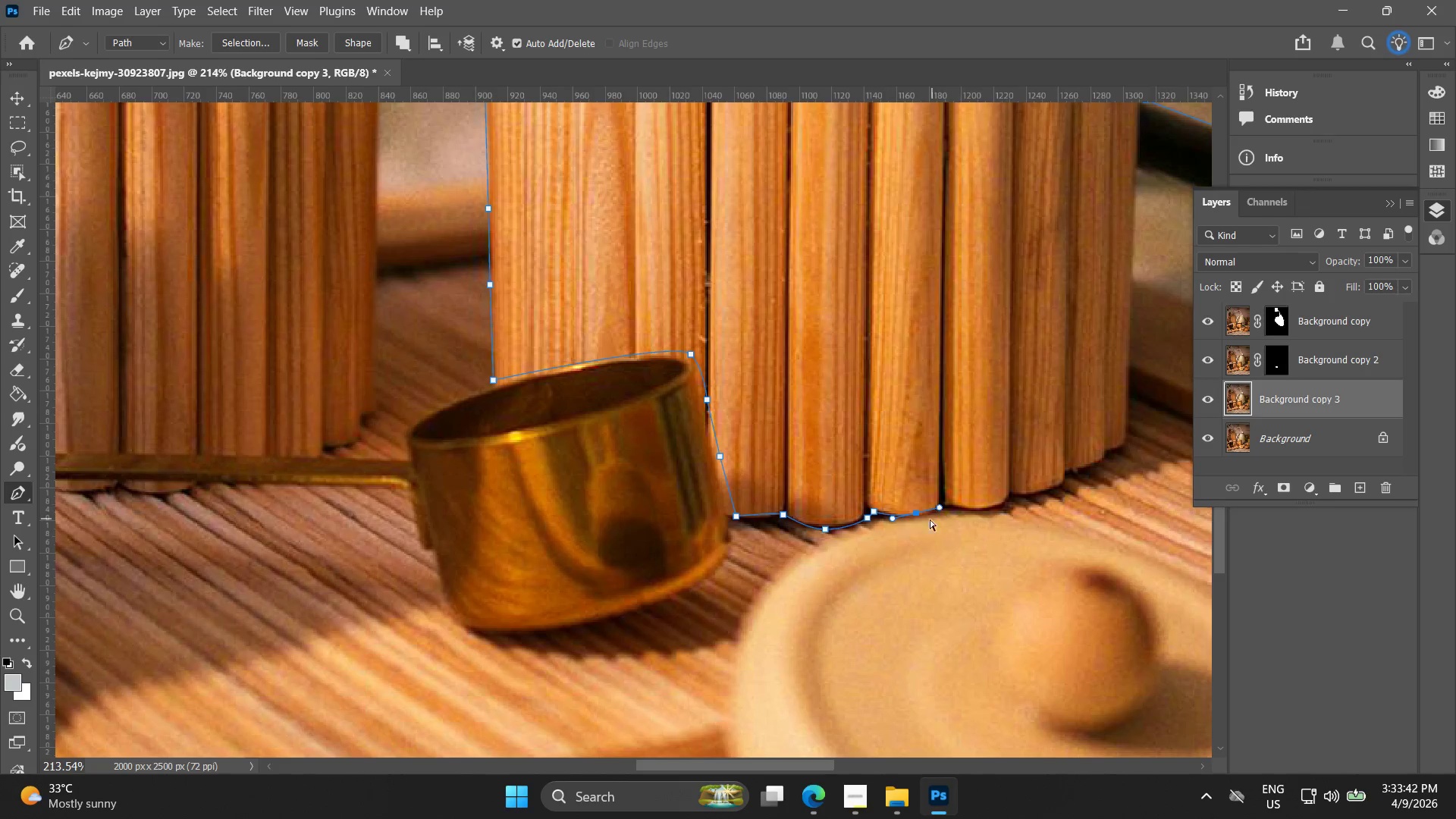 
key(Control+Z)
 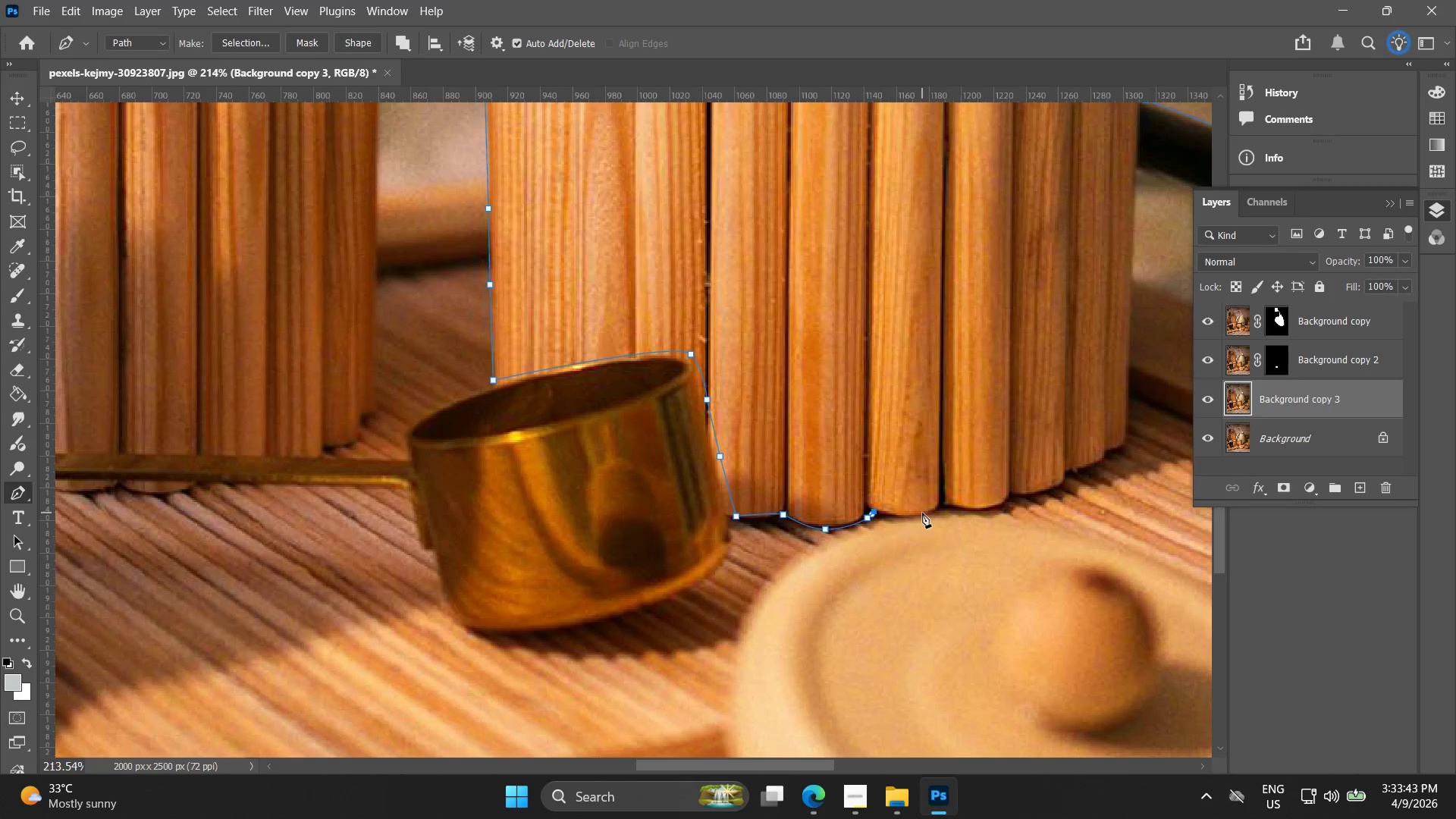 
left_click_drag(start_coordinate=[923, 513], to_coordinate=[947, 504])
 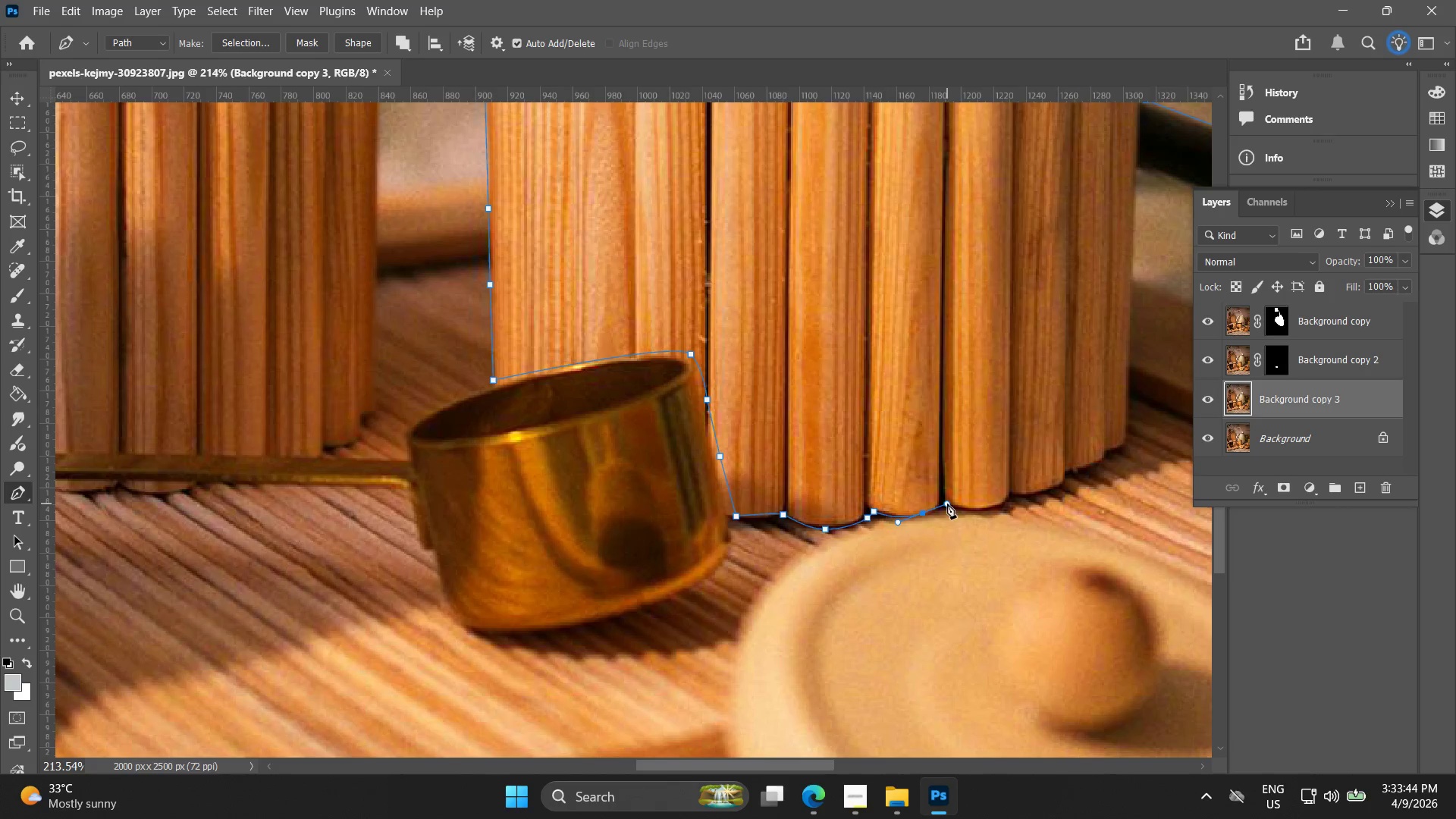 
left_click_drag(start_coordinate=[947, 504], to_coordinate=[952, 507])
 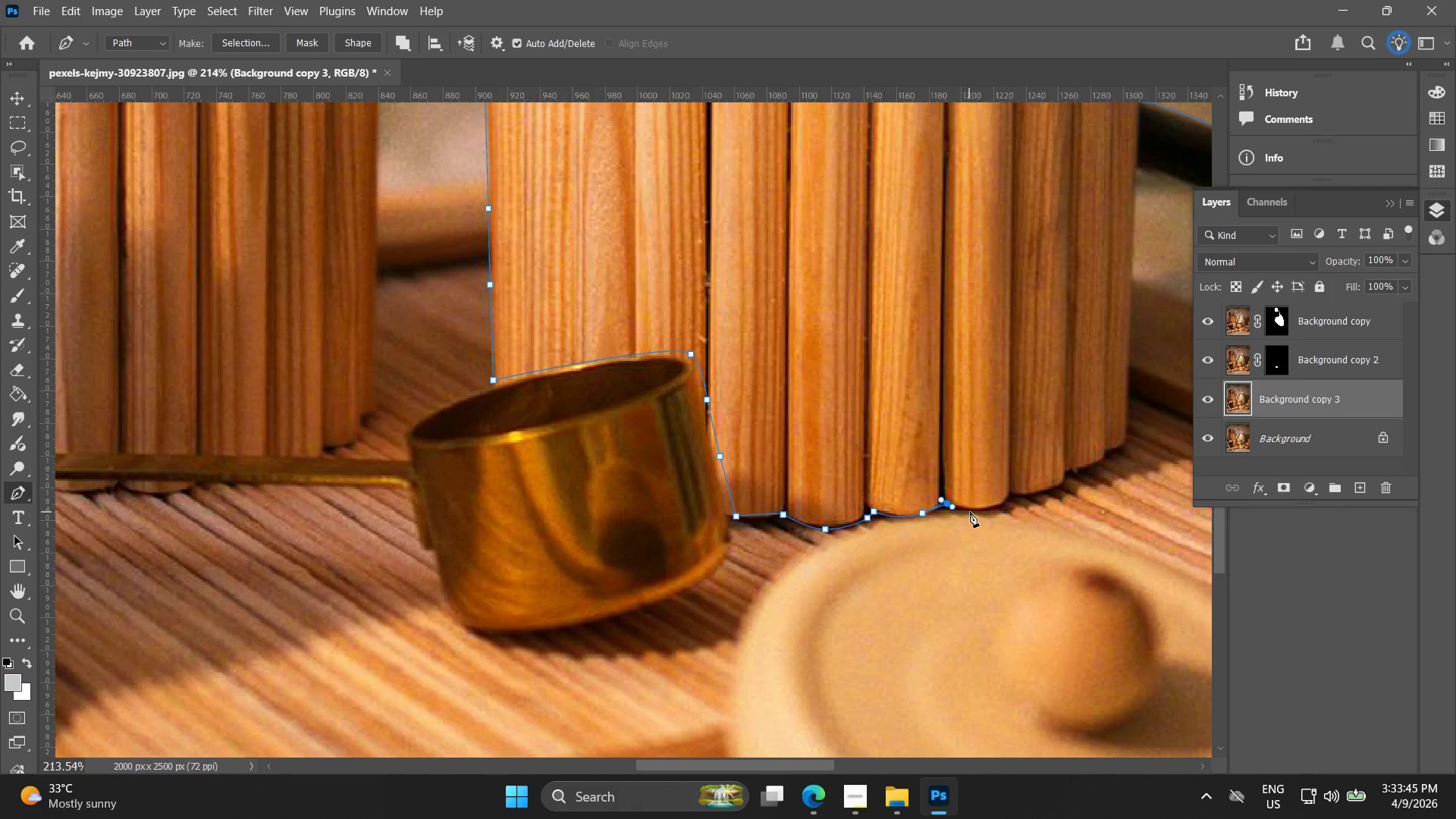 
left_click_drag(start_coordinate=[976, 511], to_coordinate=[988, 512])
 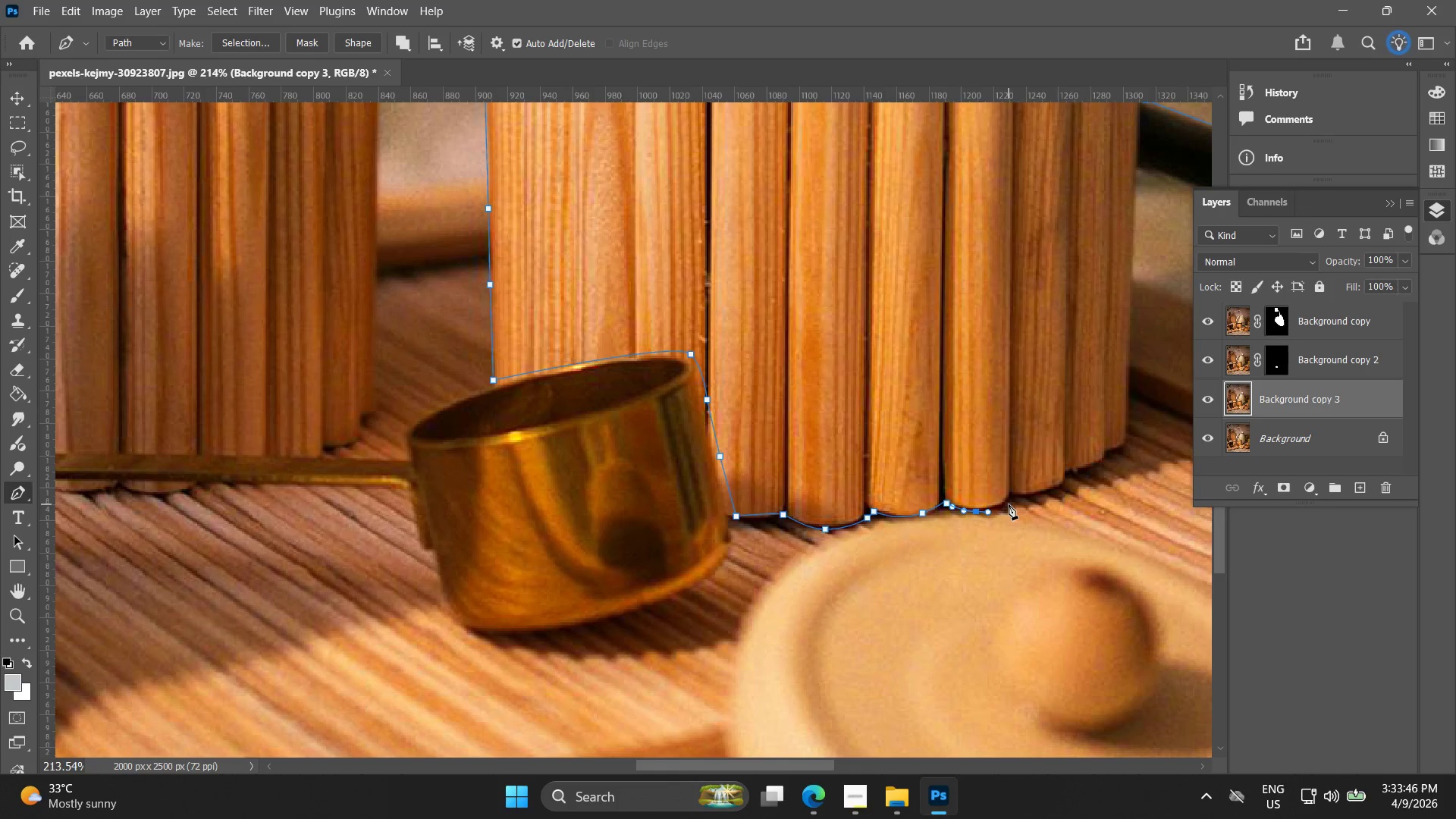 
left_click_drag(start_coordinate=[1008, 504], to_coordinate=[1015, 496])
 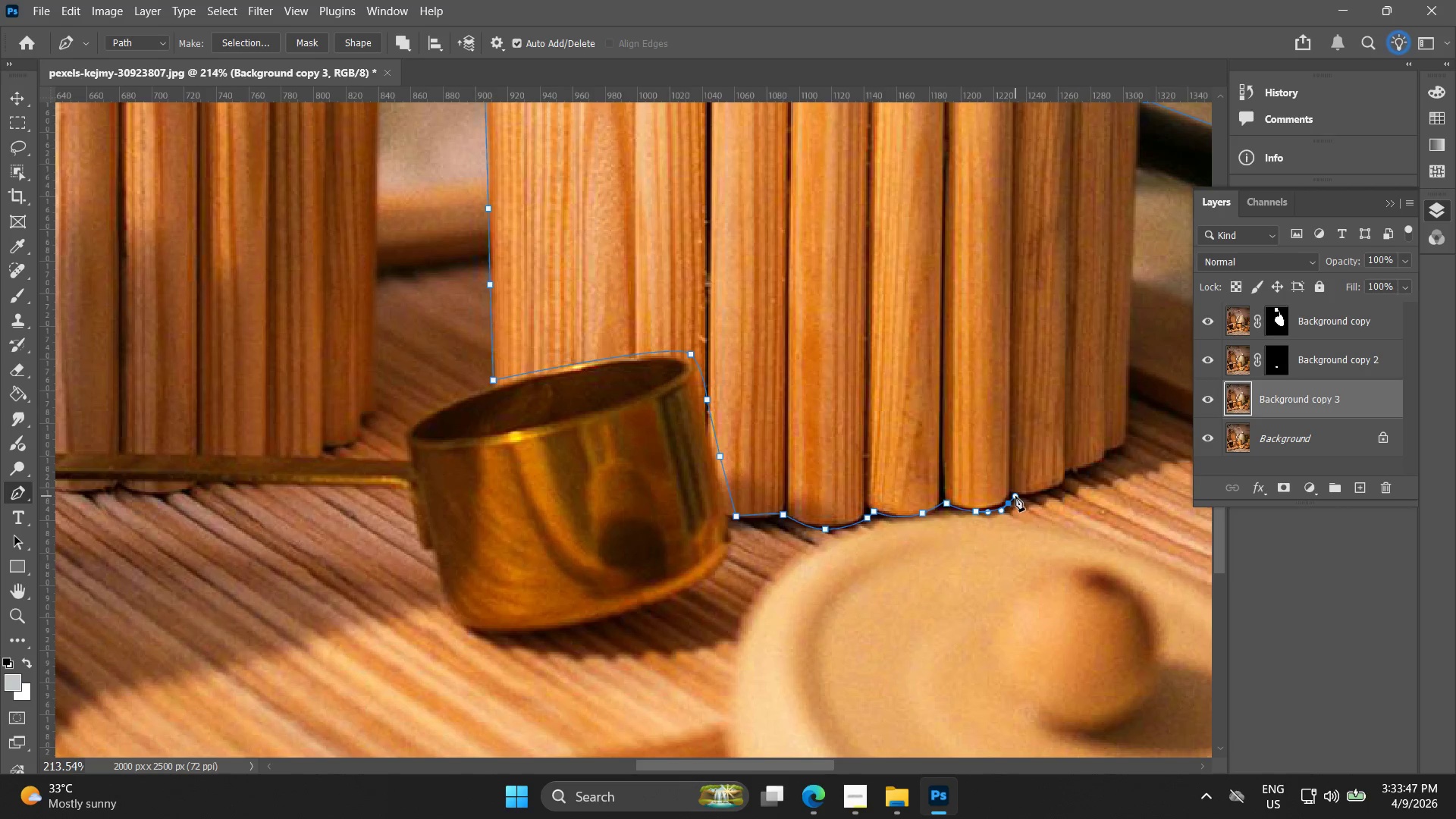 
key(Control+Z)
 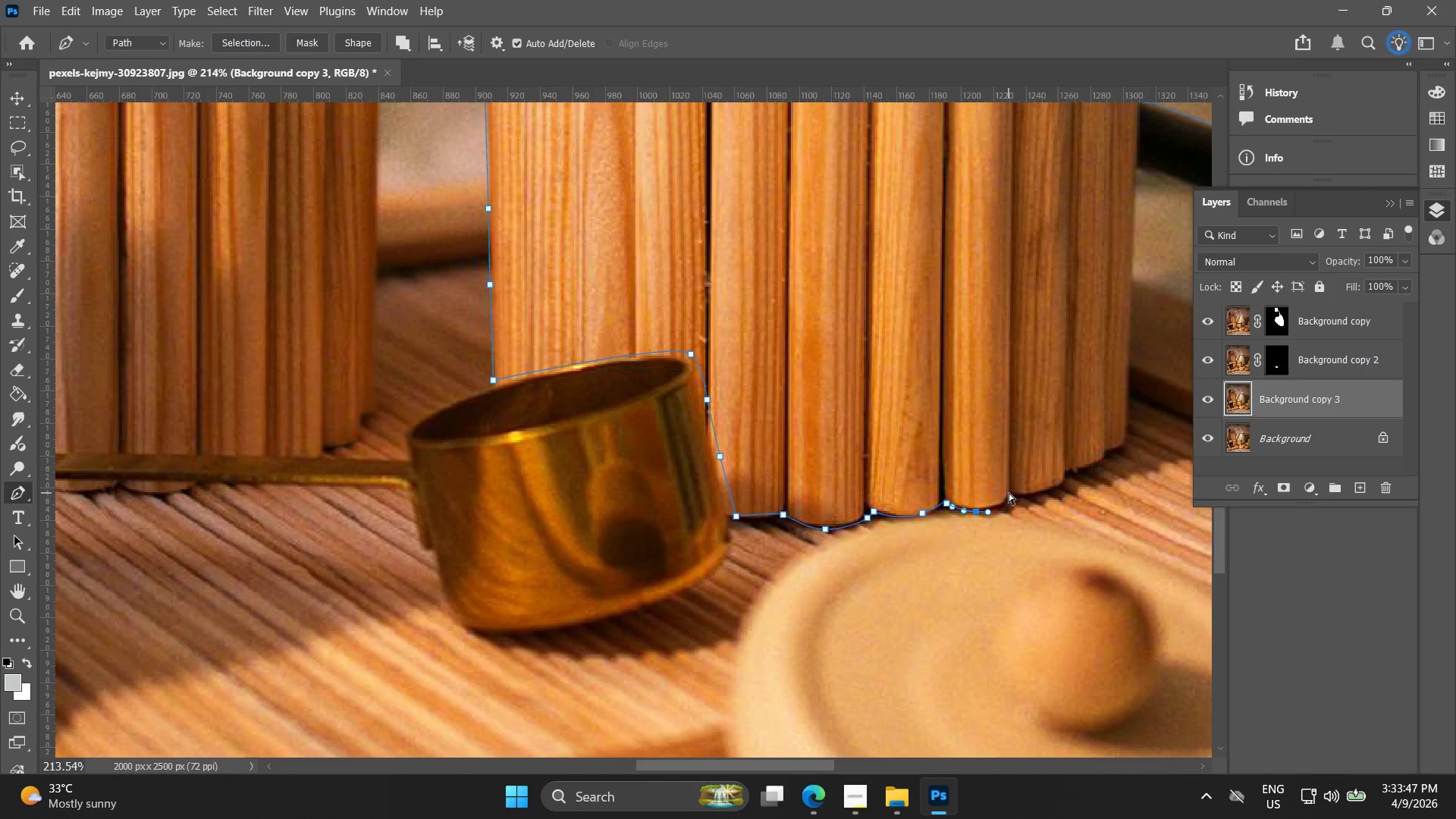 
key(Control+Z)
 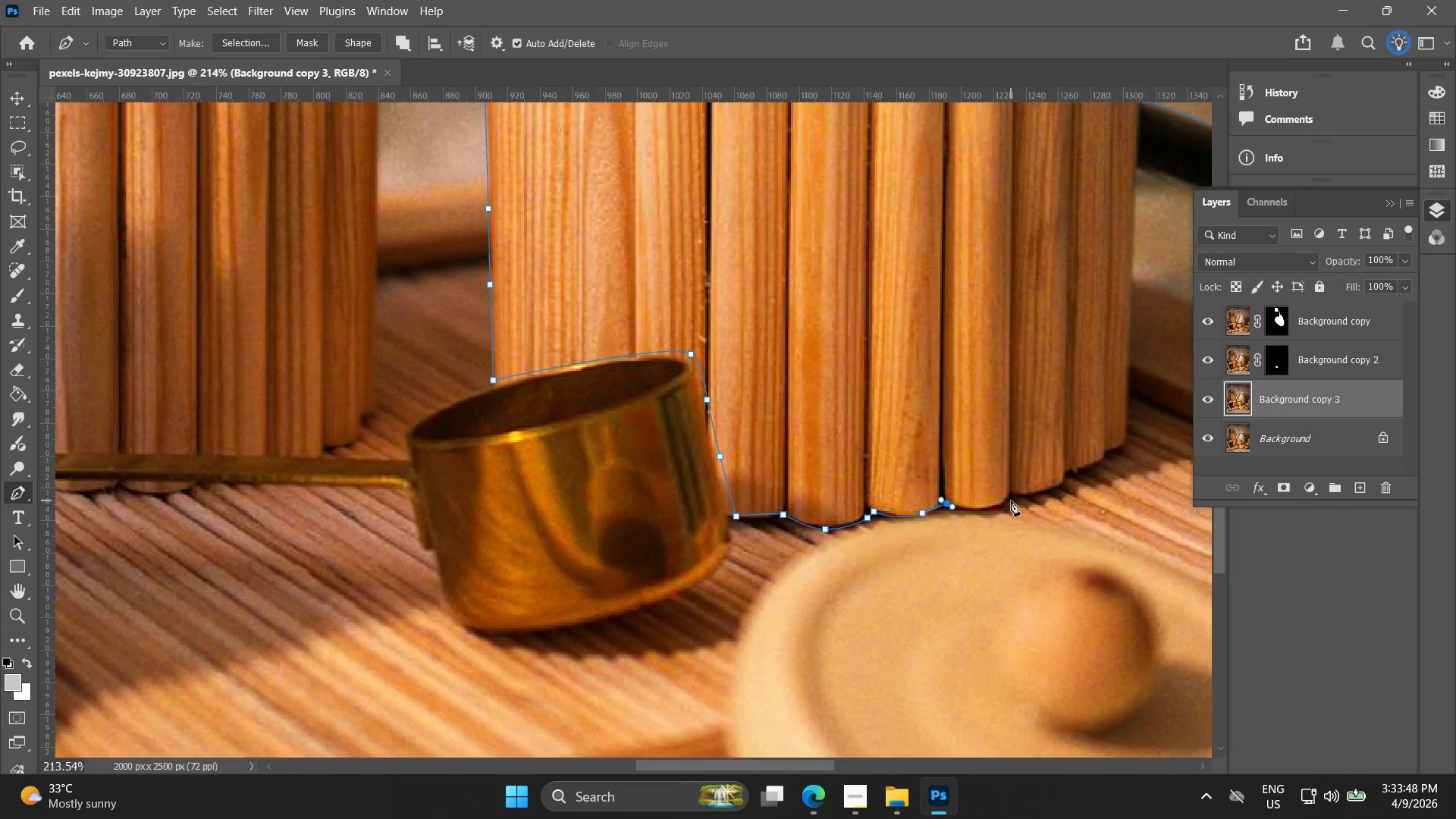 
left_click_drag(start_coordinate=[1011, 500], to_coordinate=[1034, 485])
 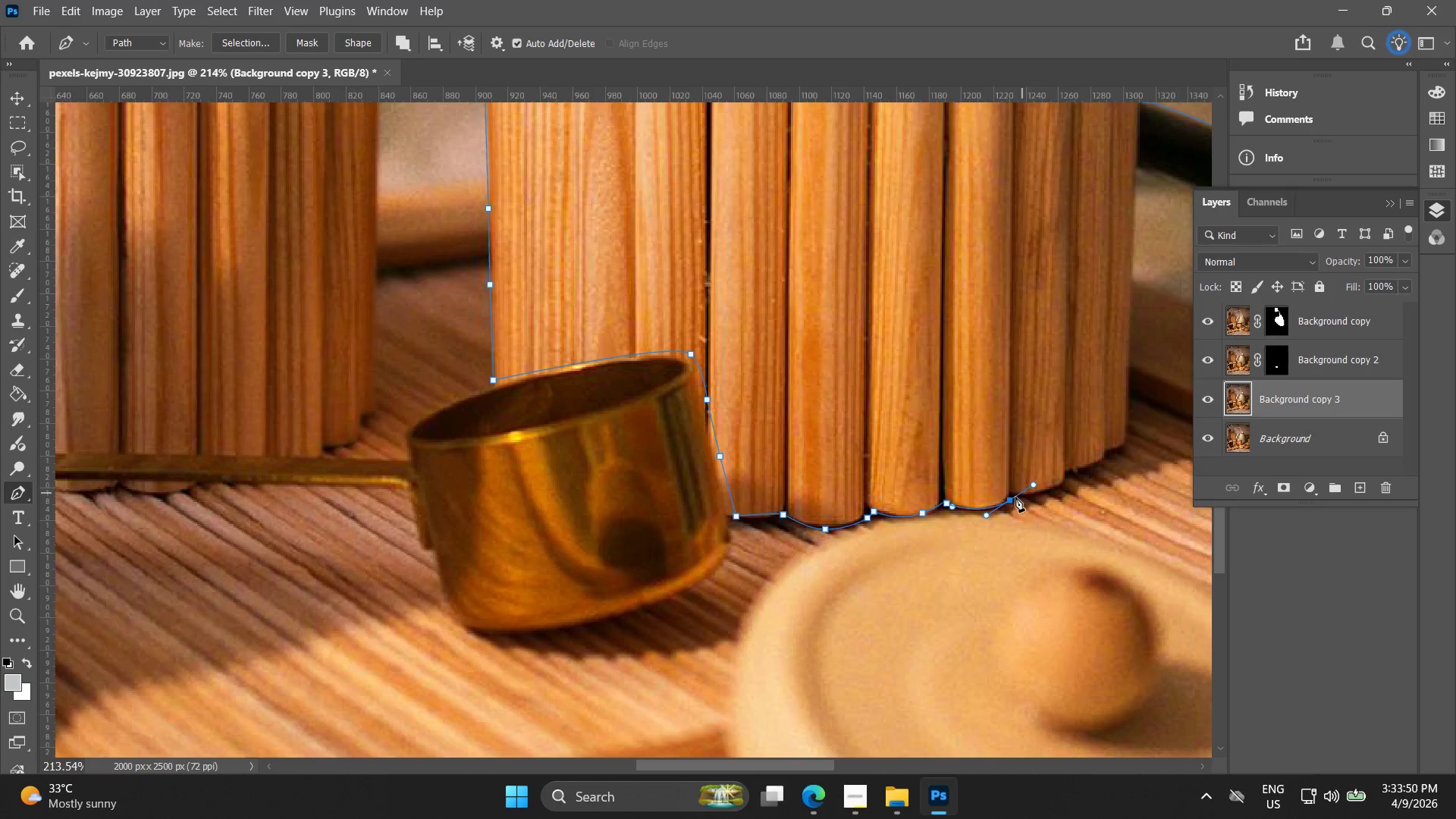 
hold_key(key=AltLeft, duration=0.56)
 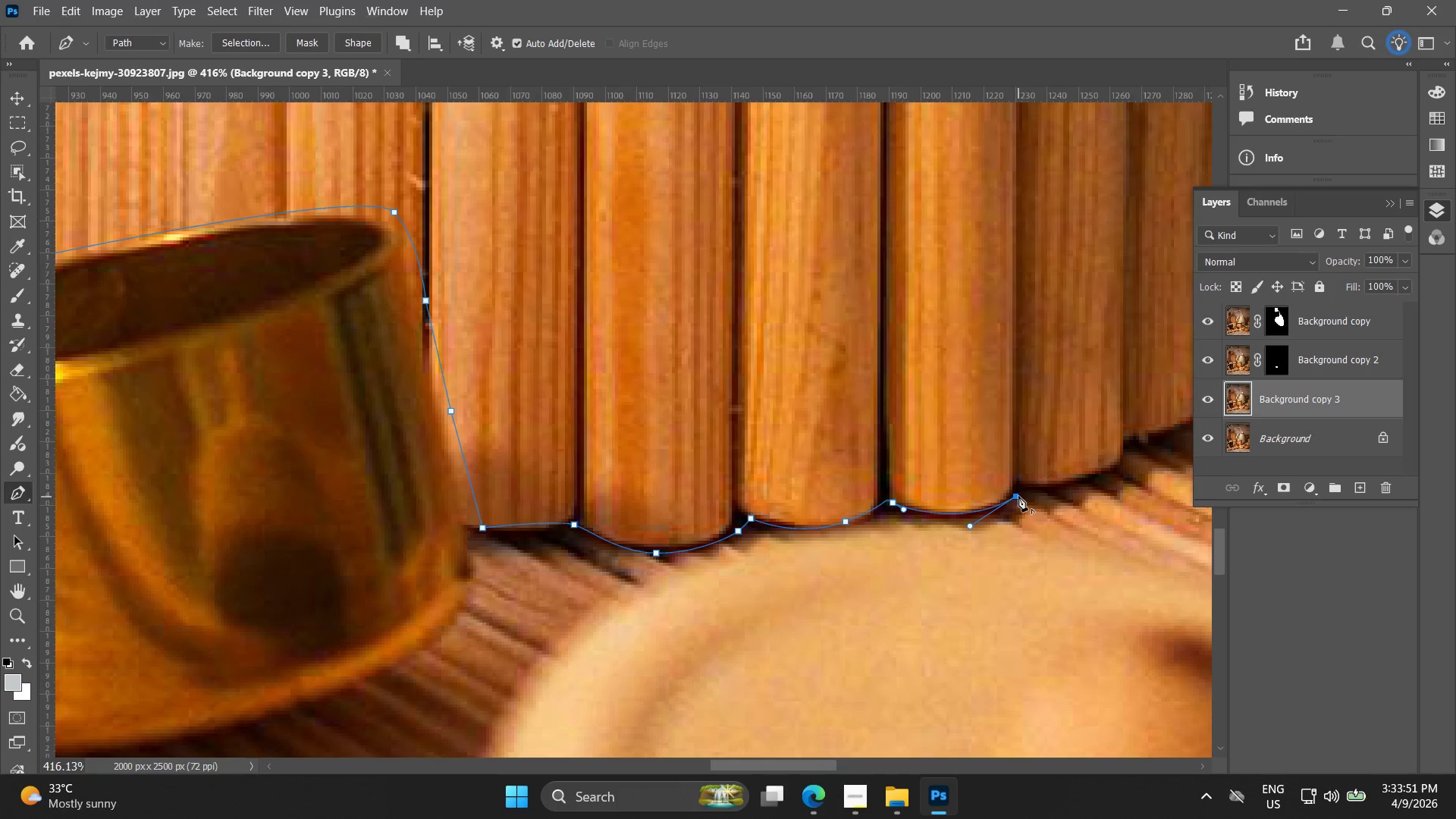 
hold_key(key=AltLeft, duration=0.48)
 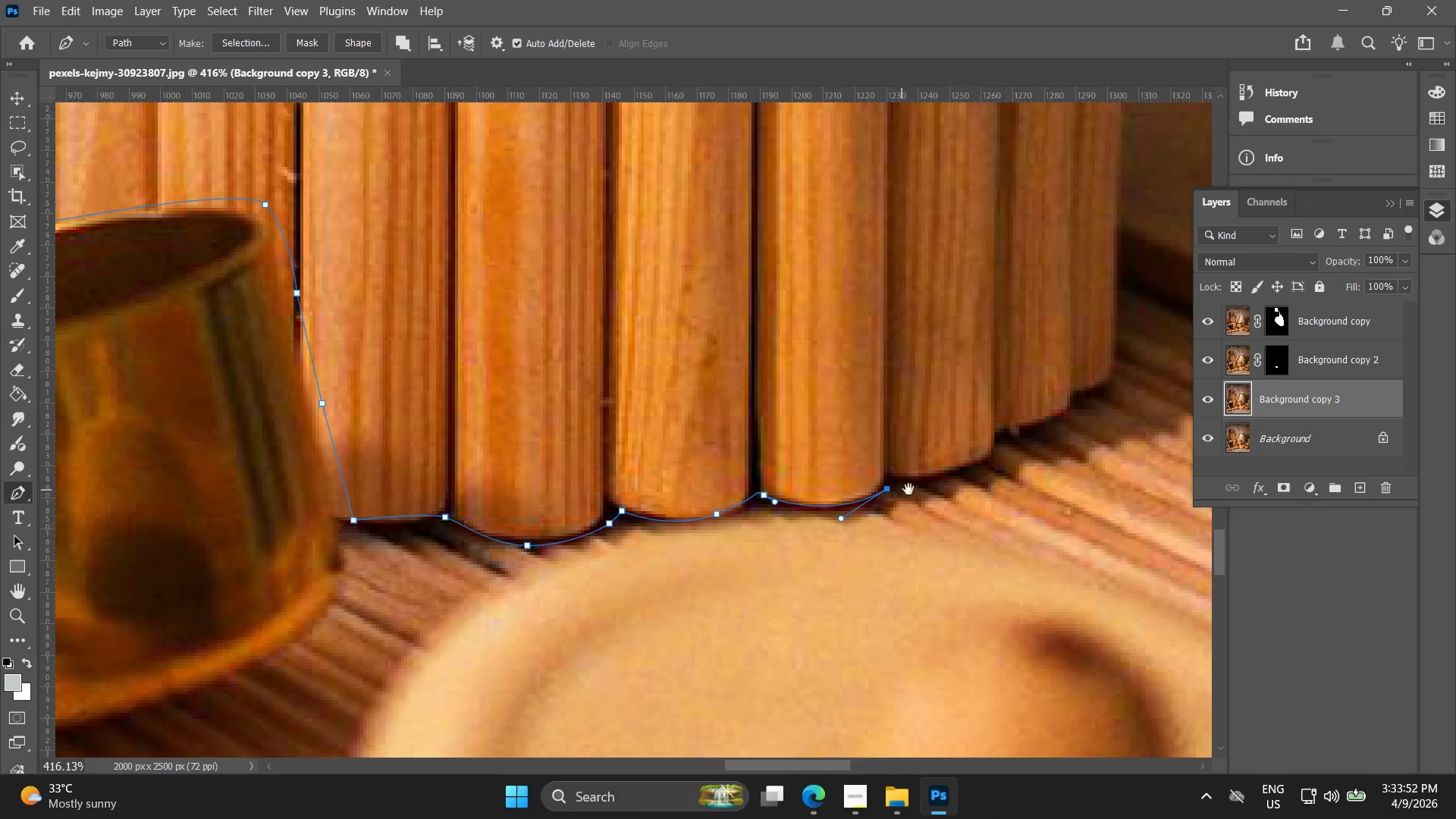 
scroll: coordinate [1006, 506], scroll_direction: up, amount: 7.0
 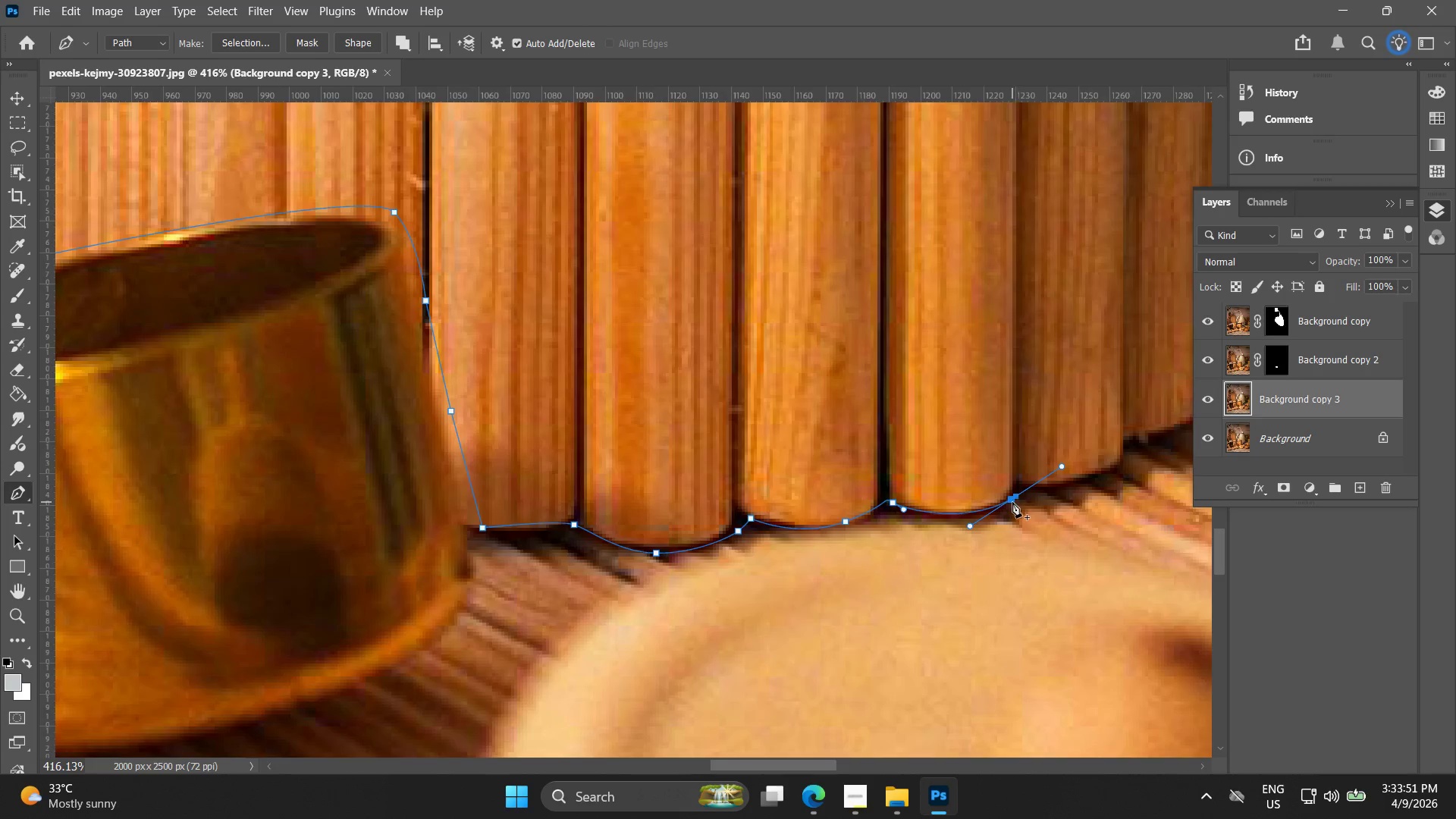 
left_click([1018, 497])
 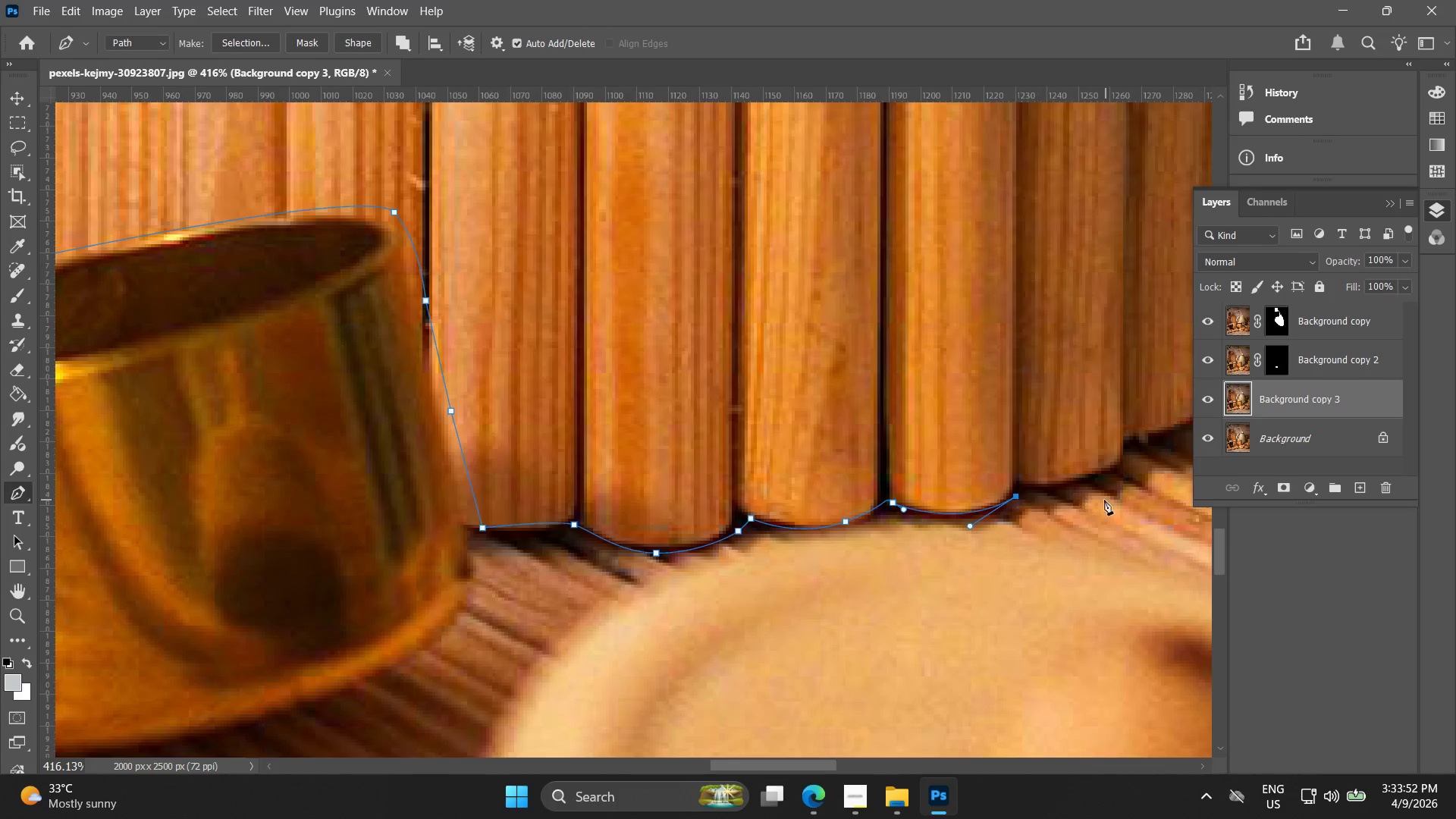 
hold_key(key=Space, duration=0.36)
 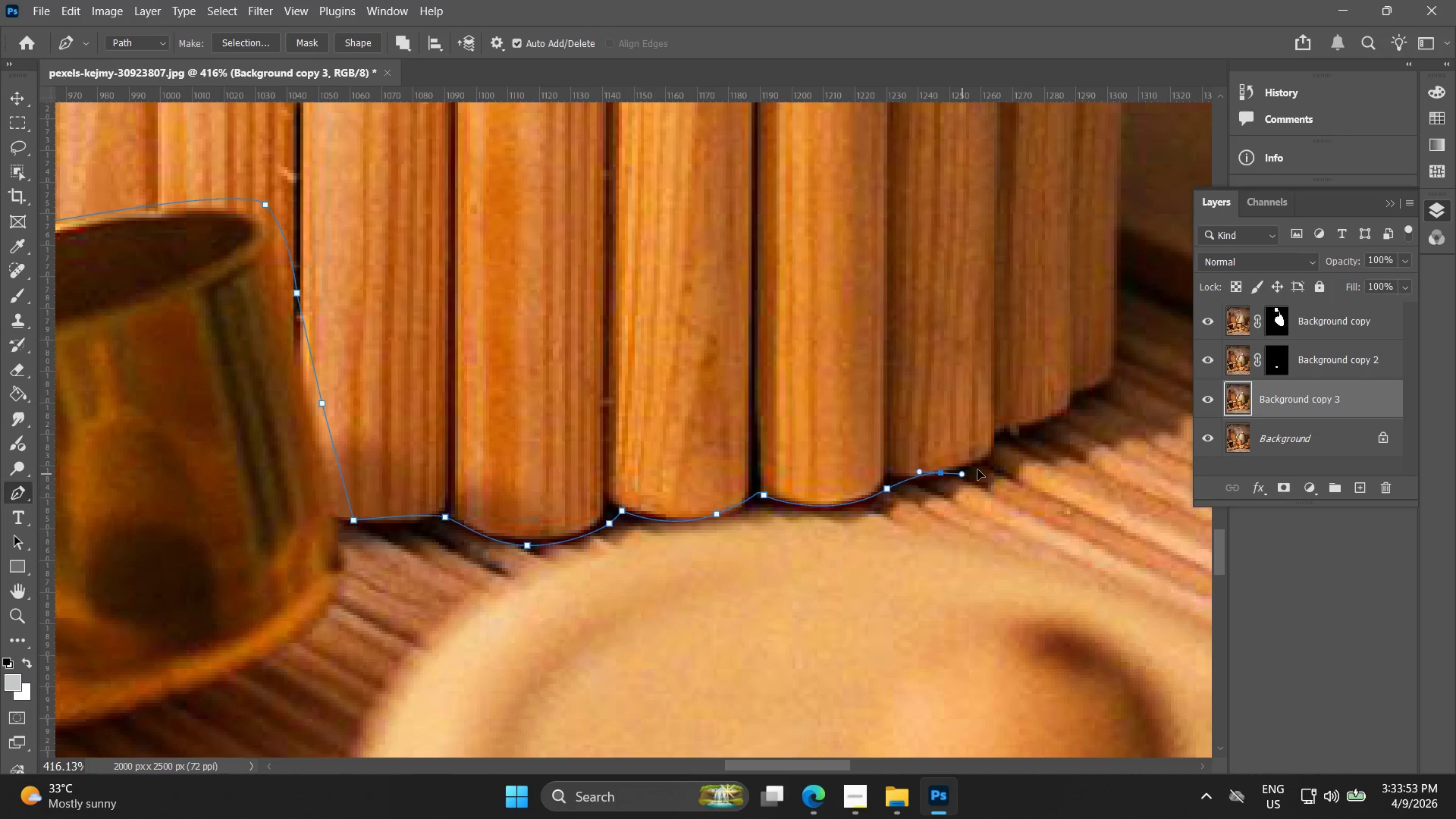 
left_click_drag(start_coordinate=[1023, 500], to_coordinate=[894, 492])
 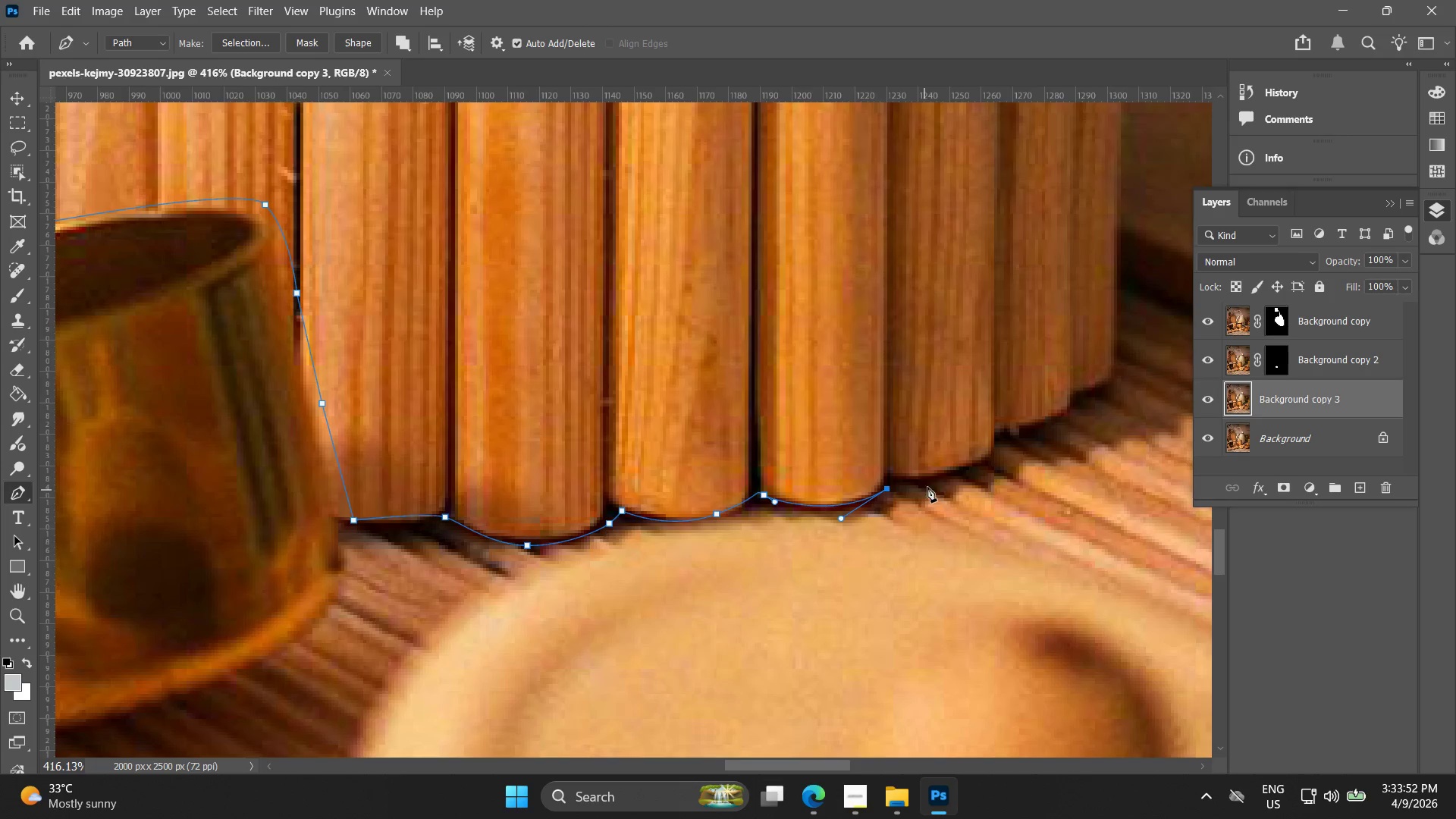 
left_click_drag(start_coordinate=[940, 474], to_coordinate=[998, 462])
 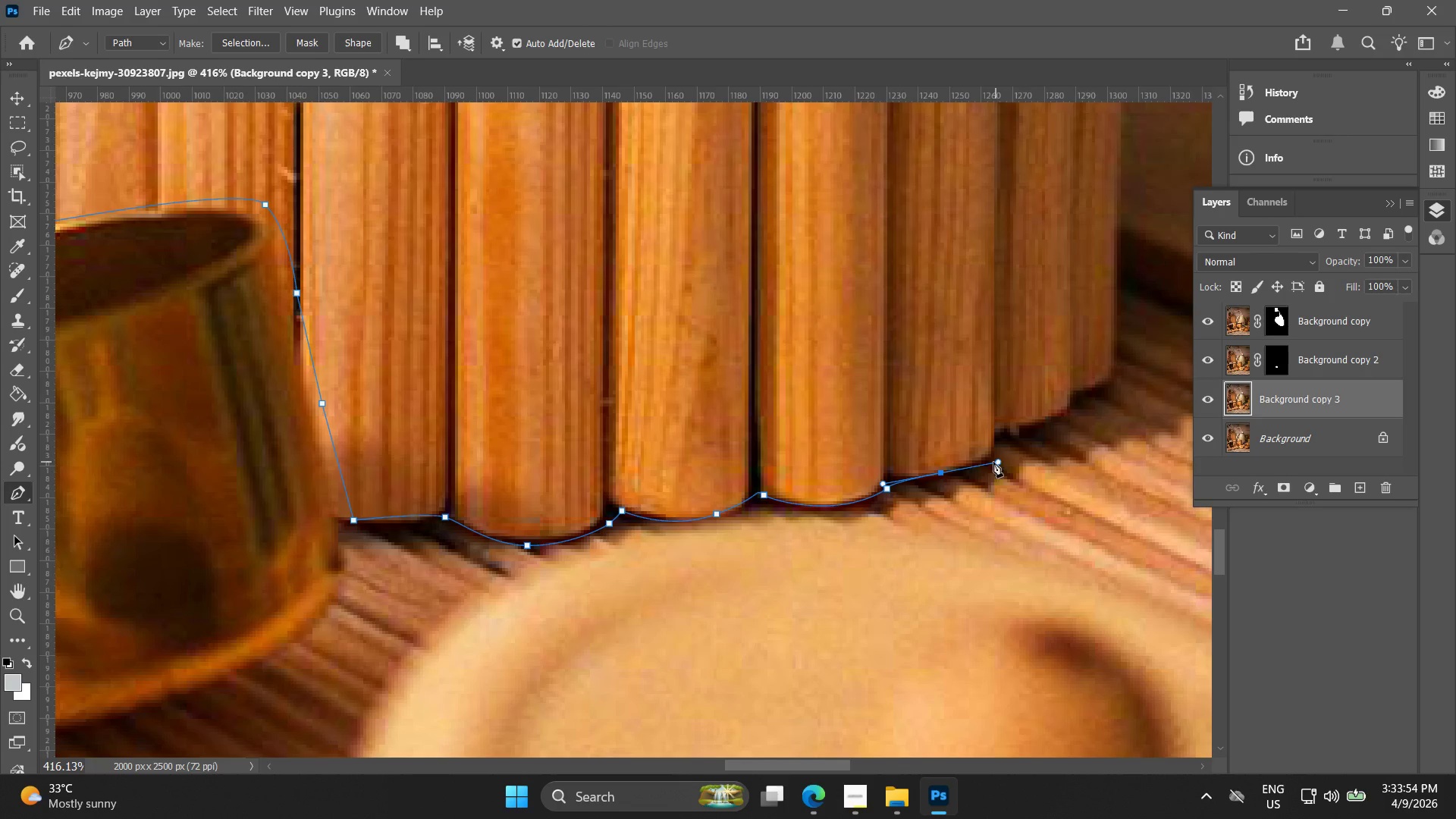 
key(Control+ControlLeft)
 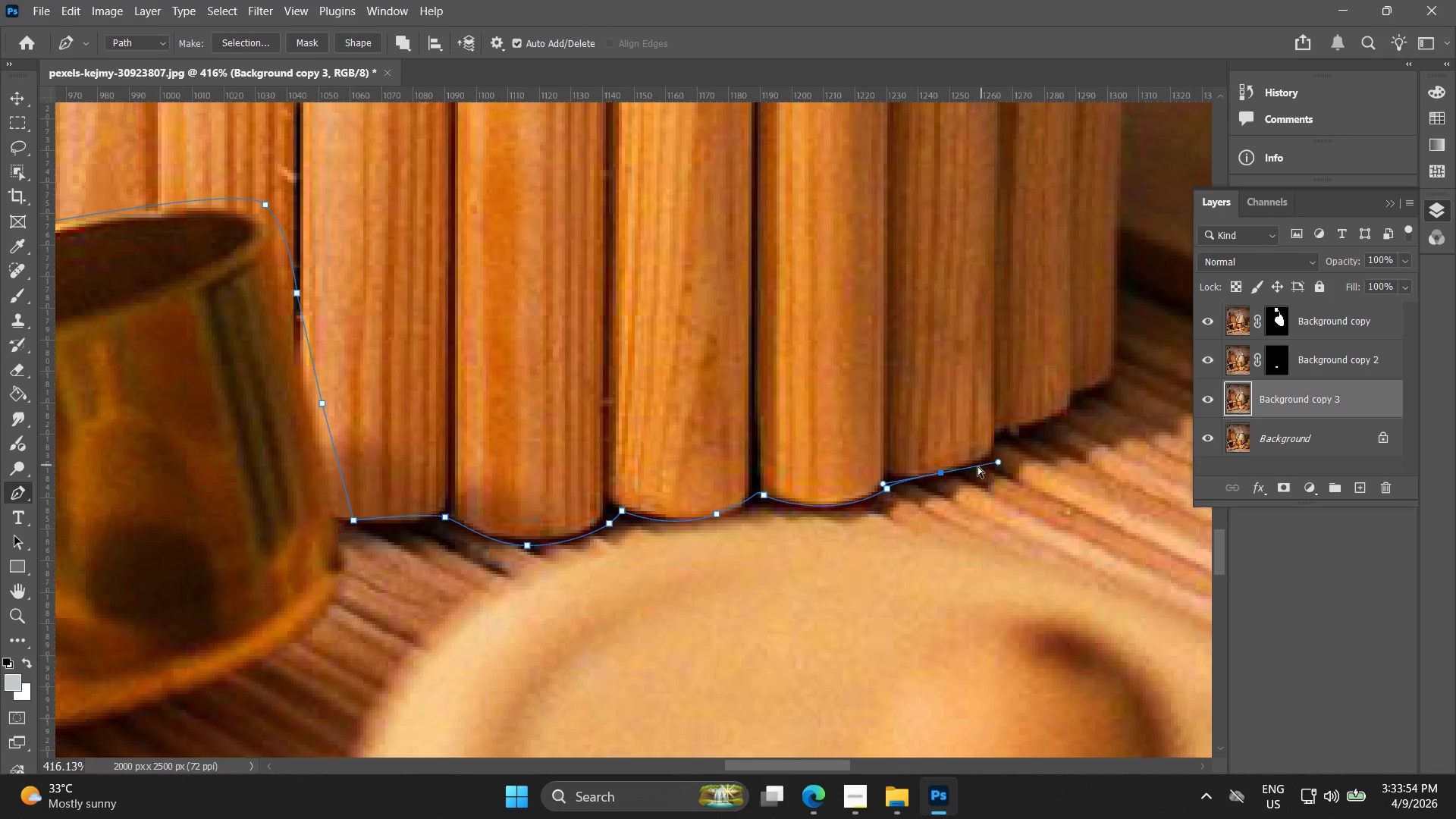 
key(Control+Z)
 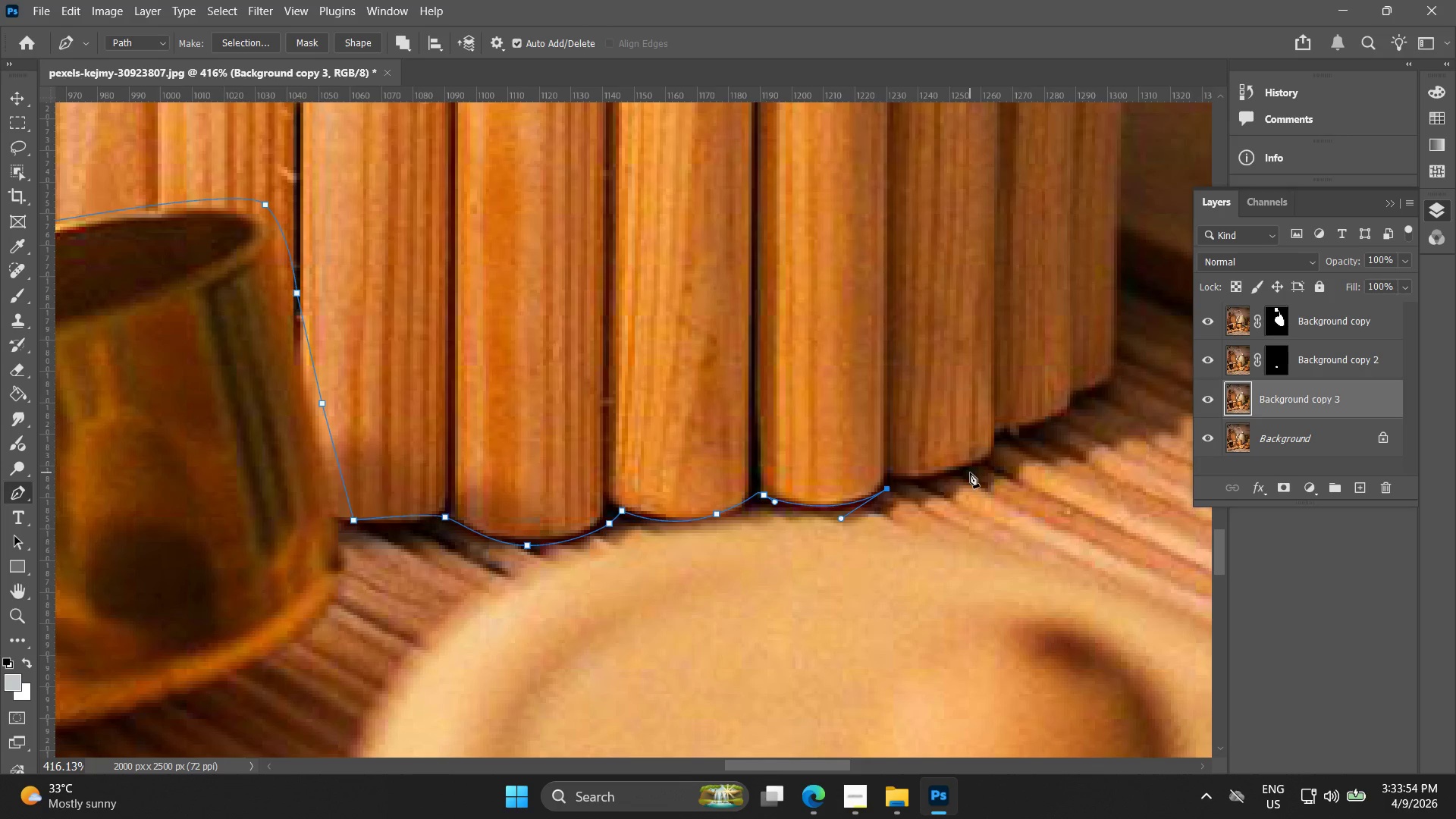 
left_click_drag(start_coordinate=[971, 472], to_coordinate=[998, 460])
 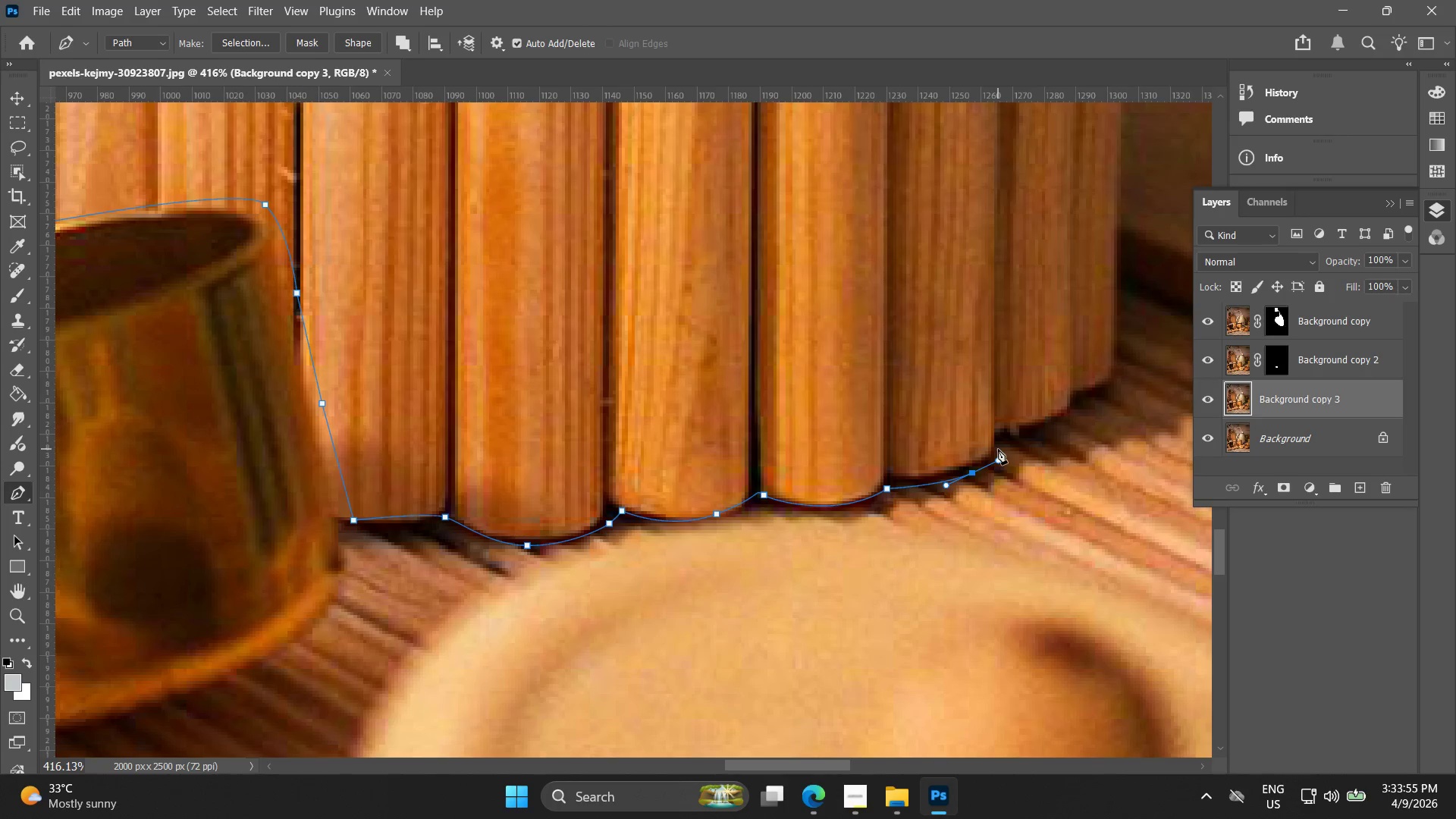 
key(Control+ControlLeft)
 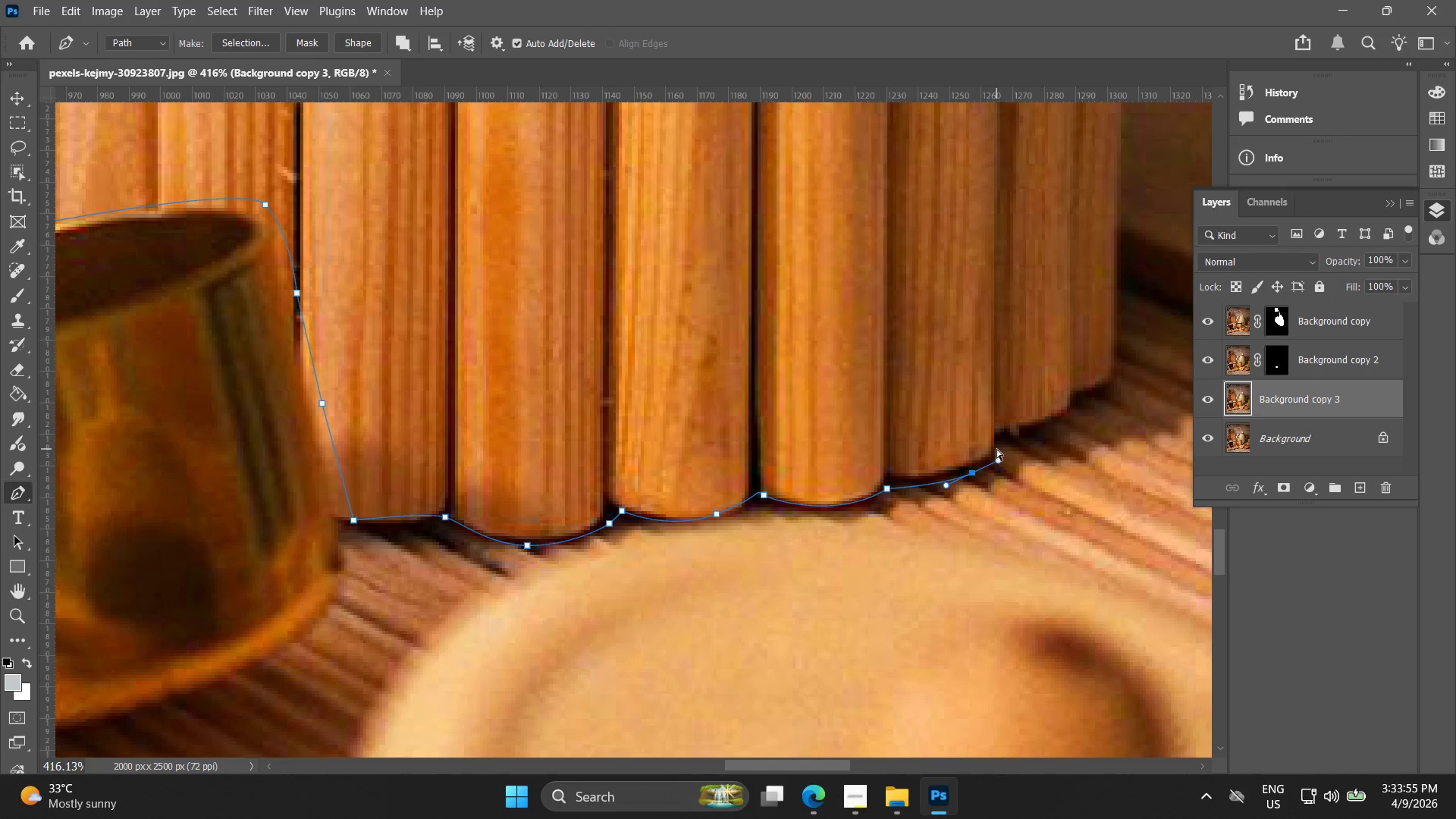 
key(Control+Z)
 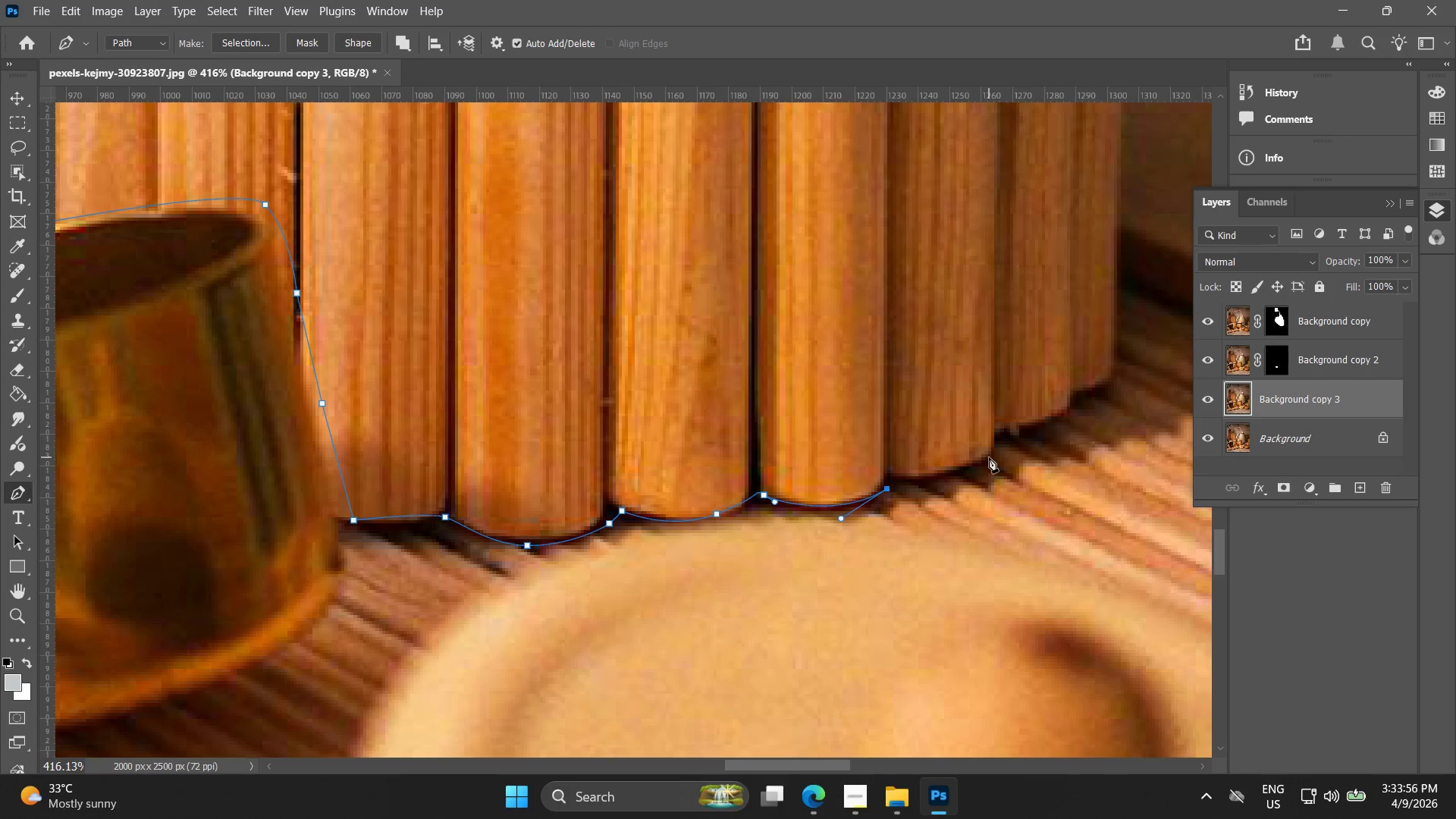 
left_click_drag(start_coordinate=[989, 458], to_coordinate=[1005, 443])
 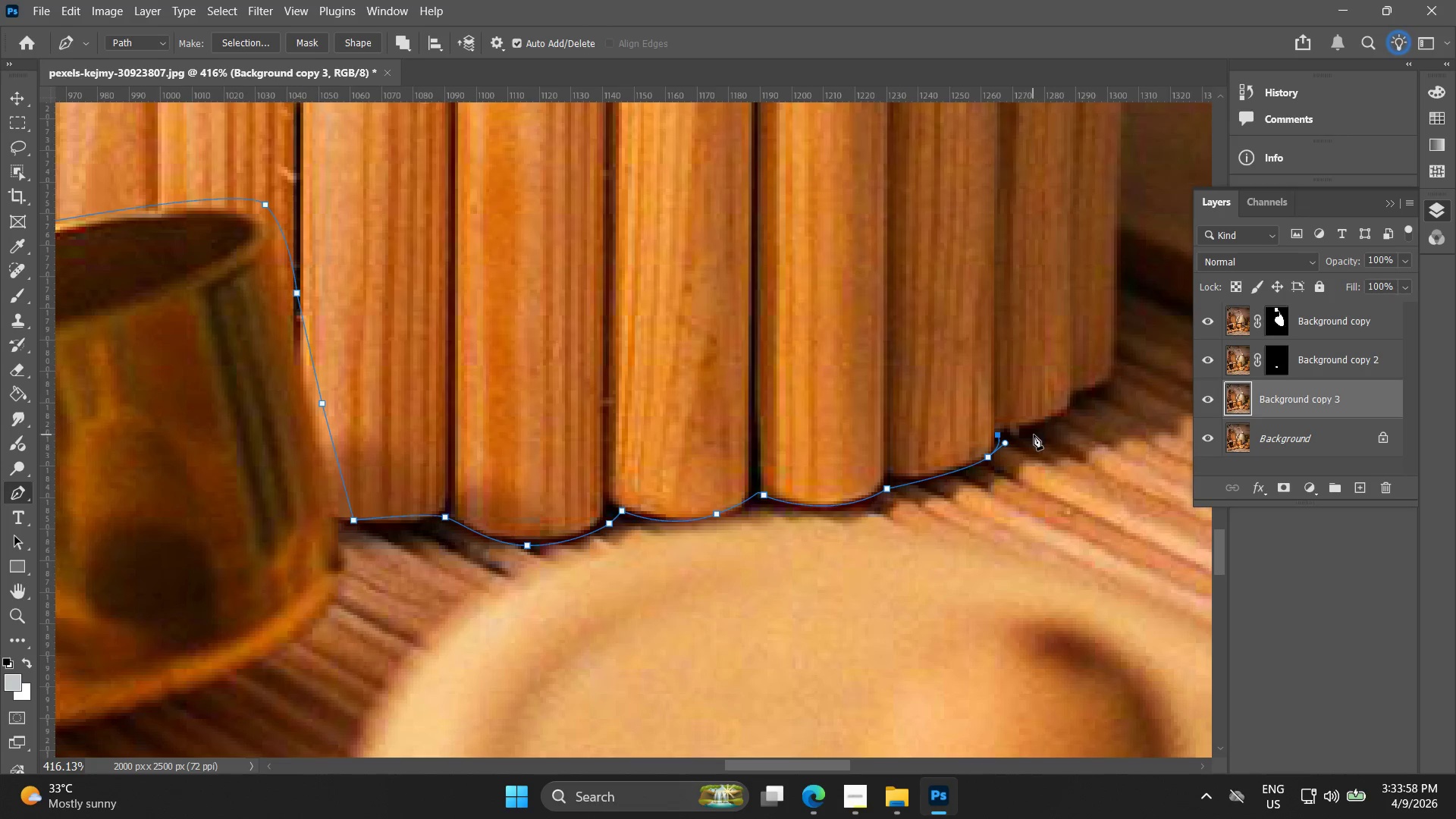 
left_click_drag(start_coordinate=[1034, 434], to_coordinate=[1051, 425])
 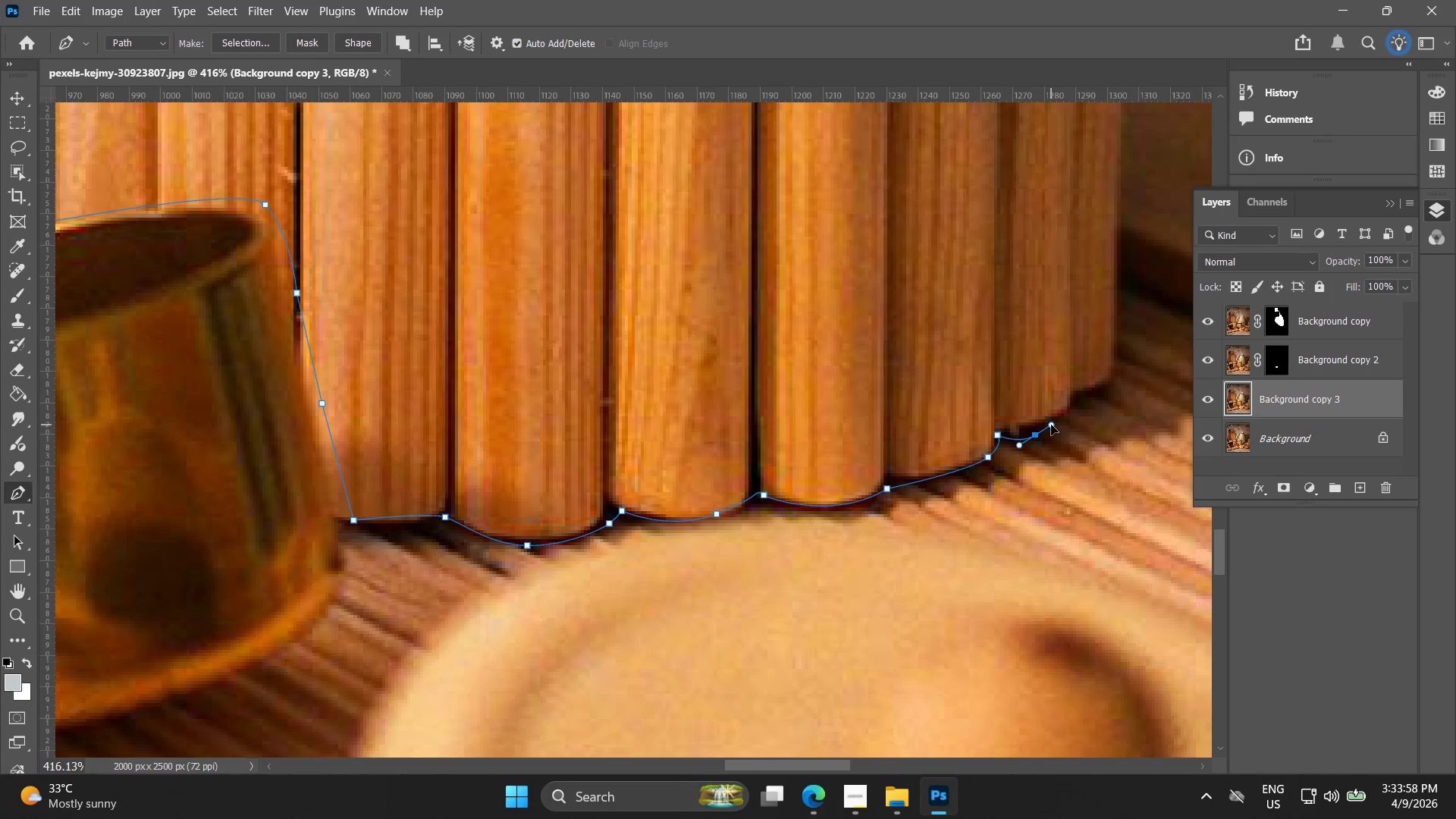 
key(Control+ControlLeft)
 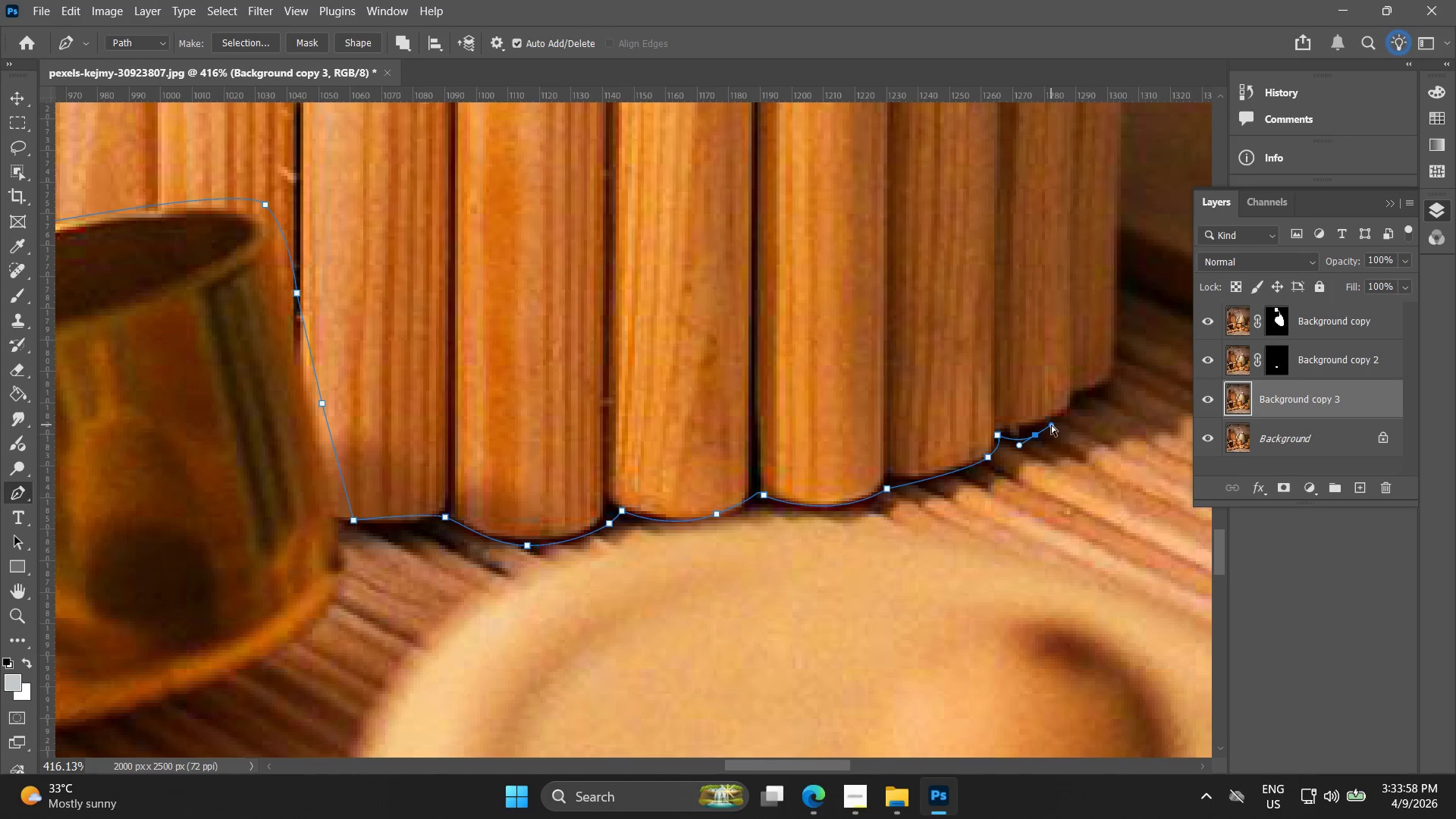 
key(Control+Z)
 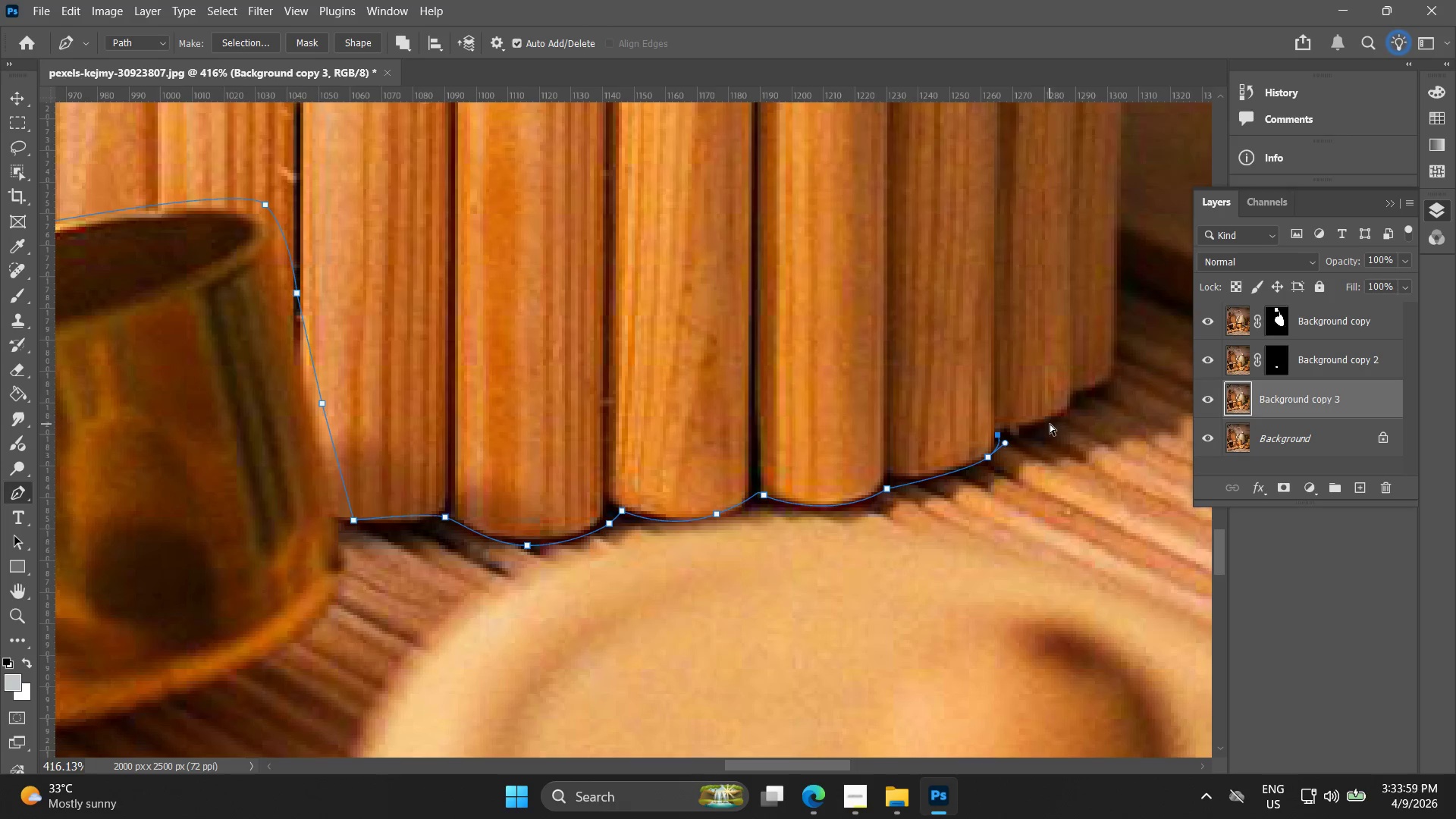 
left_click_drag(start_coordinate=[1050, 424], to_coordinate=[1071, 418])
 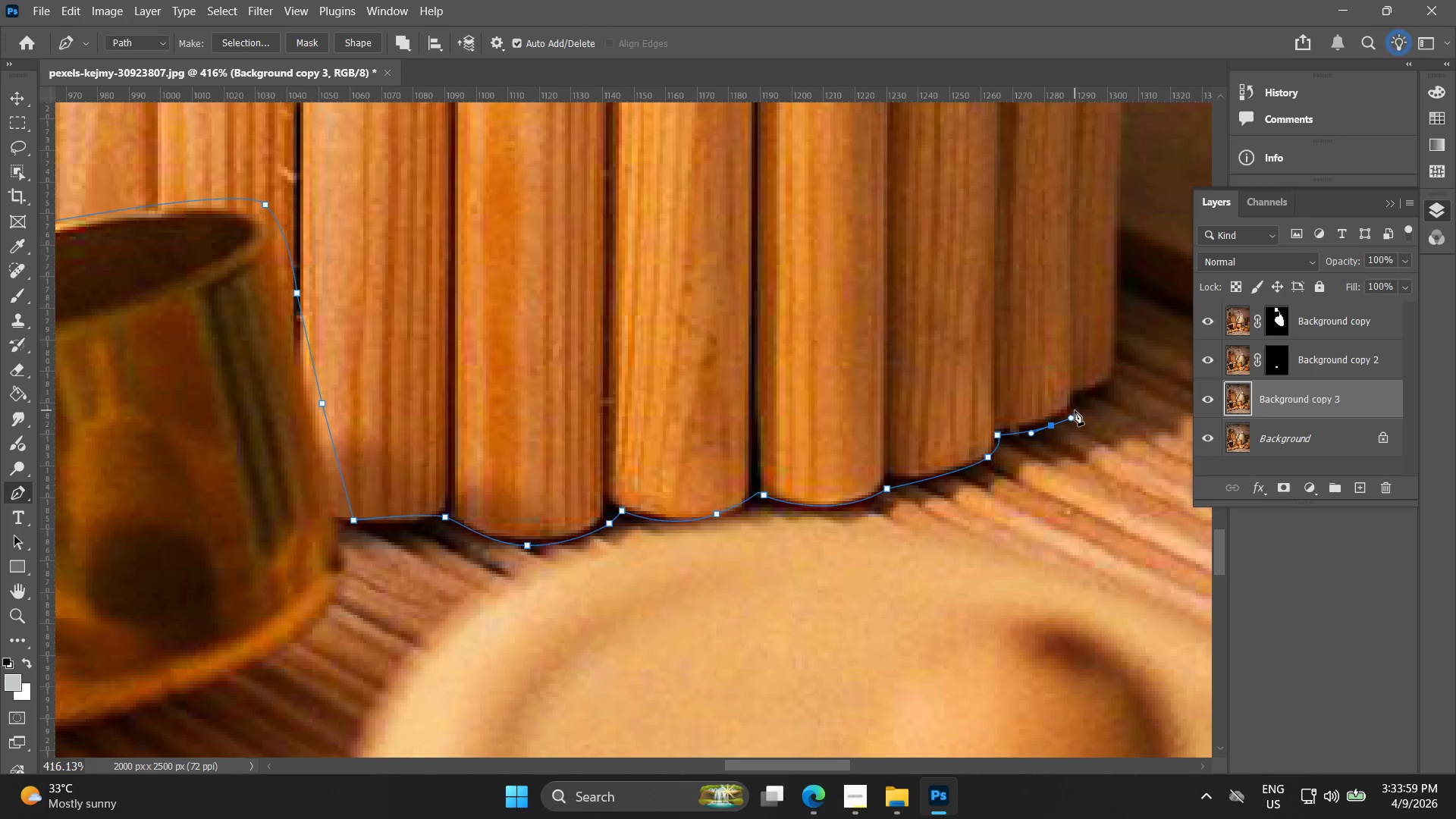 
left_click([1075, 410])
 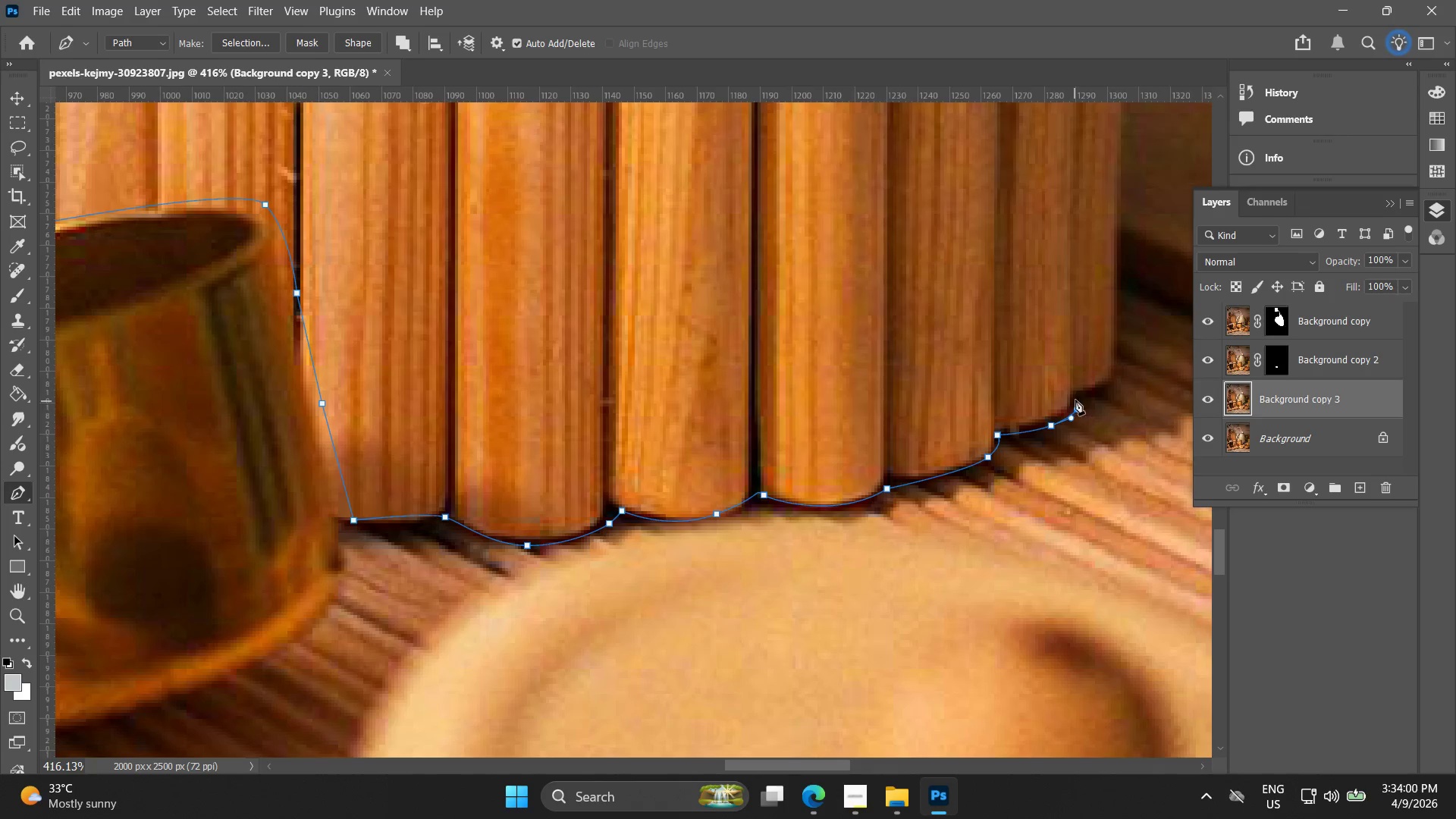 
double_click([1076, 395])
 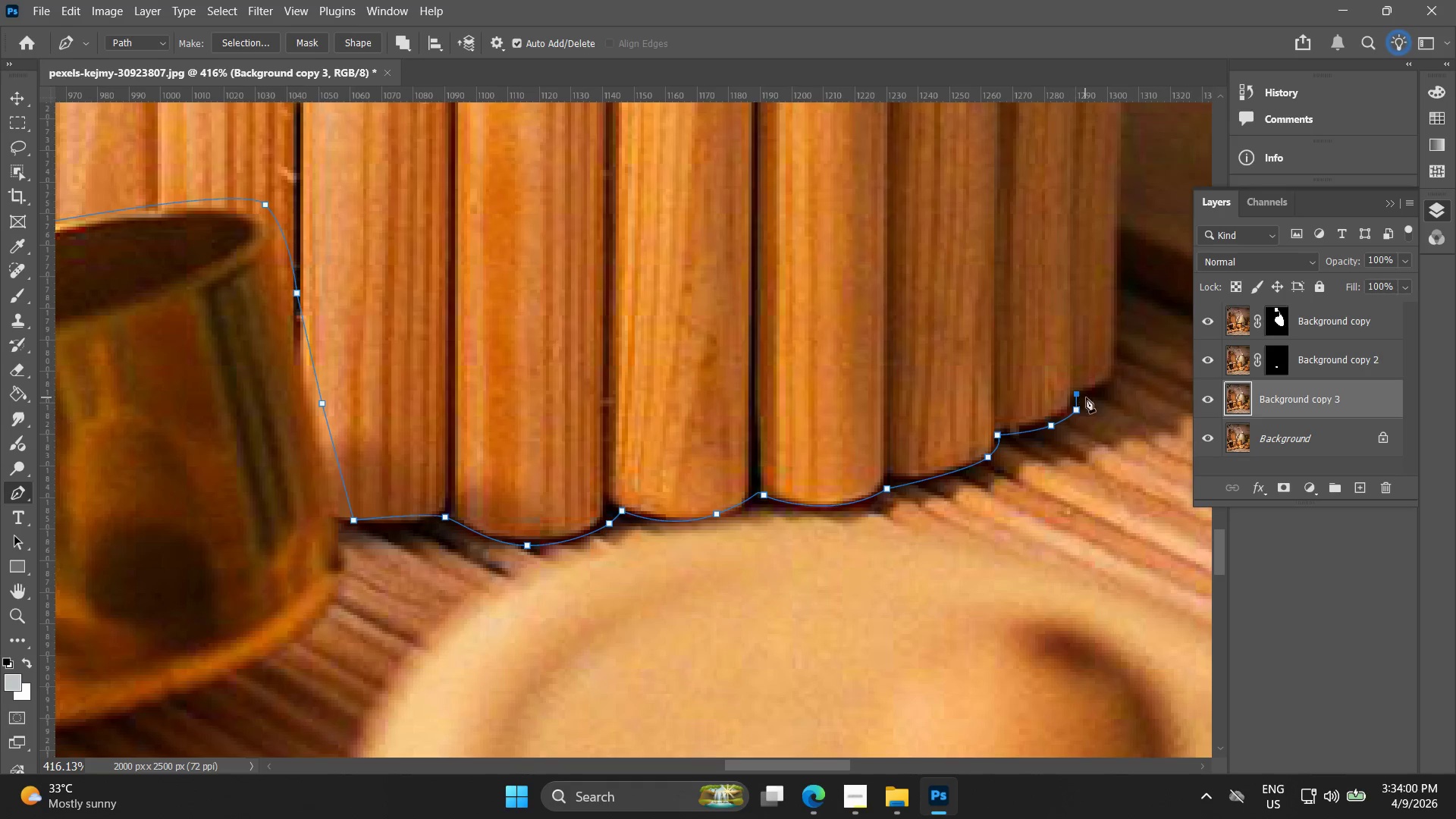 
hold_key(key=Space, duration=0.48)
 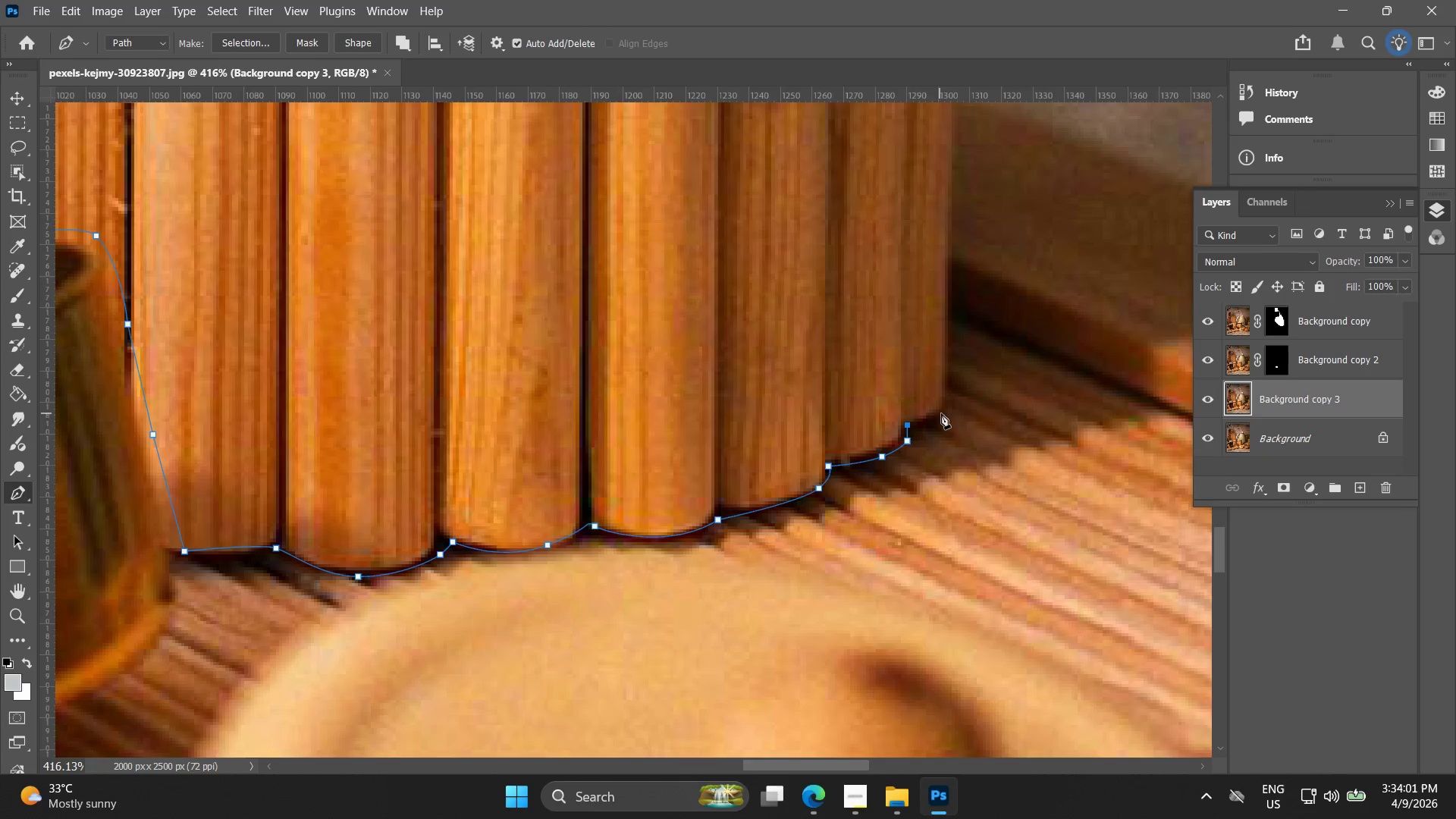 
left_click_drag(start_coordinate=[1087, 405], to_coordinate=[918, 436])
 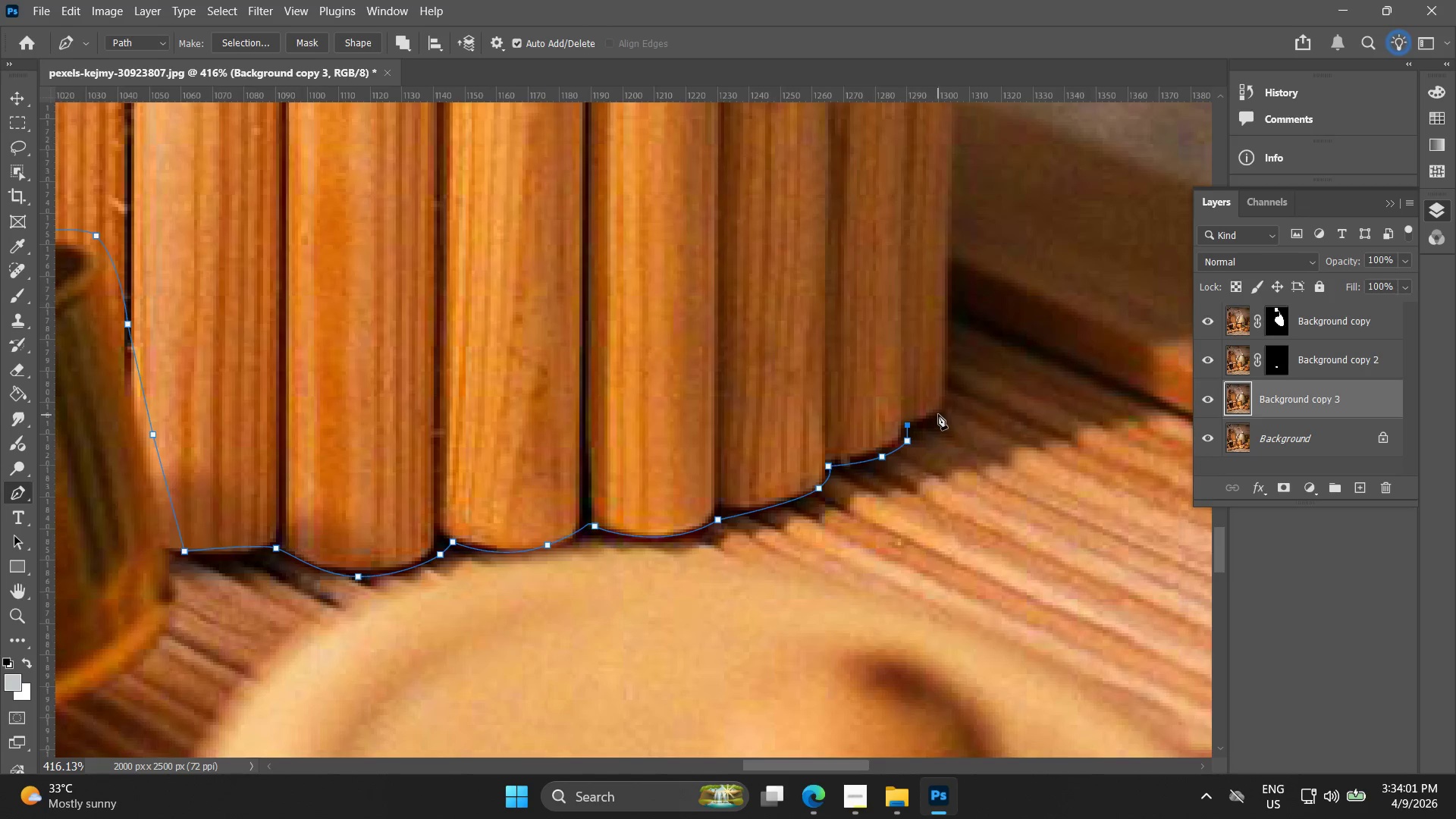 
left_click_drag(start_coordinate=[940, 413], to_coordinate=[954, 403])
 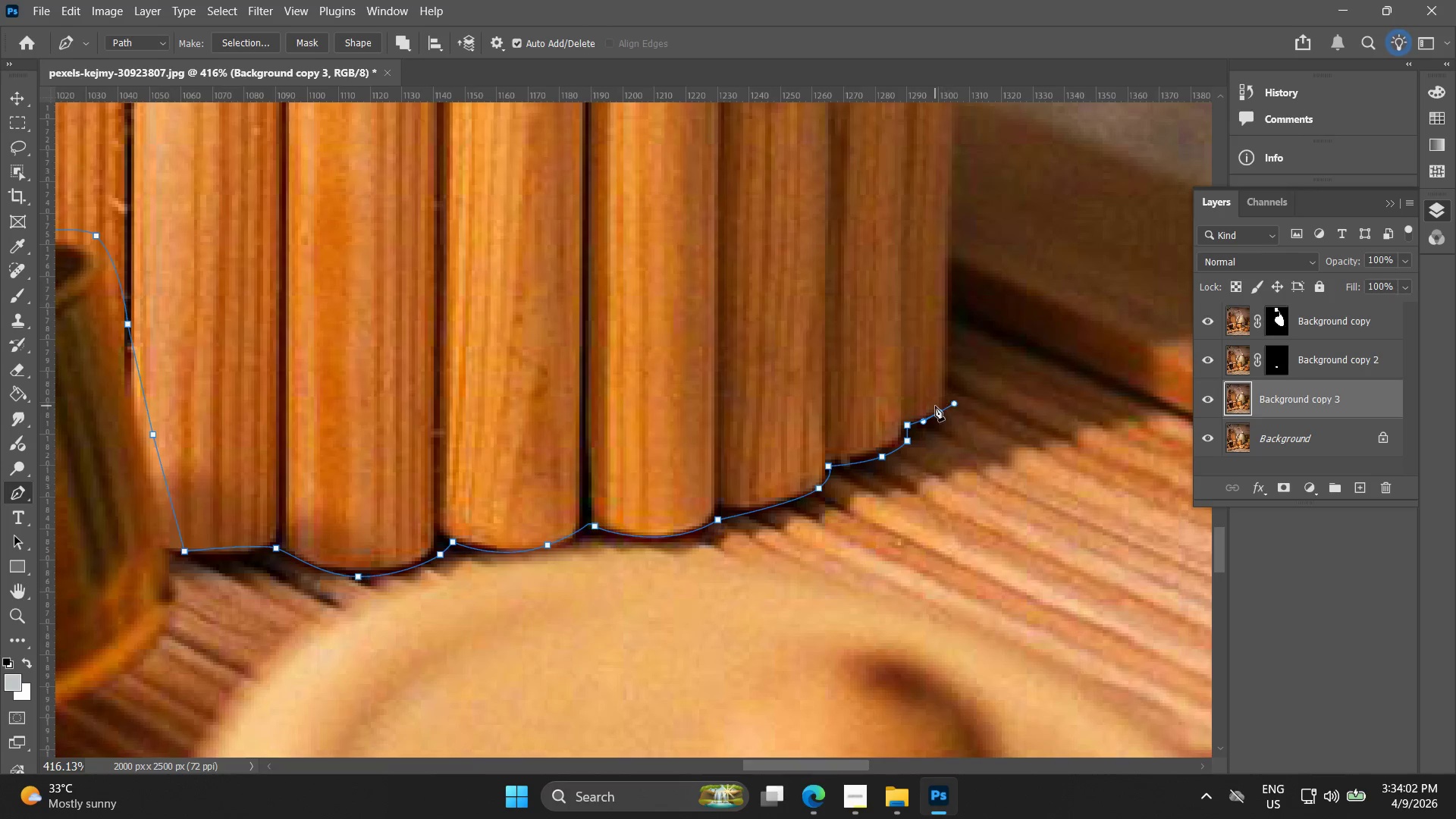 
hold_key(key=AltLeft, duration=0.58)
 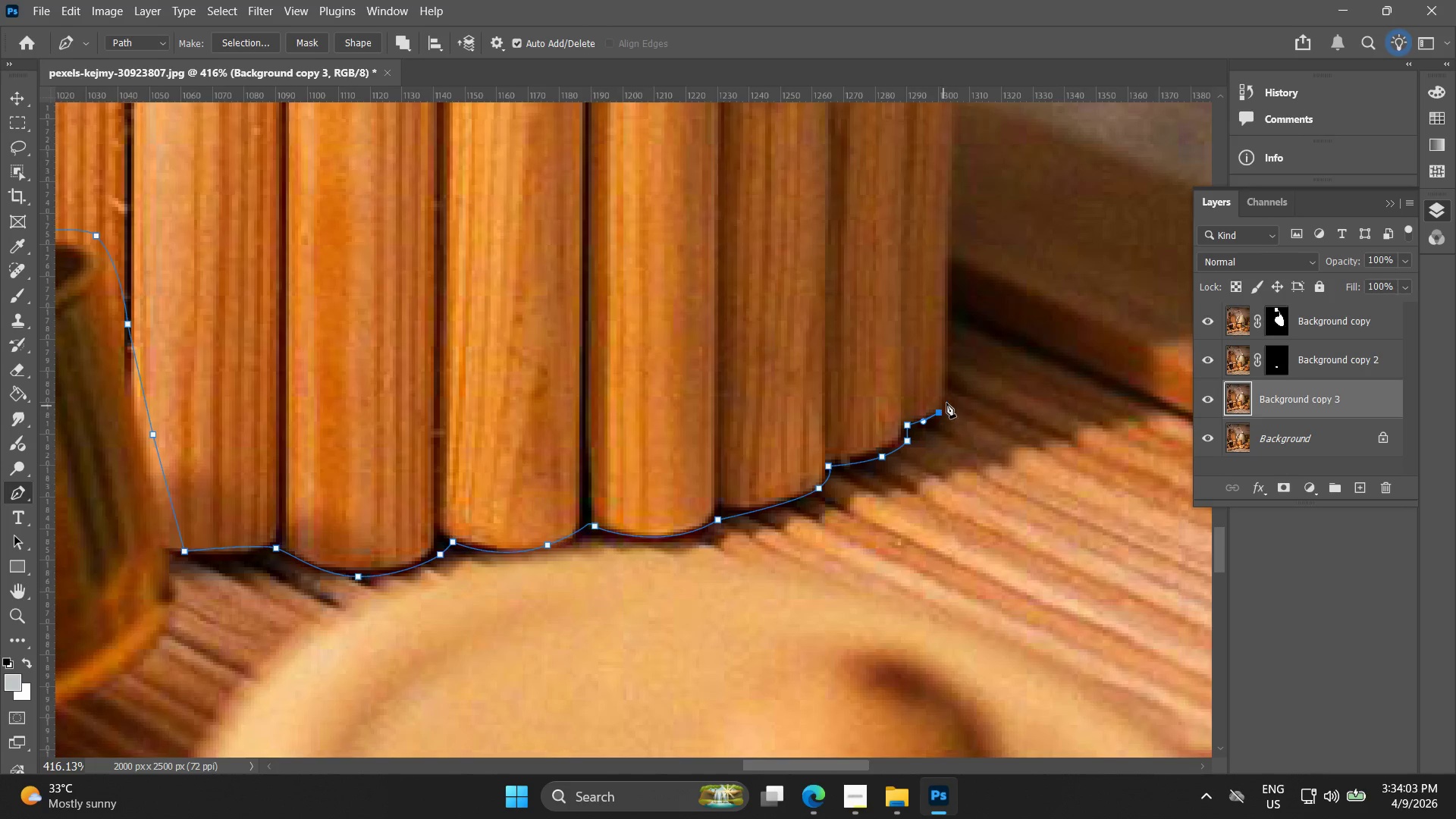 
hold_key(key=AltLeft, duration=0.53)
scroll: coordinate [944, 407], scroll_direction: up, amount: 8.0
 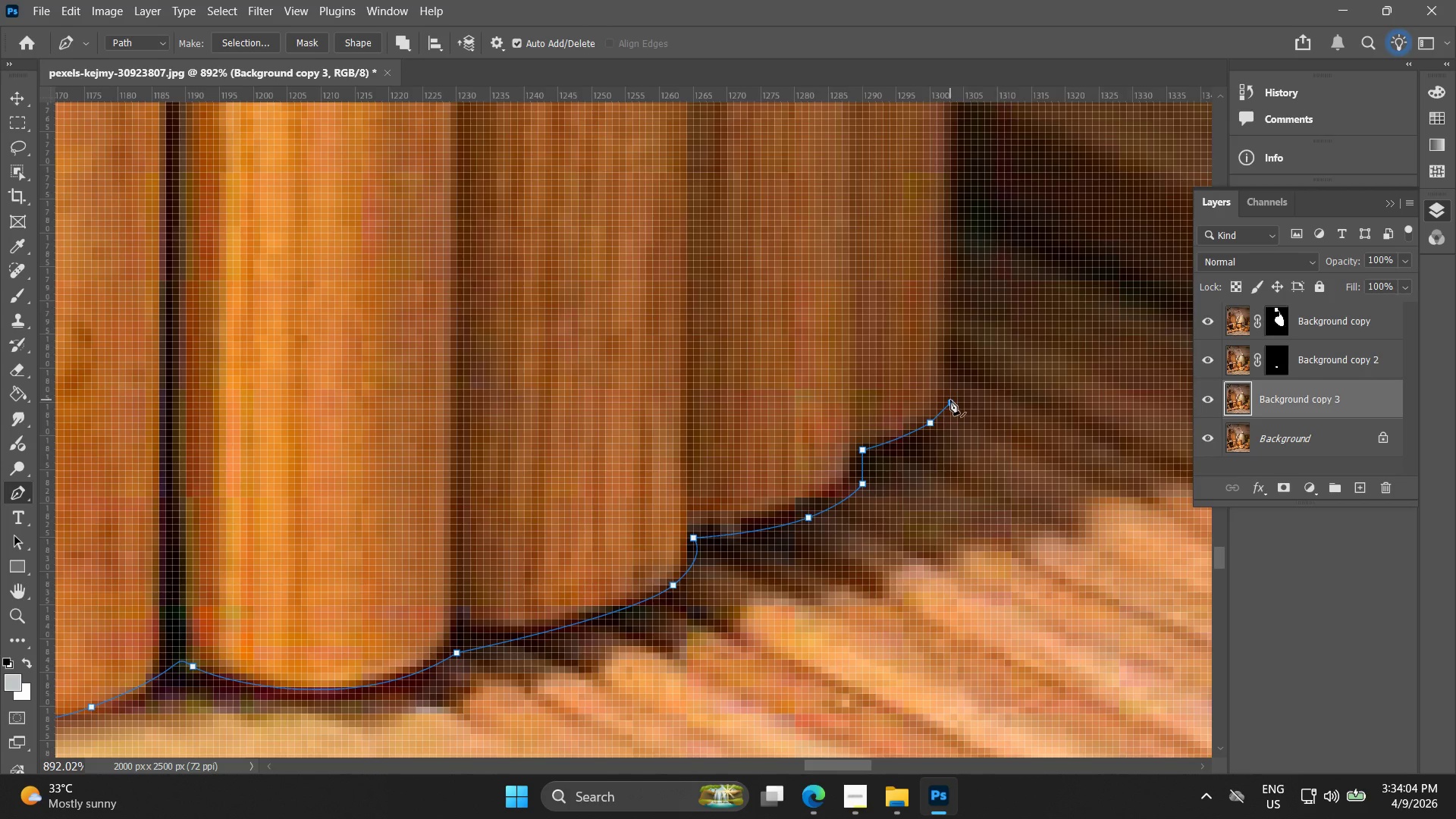 
hold_key(key=AltLeft, duration=0.91)
 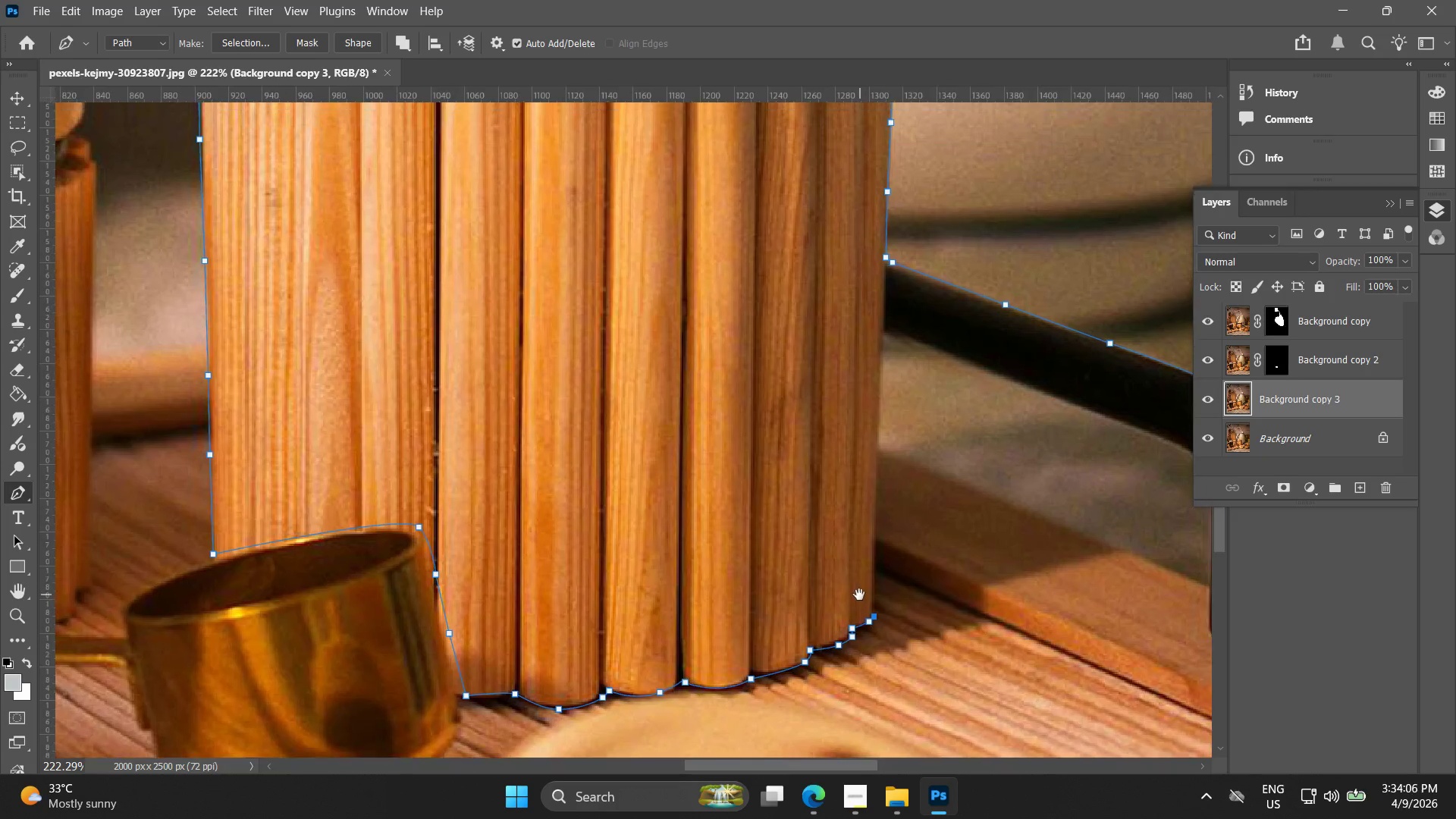 
hold_key(key=Space, duration=0.66)
 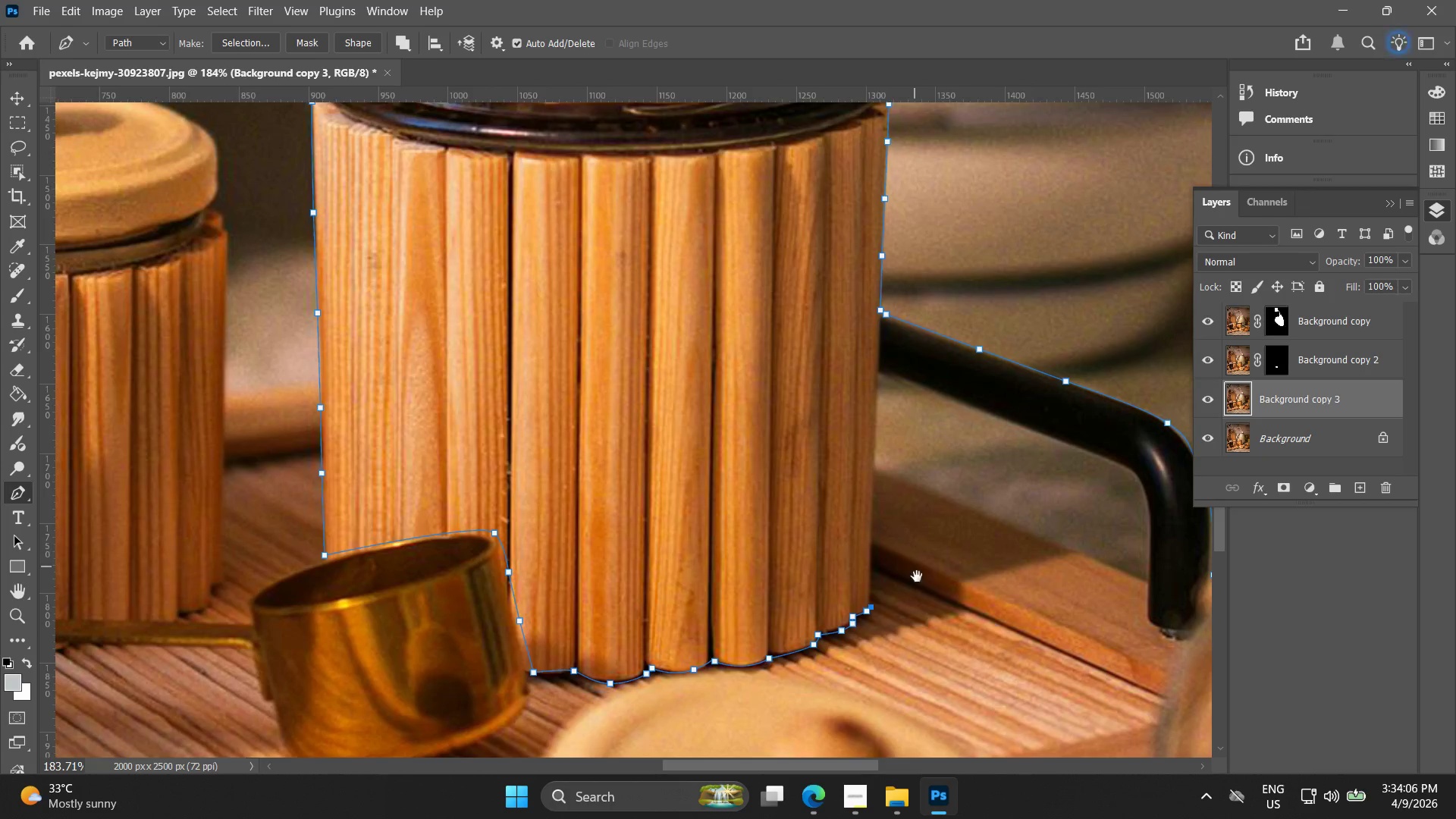 
left_click_drag(start_coordinate=[924, 371], to_coordinate=[858, 595])
 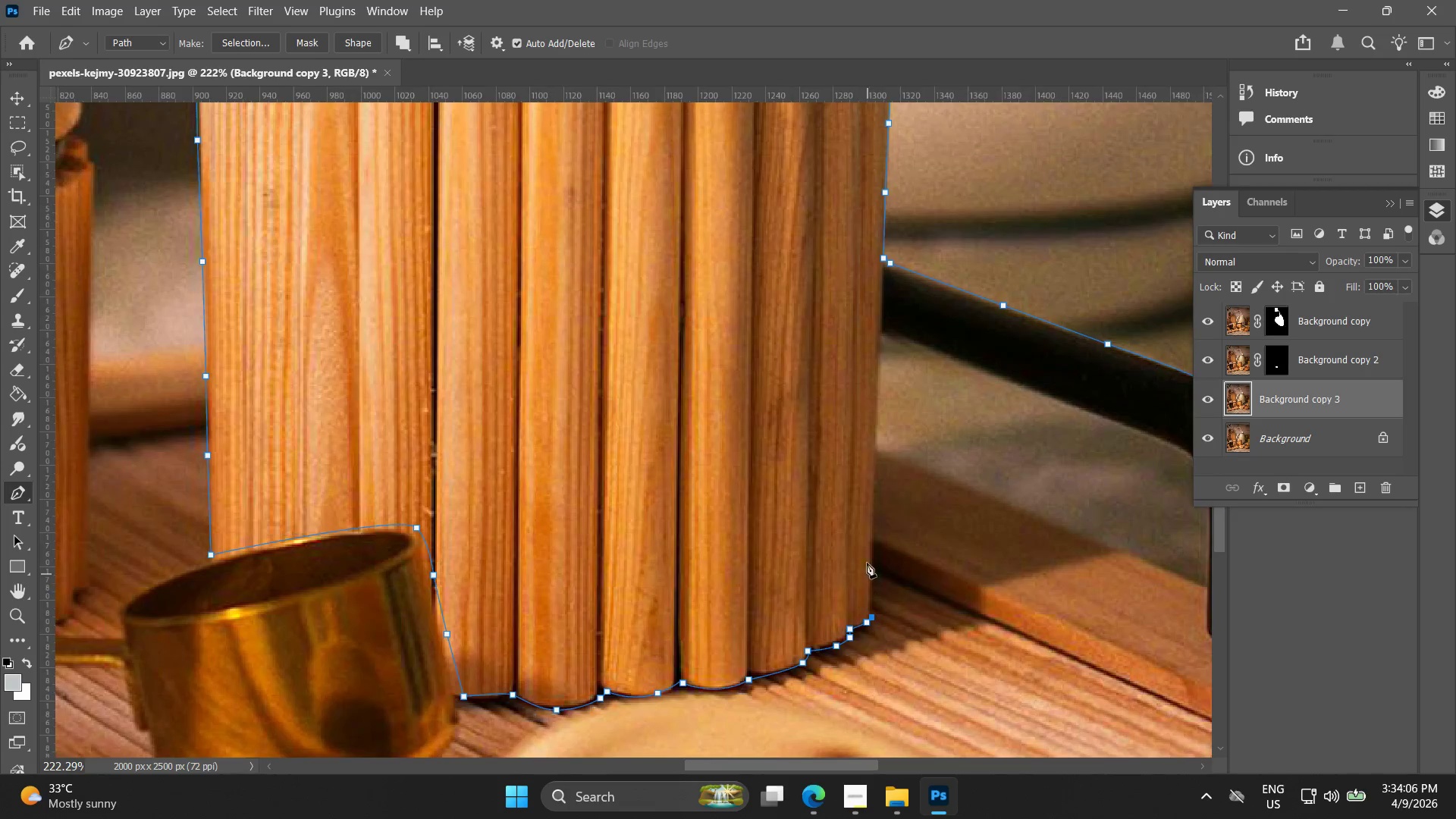 
scroll: coordinate [932, 391], scroll_direction: down, amount: 15.0
 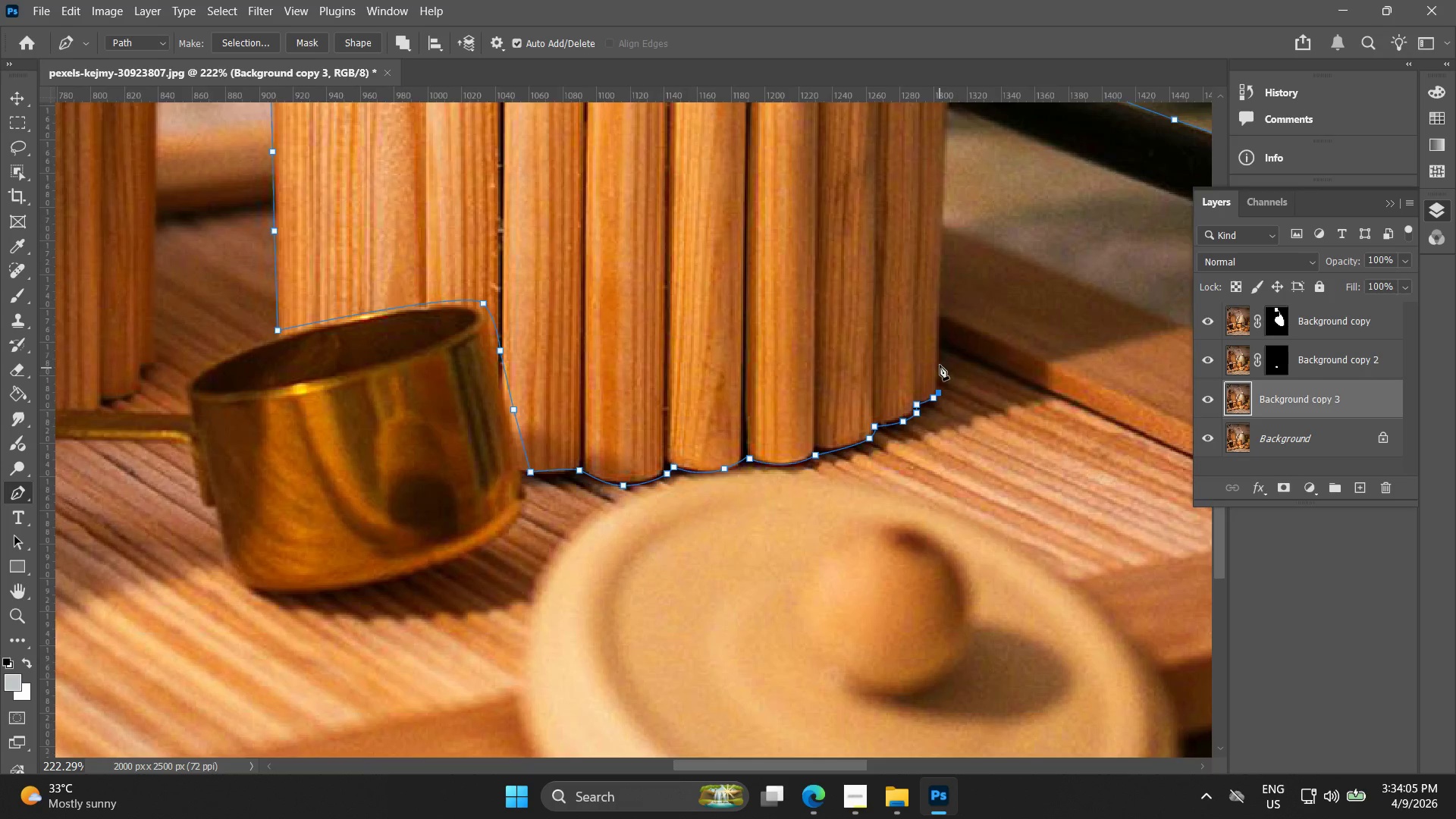 
key(Alt+AltLeft)
 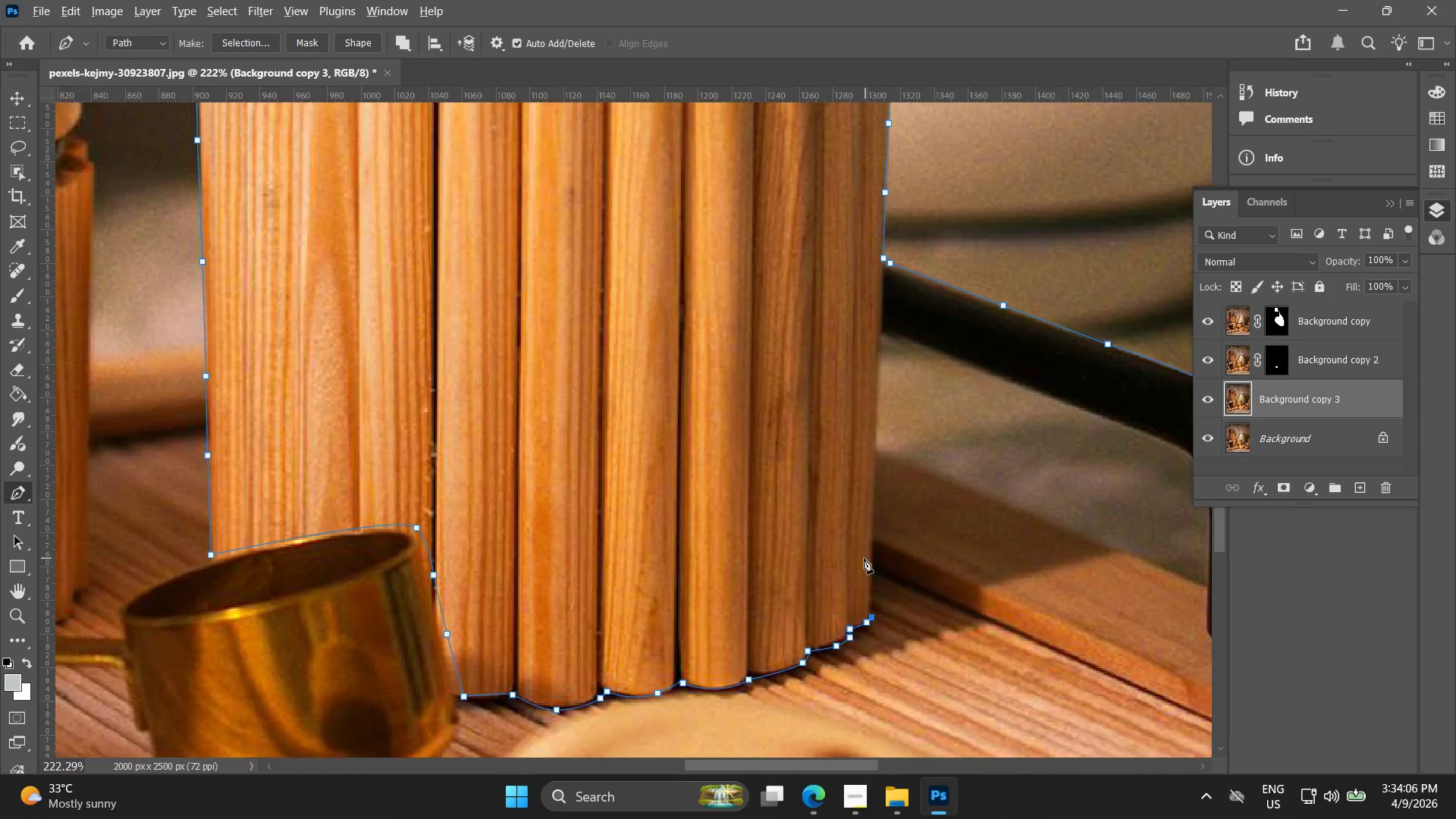 
hold_key(key=Space, duration=0.48)
 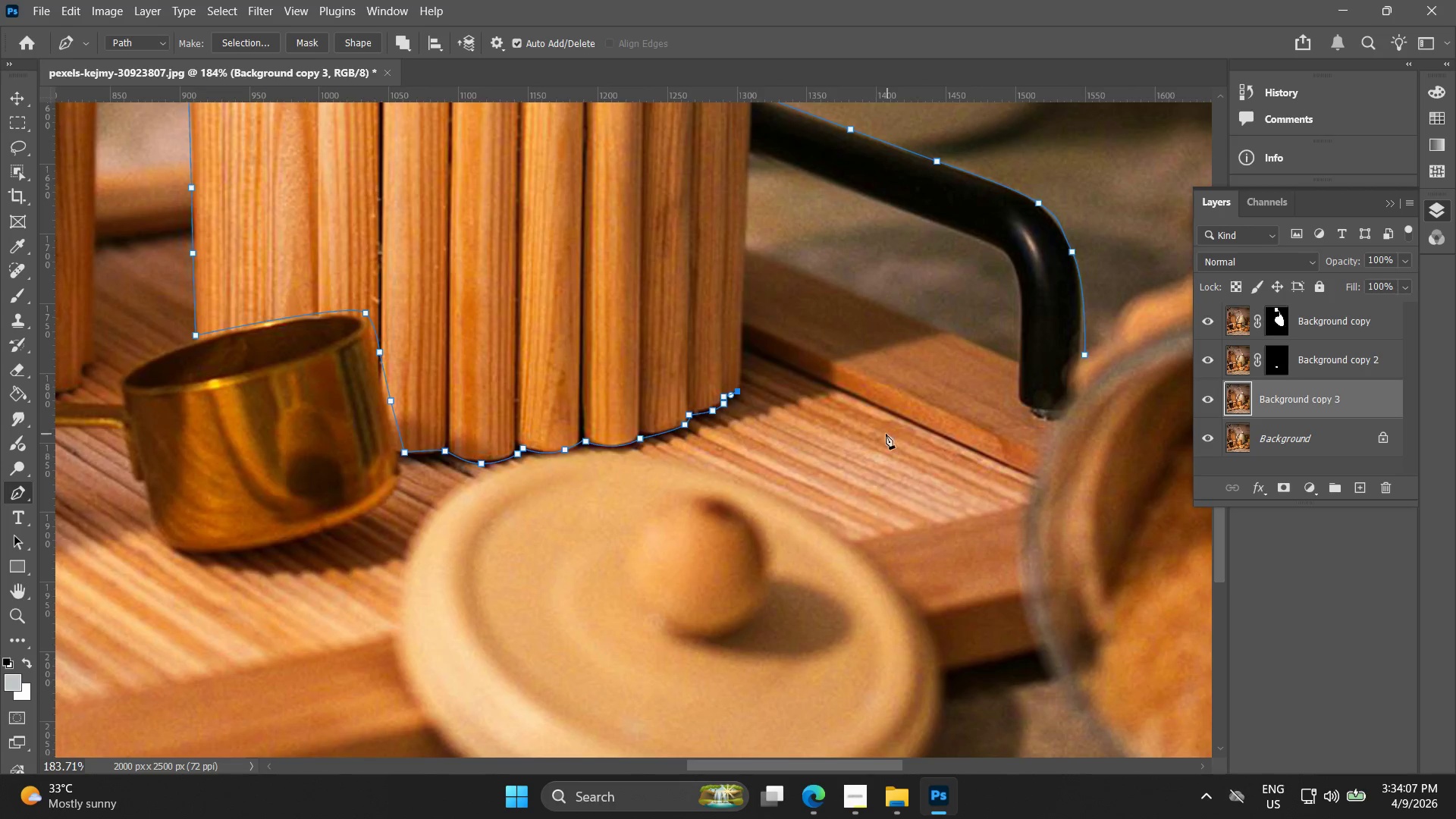 
left_click_drag(start_coordinate=[910, 576], to_coordinate=[781, 356])
 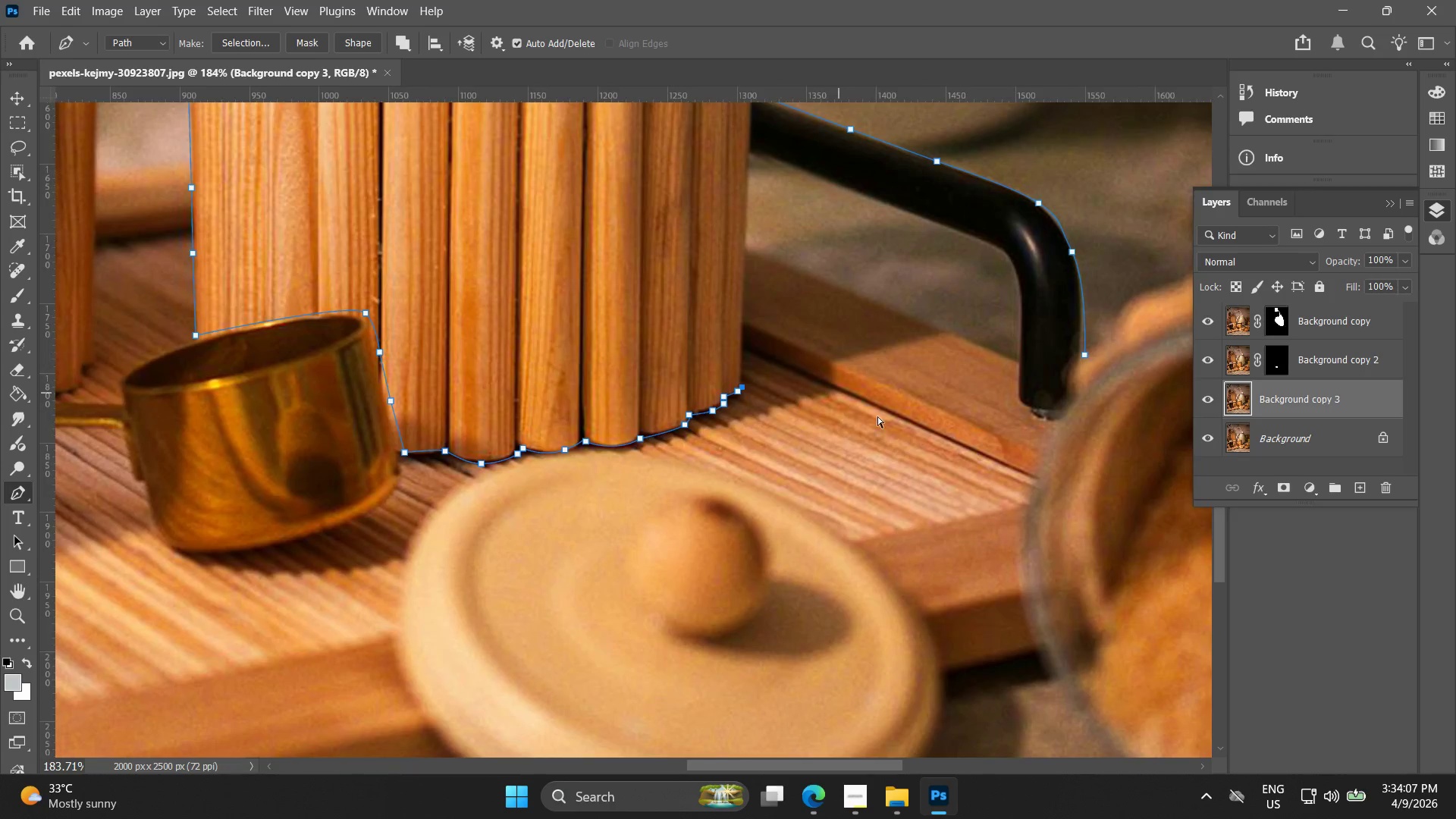 
scroll: coordinate [864, 558], scroll_direction: down, amount: 2.0
 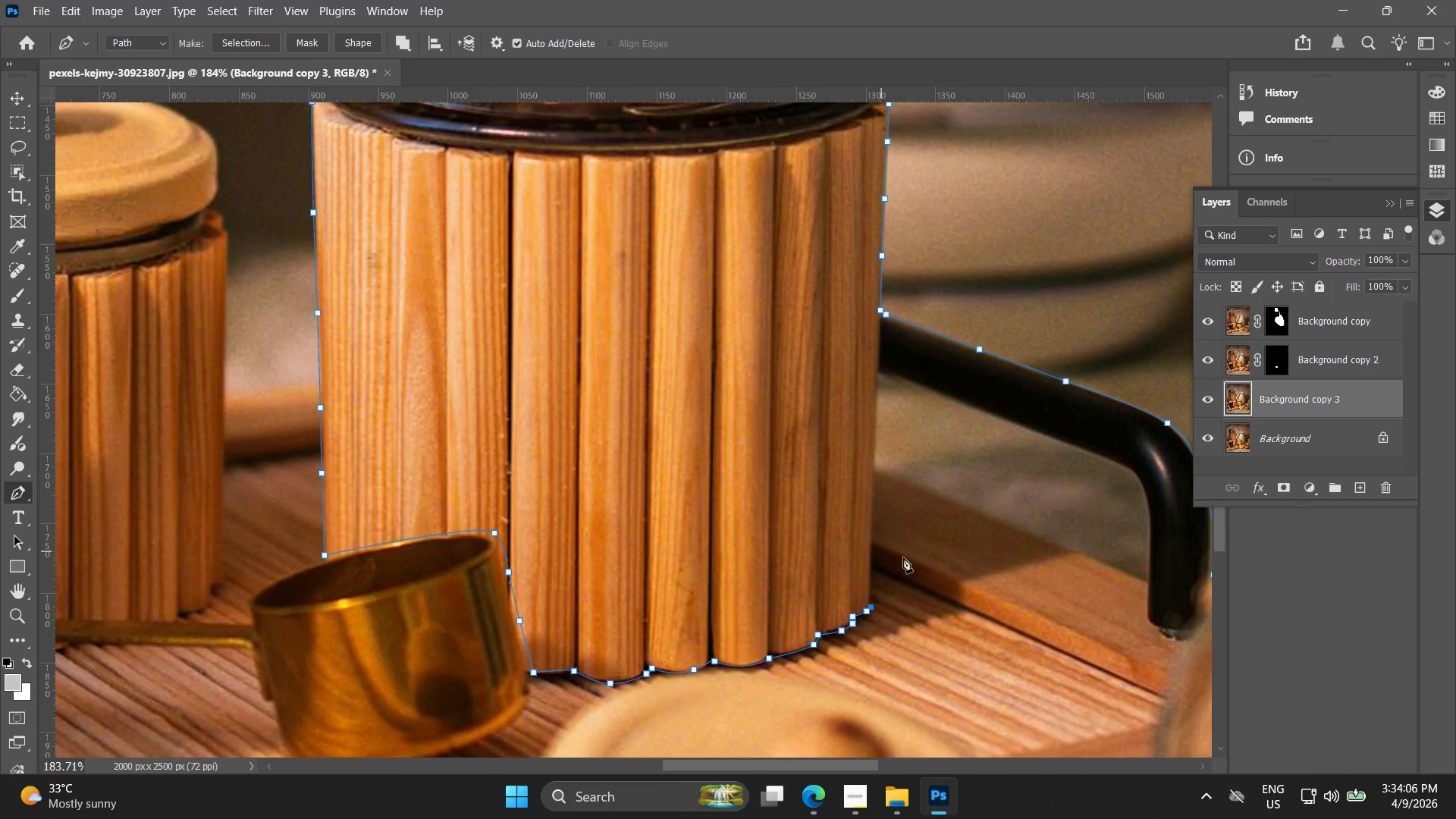 
key(Control+Z)
 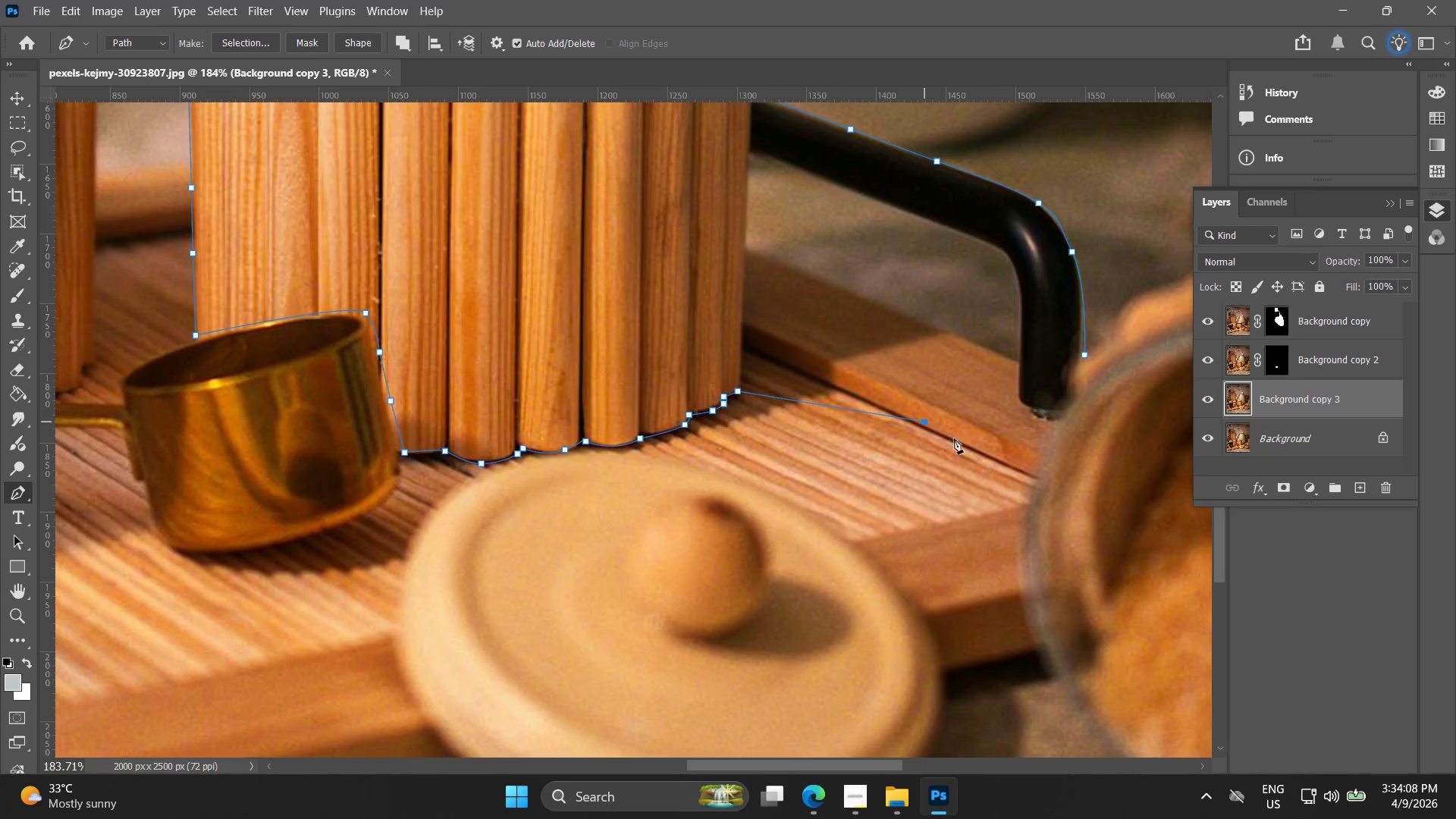 
double_click([996, 437])
 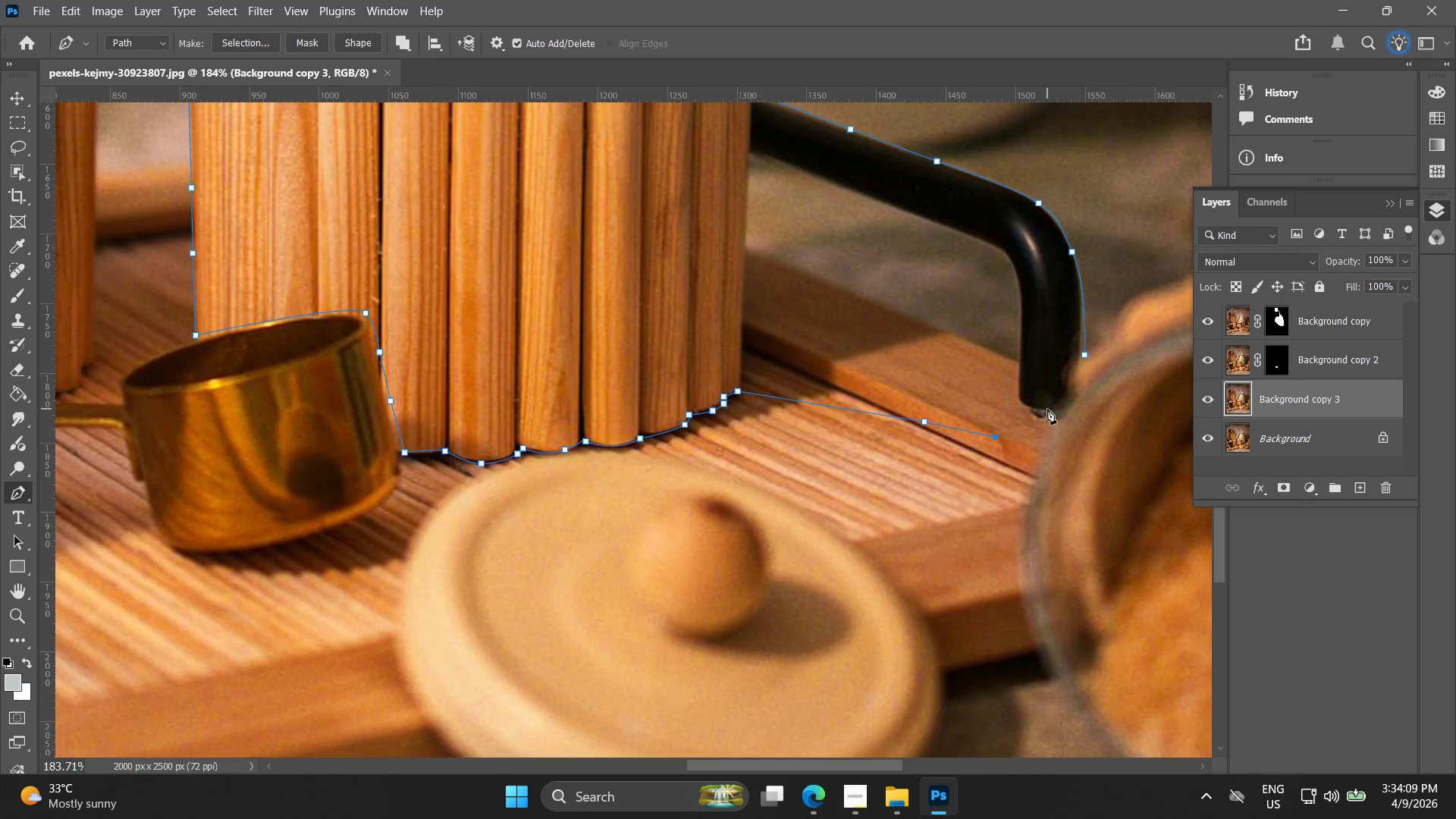 
left_click([1064, 405])
 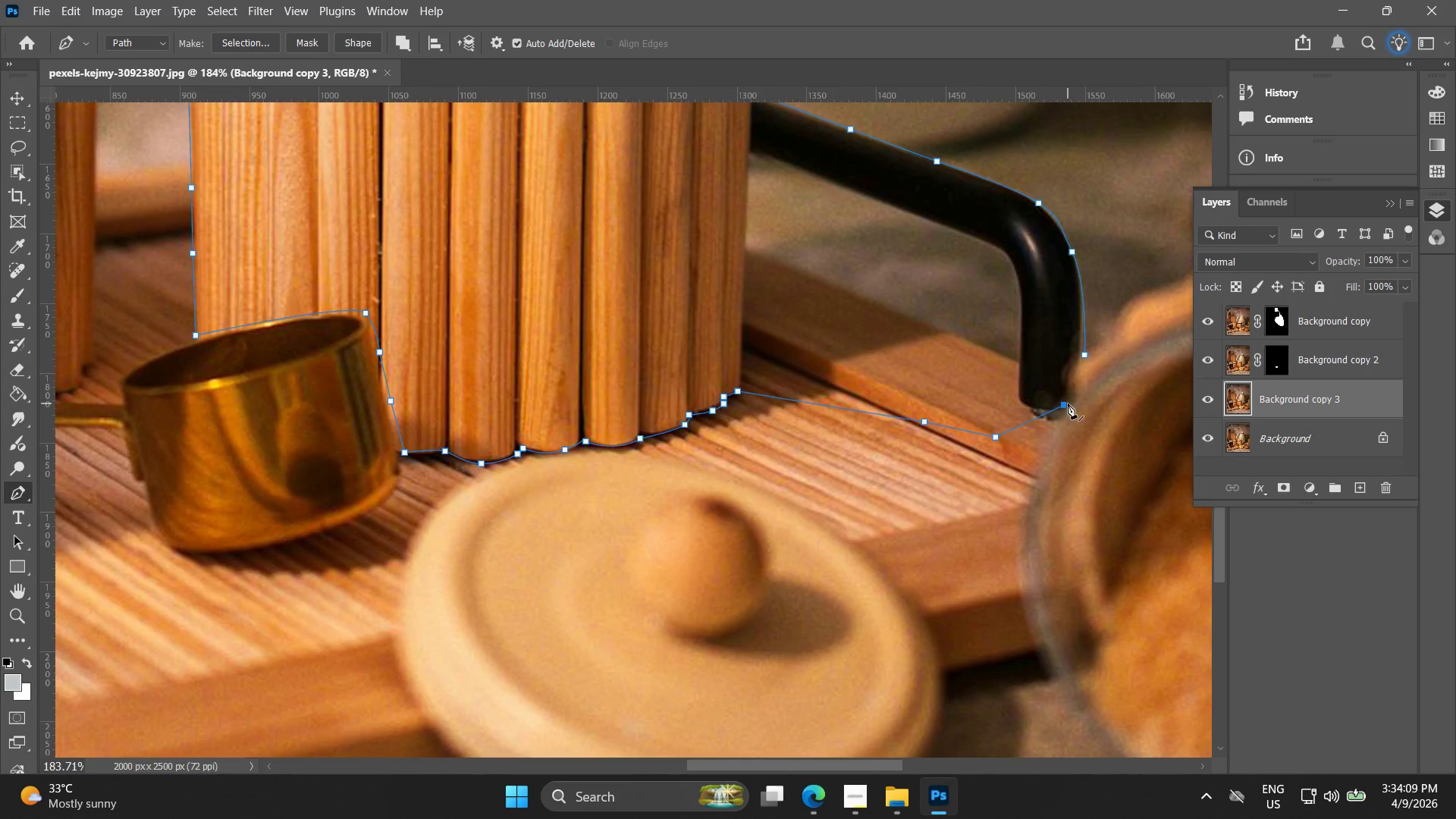 
key(Control+ControlLeft)
 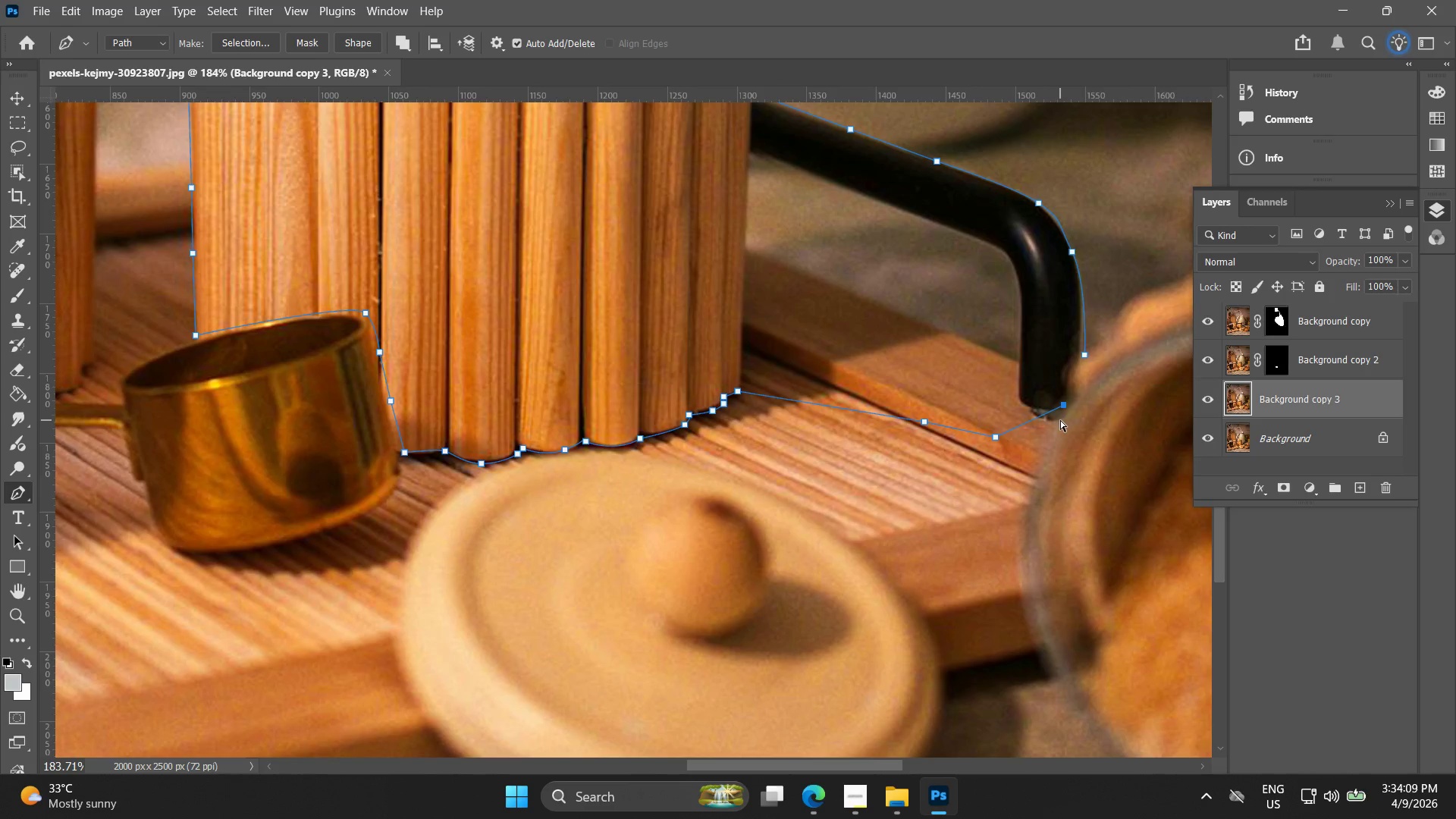 
key(Control+Z)
 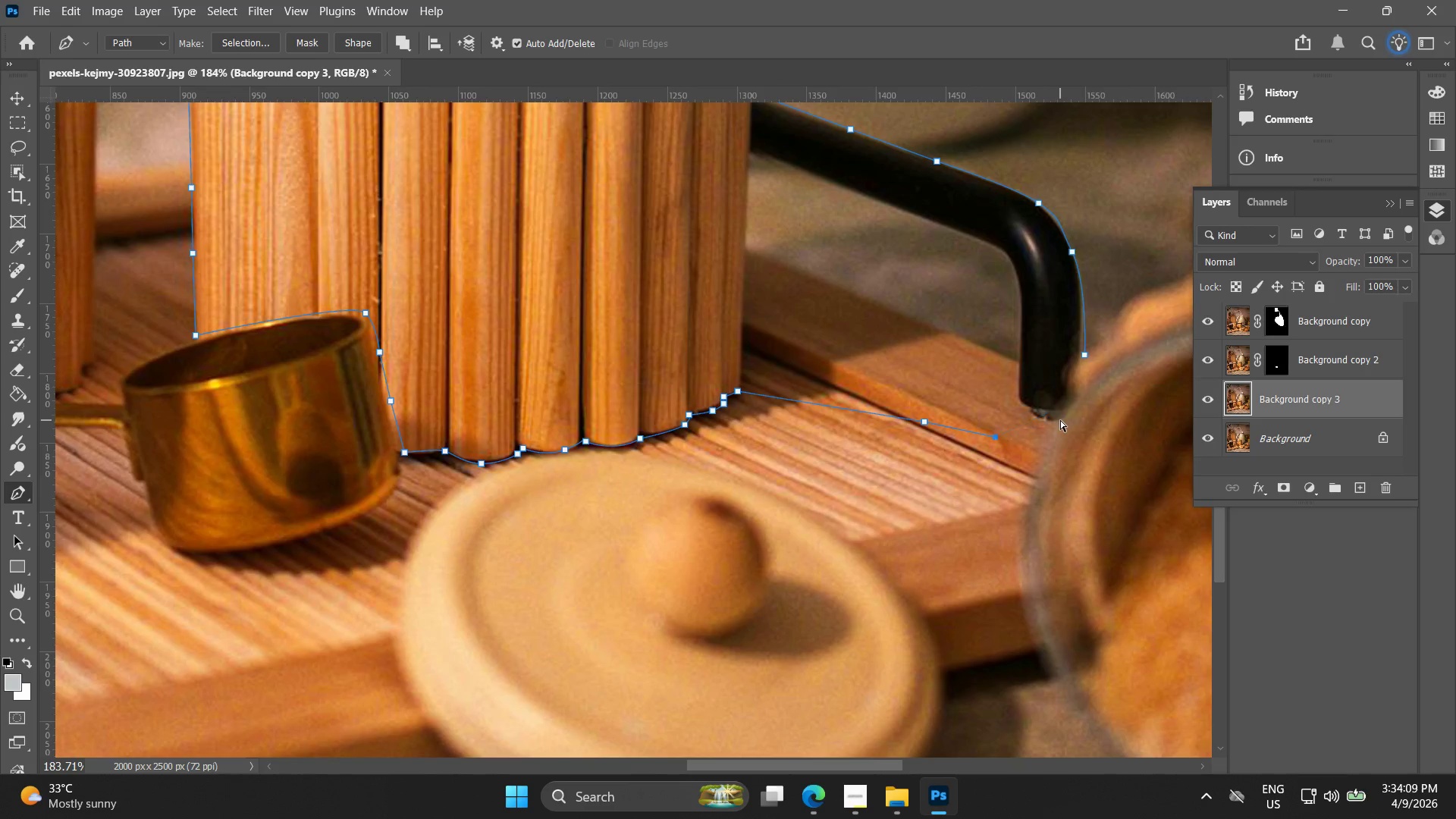 
left_click([1060, 420])
 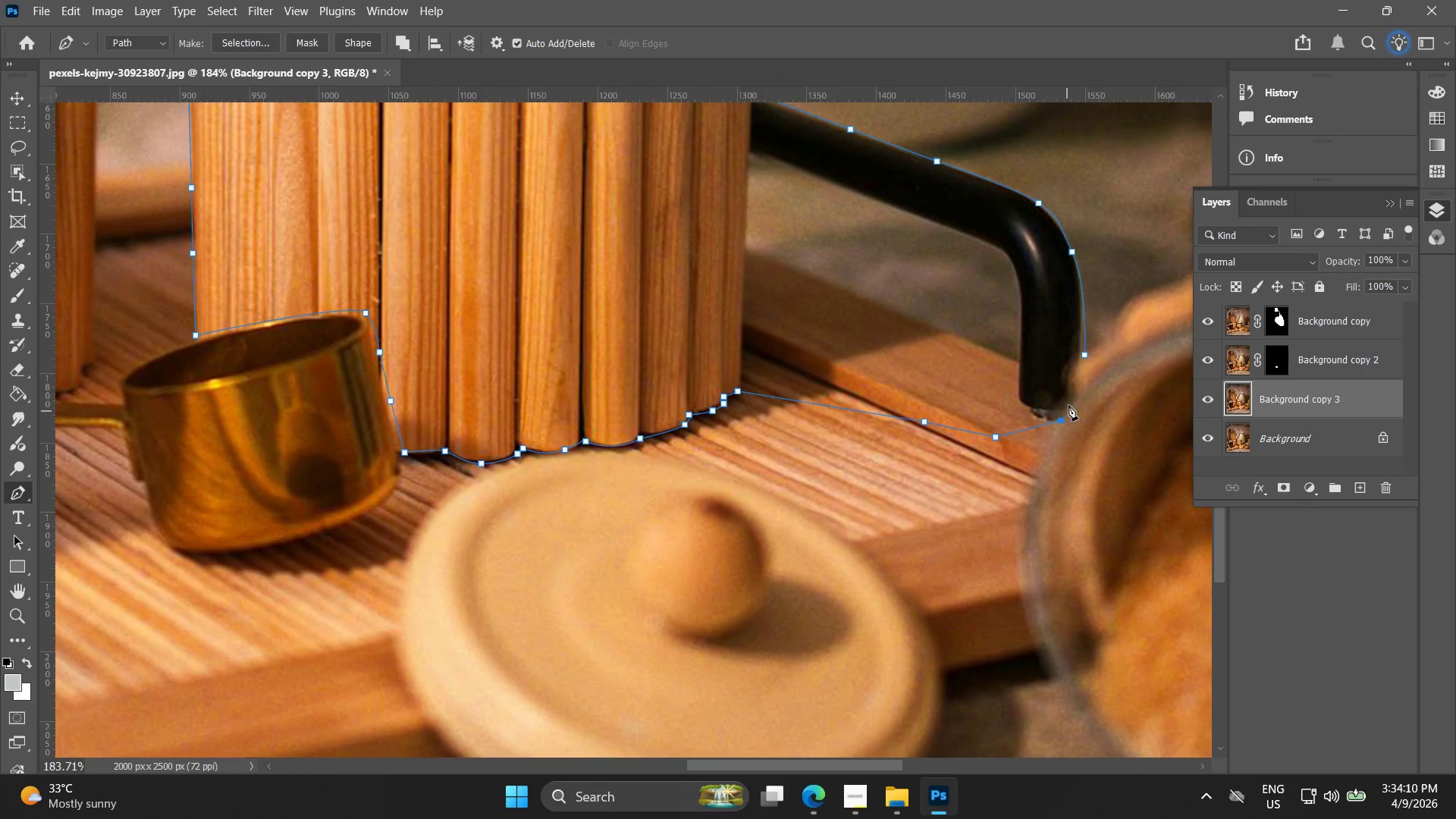 
key(Alt+AltLeft)
 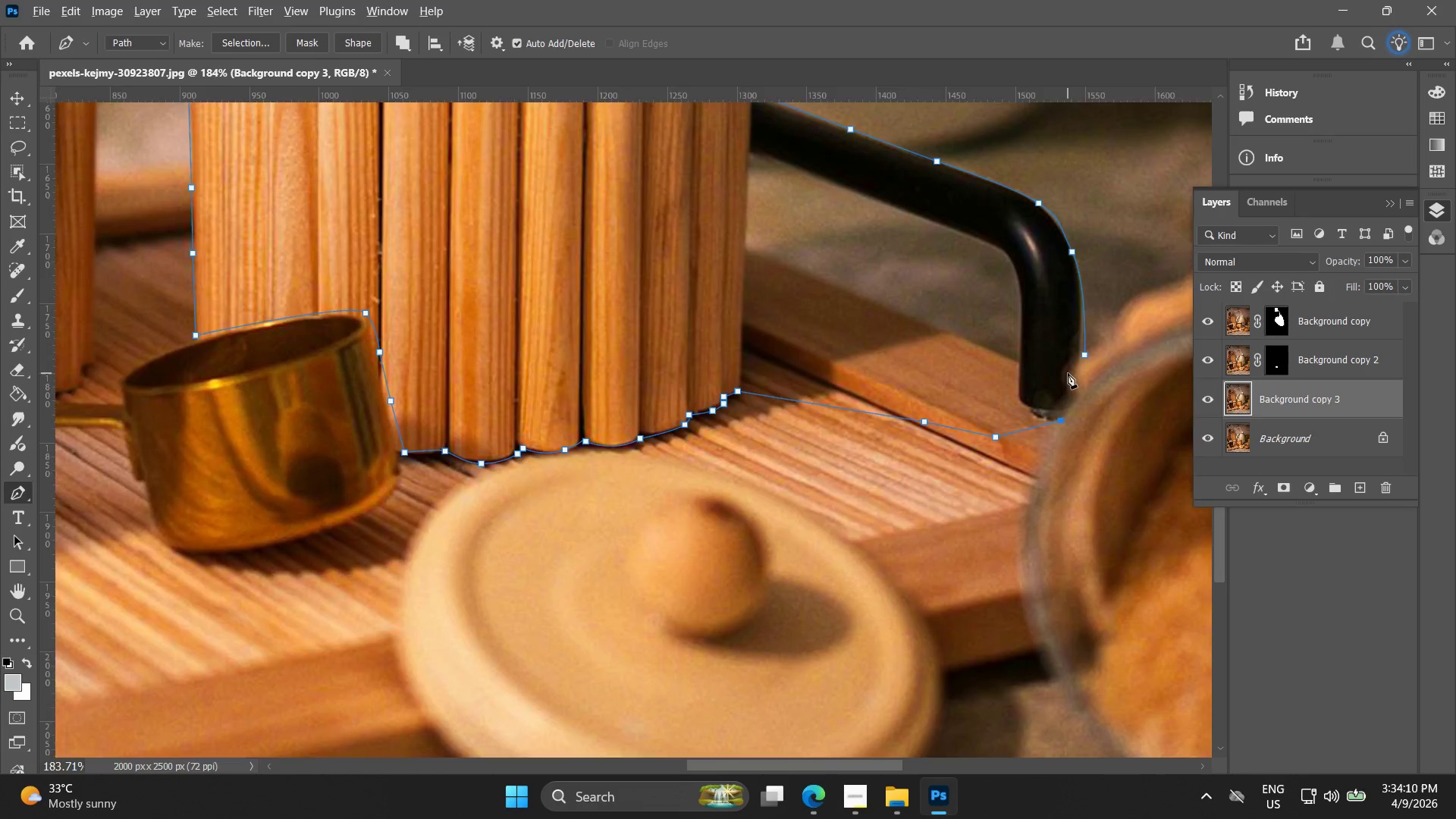 
scroll: coordinate [1070, 375], scroll_direction: up, amount: 4.0
 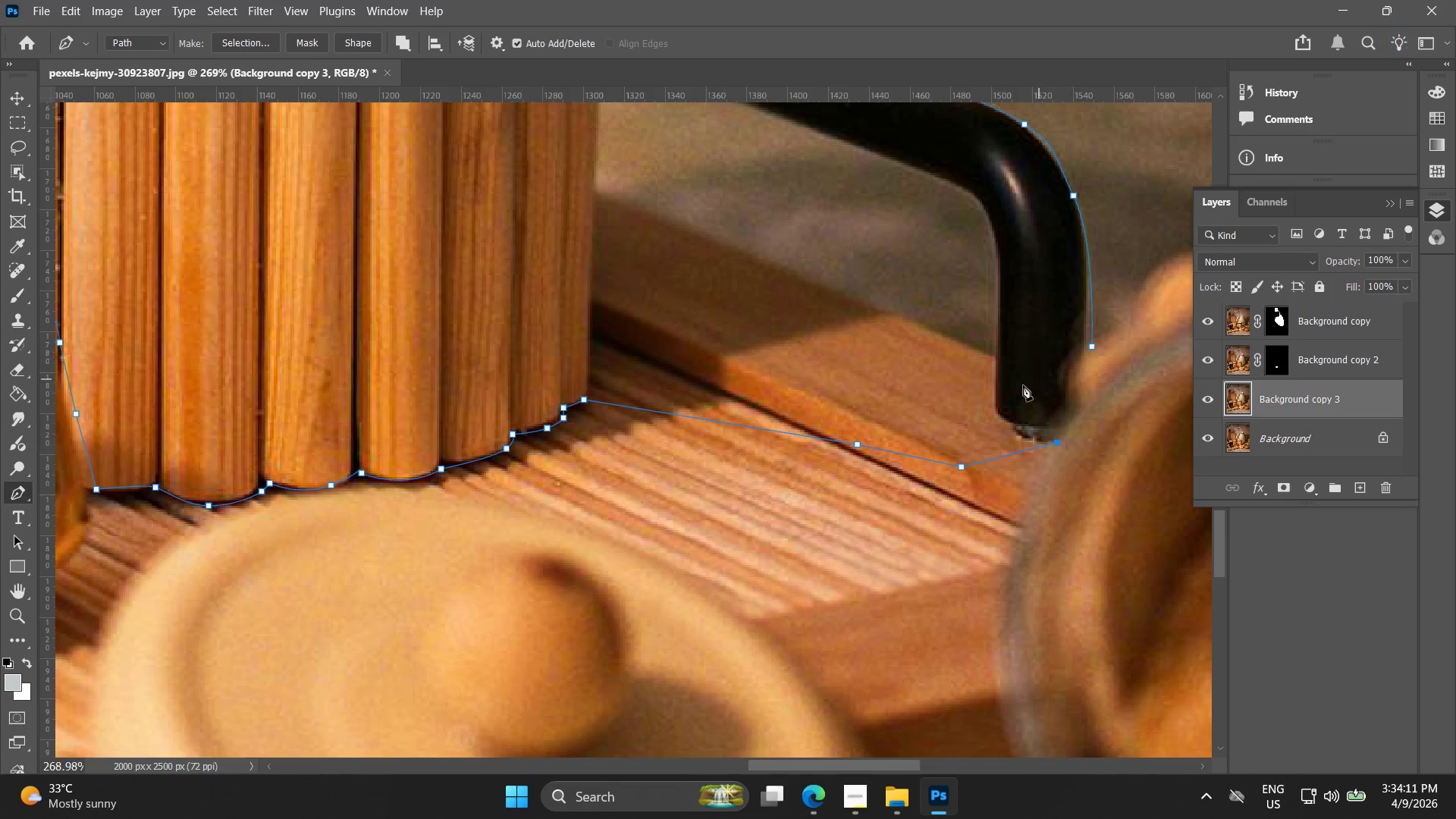 
hold_key(key=ControlLeft, duration=0.56)